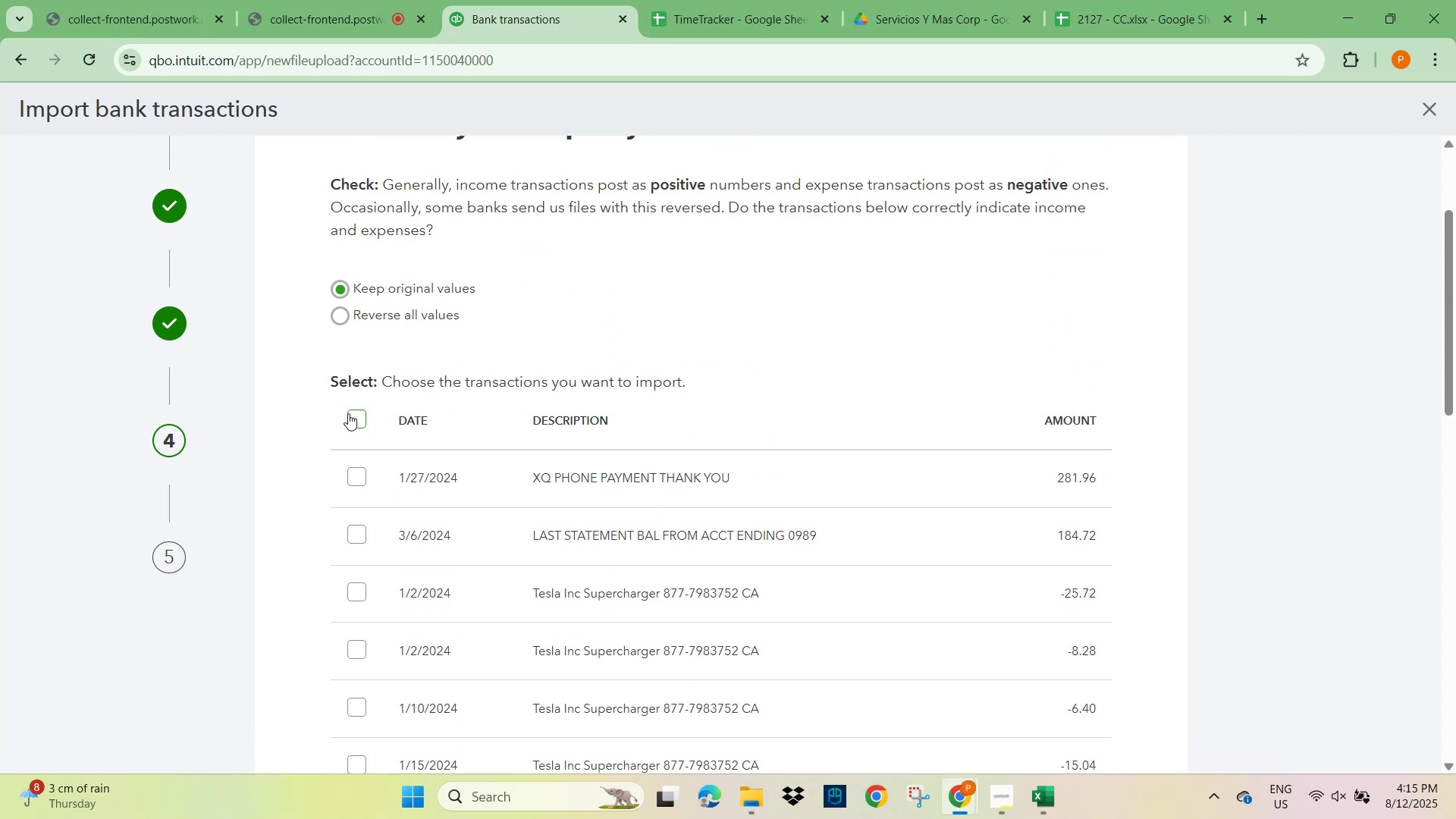 
left_click([355, 420])
 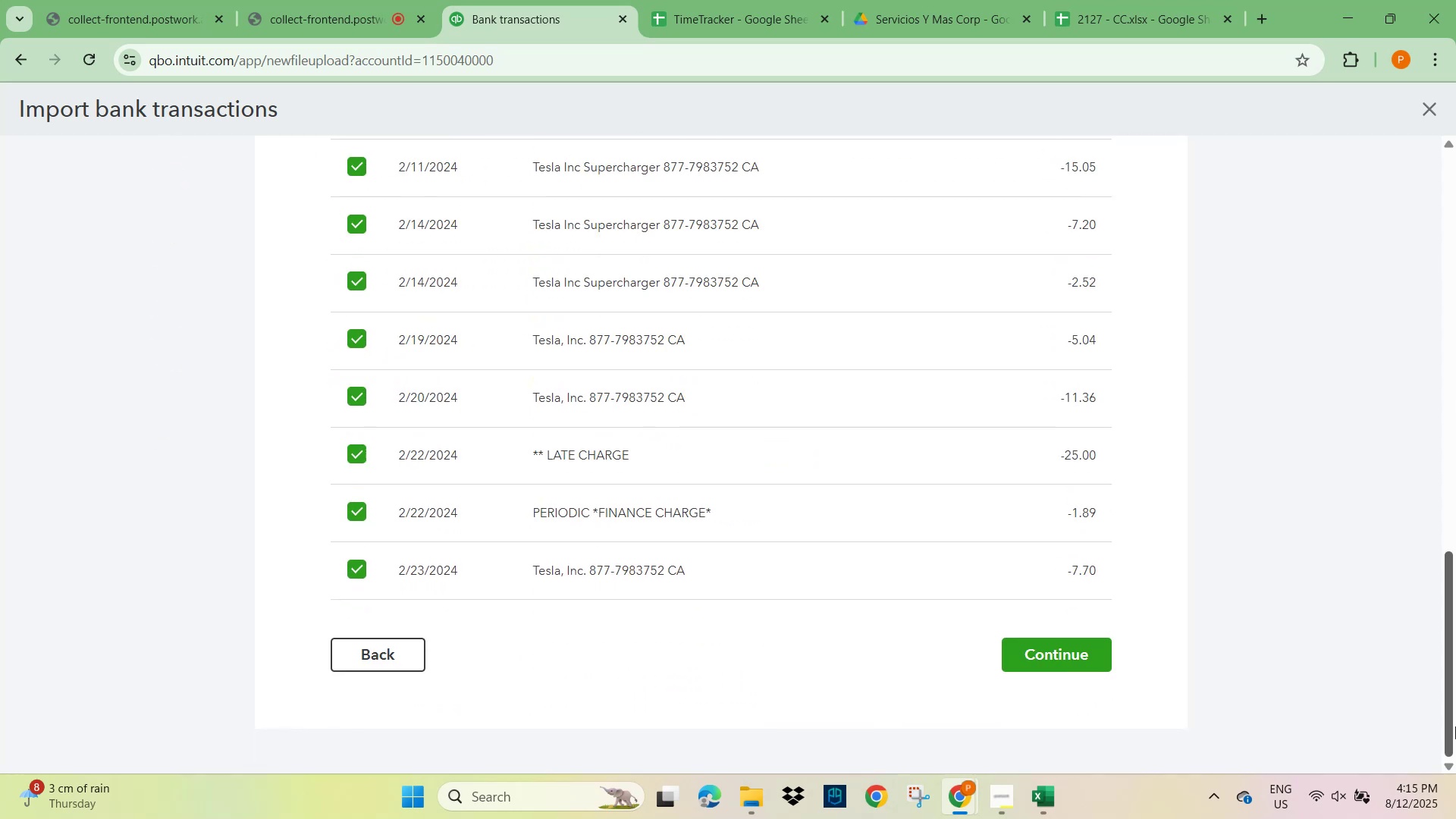 
left_click([1089, 652])
 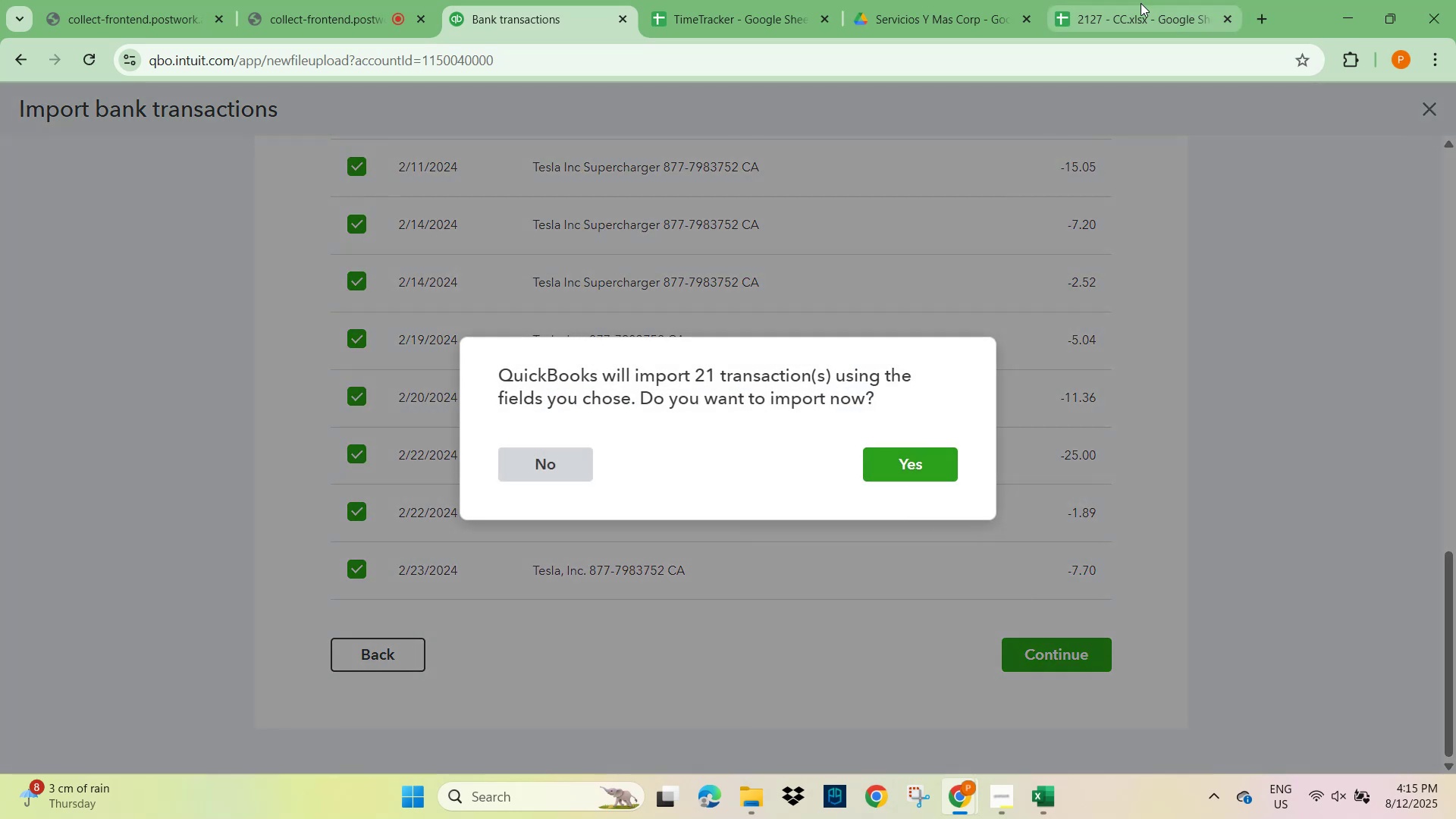 
left_click([1141, 15])
 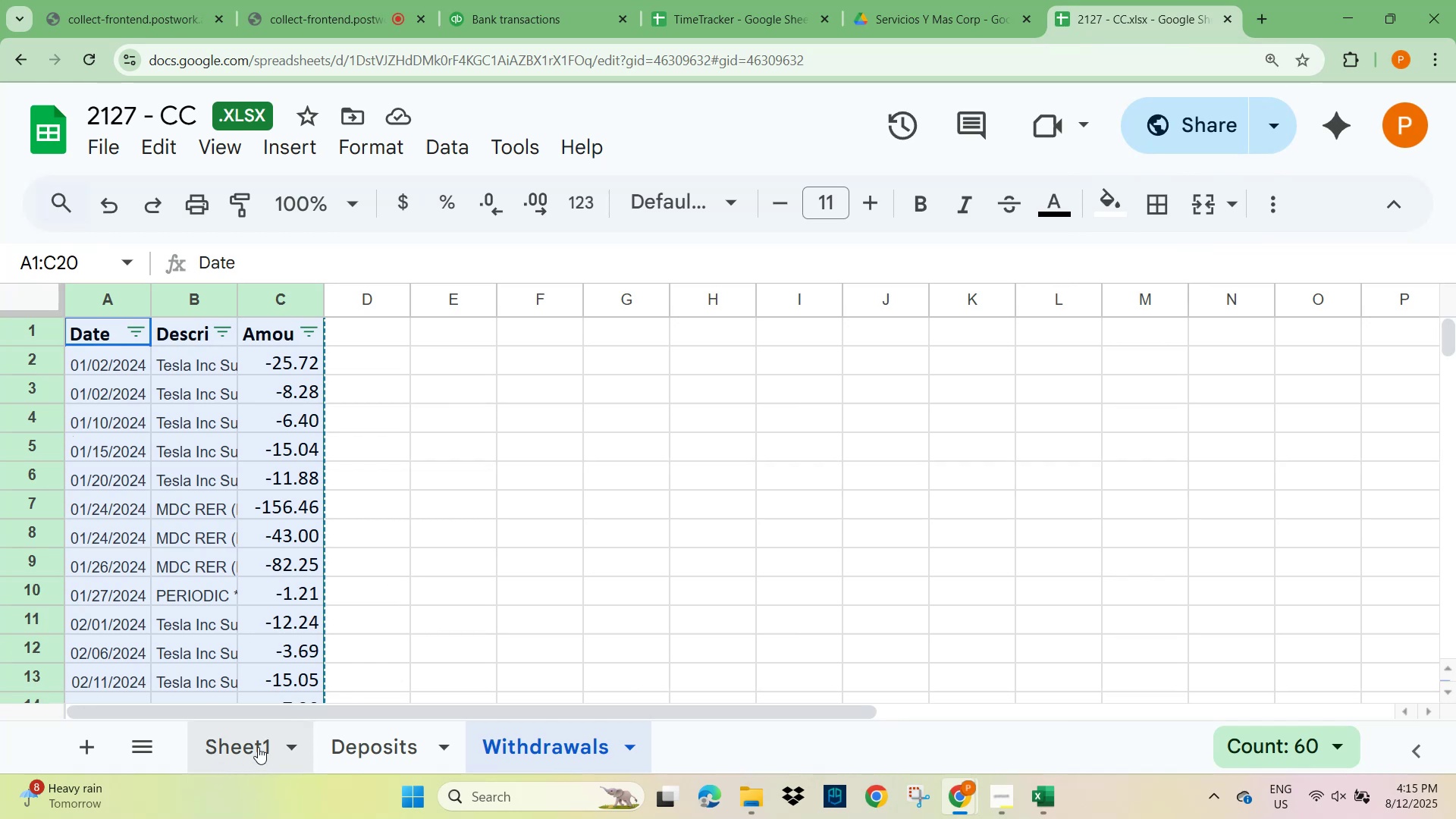 
left_click([261, 747])
 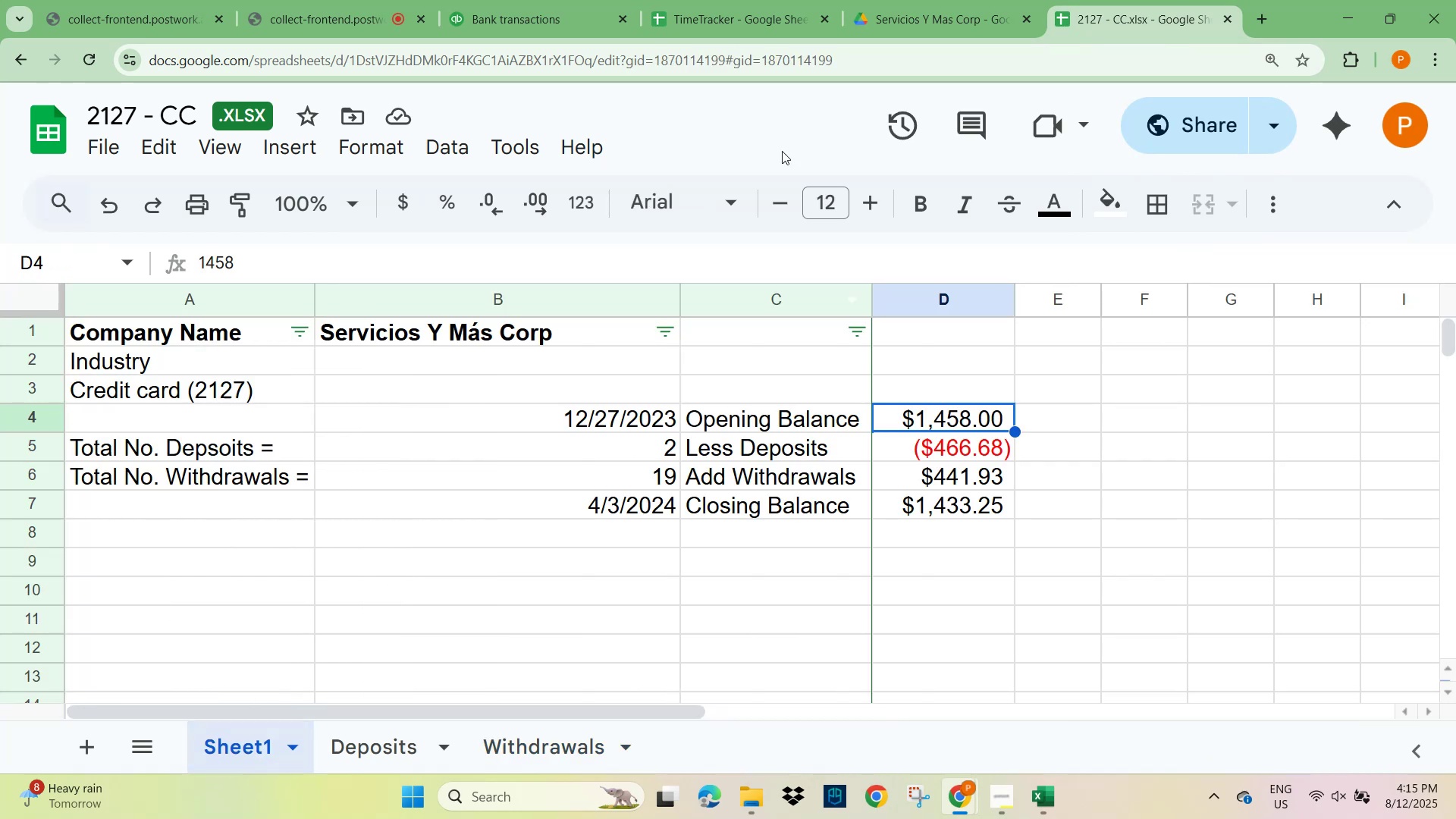 
left_click([510, 17])
 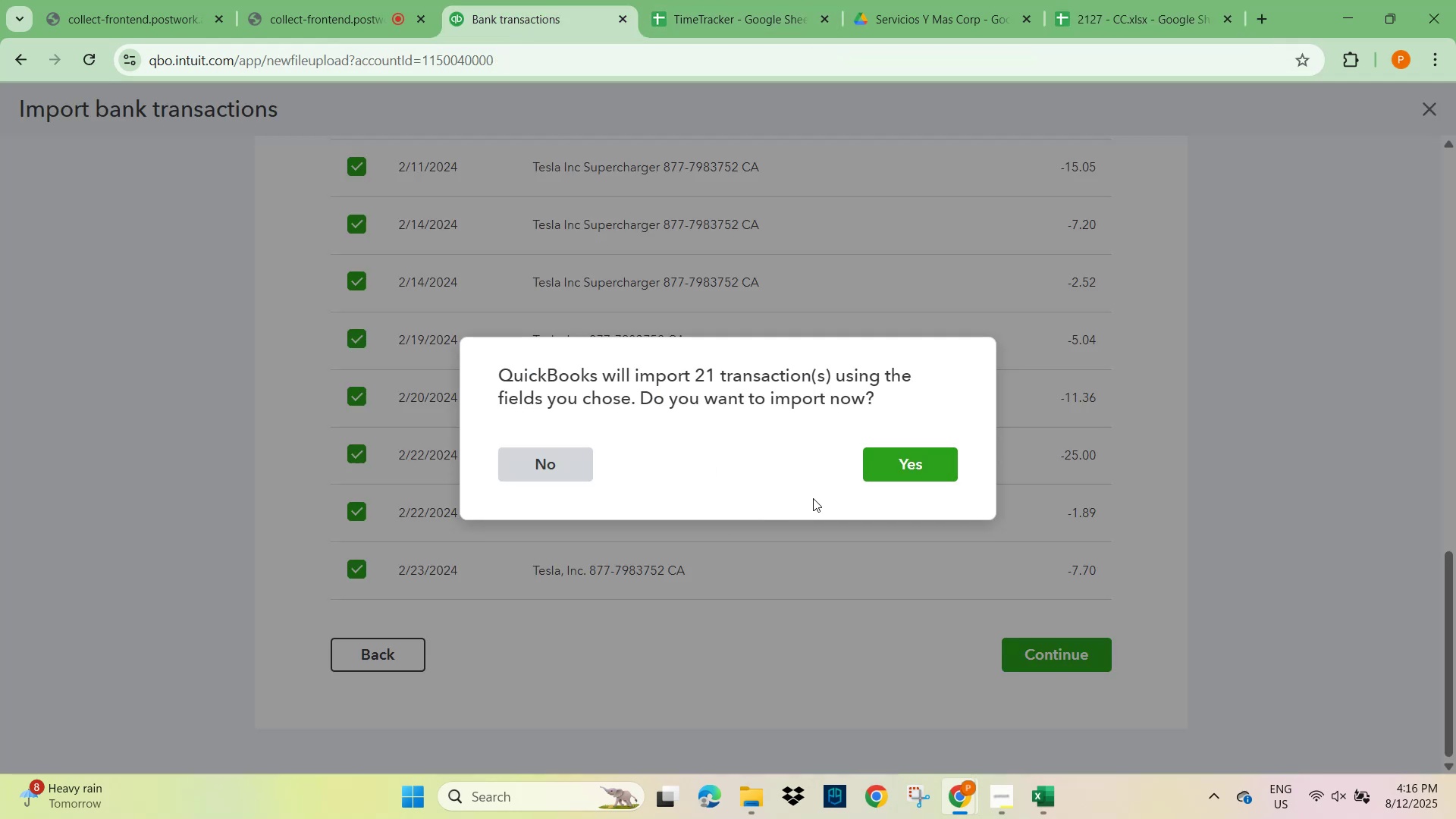 
left_click([903, 474])
 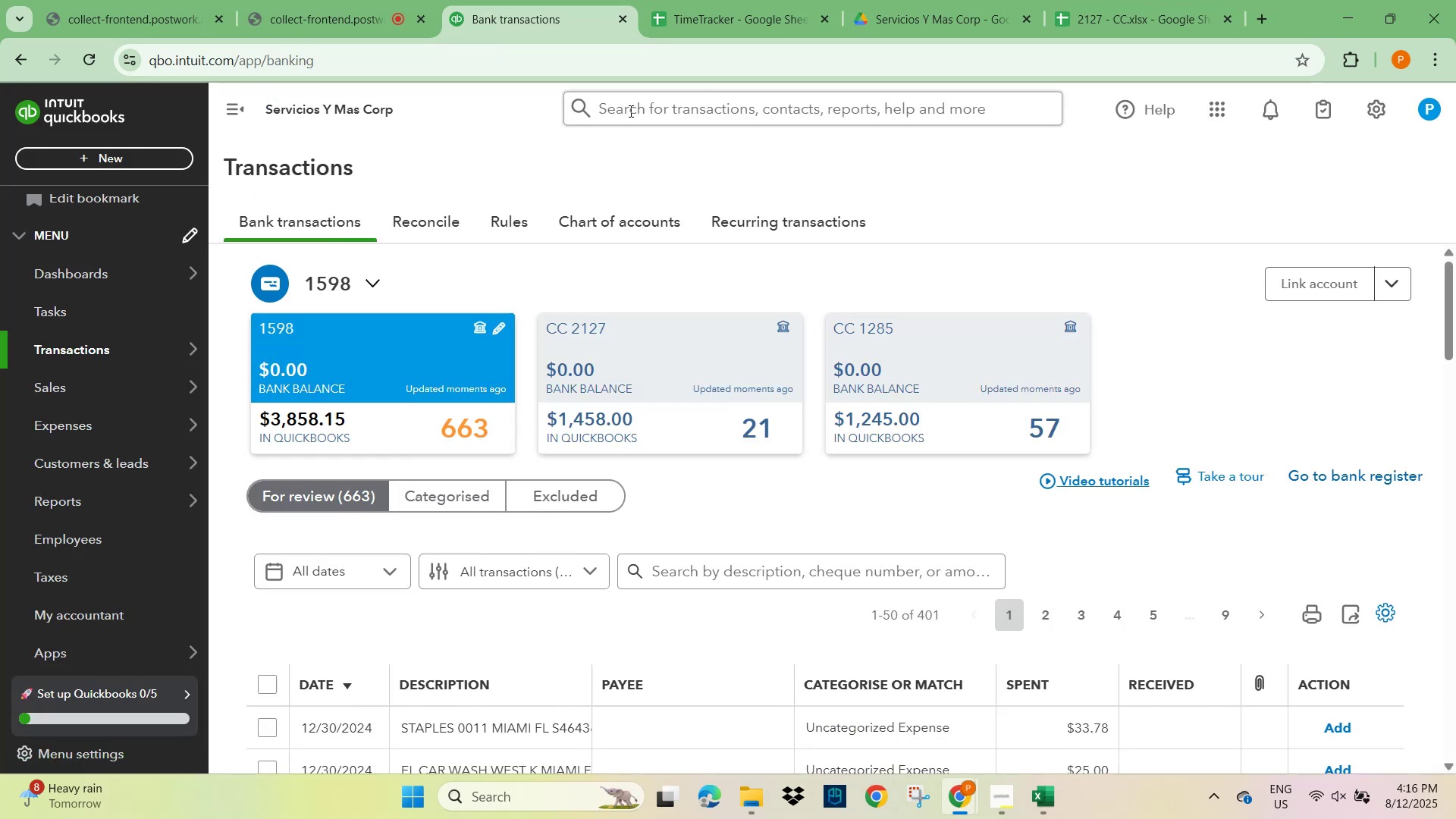 
wait(15.5)
 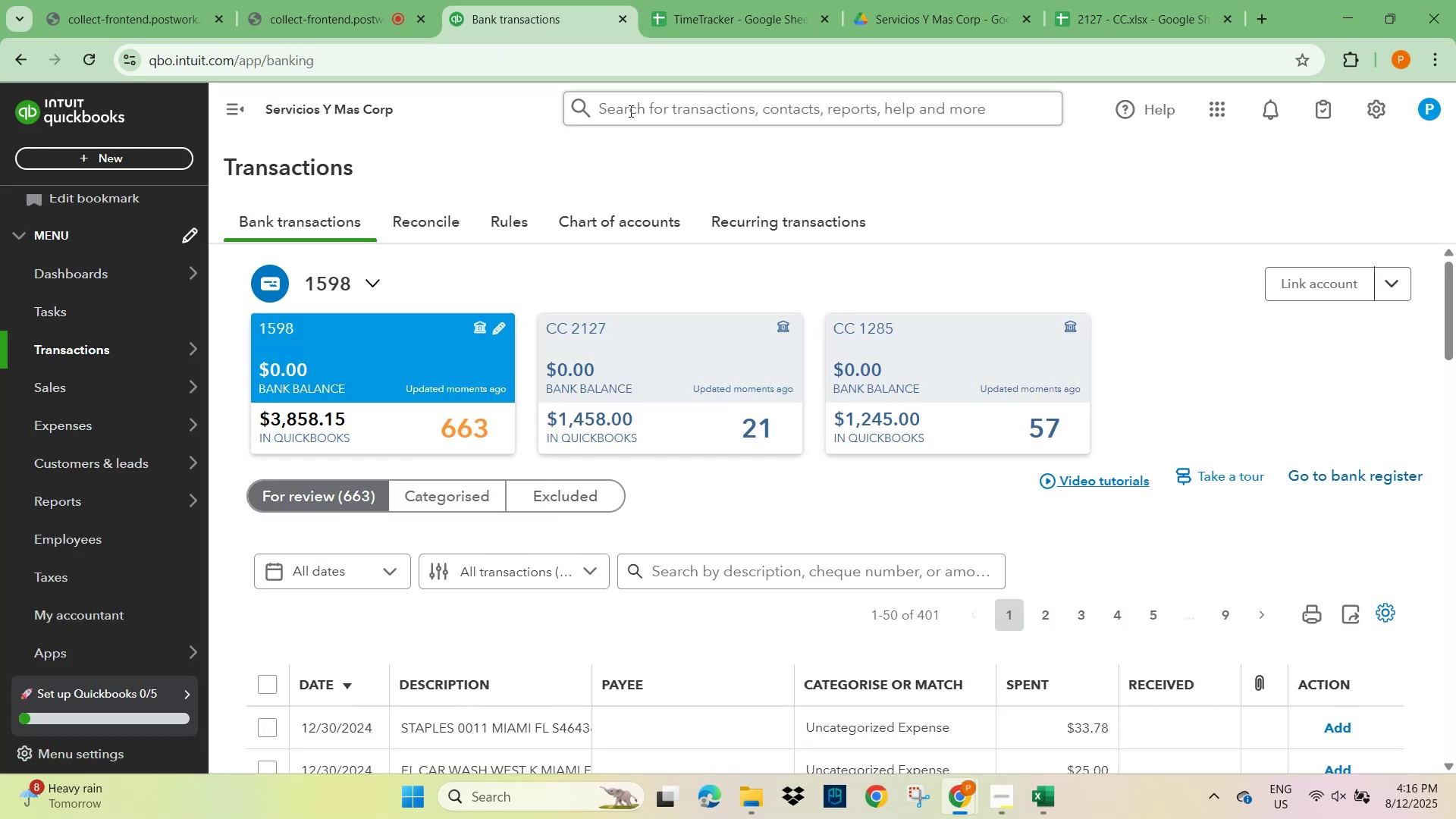 
double_click([432, 459])
 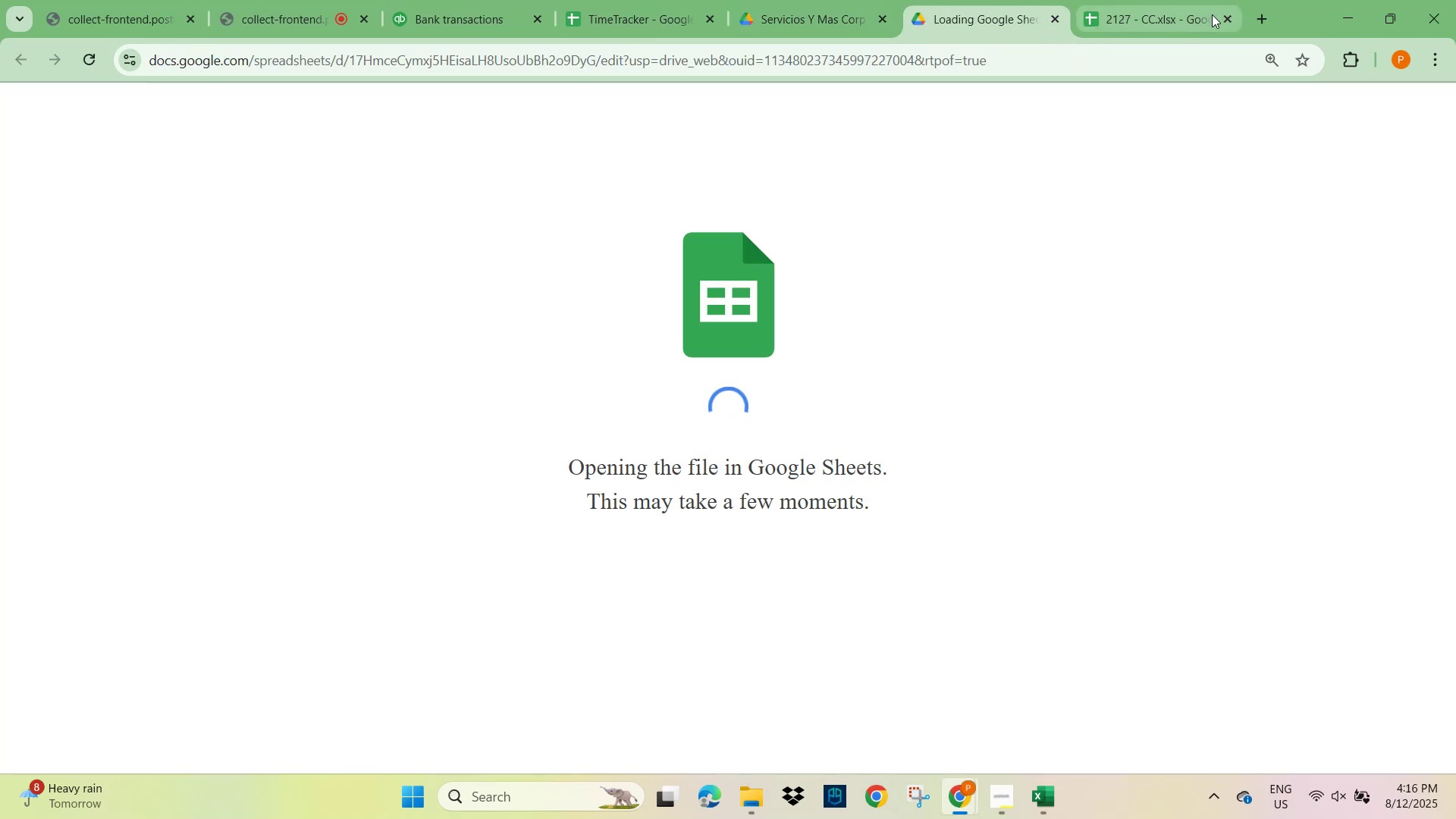 
left_click([1228, 14])
 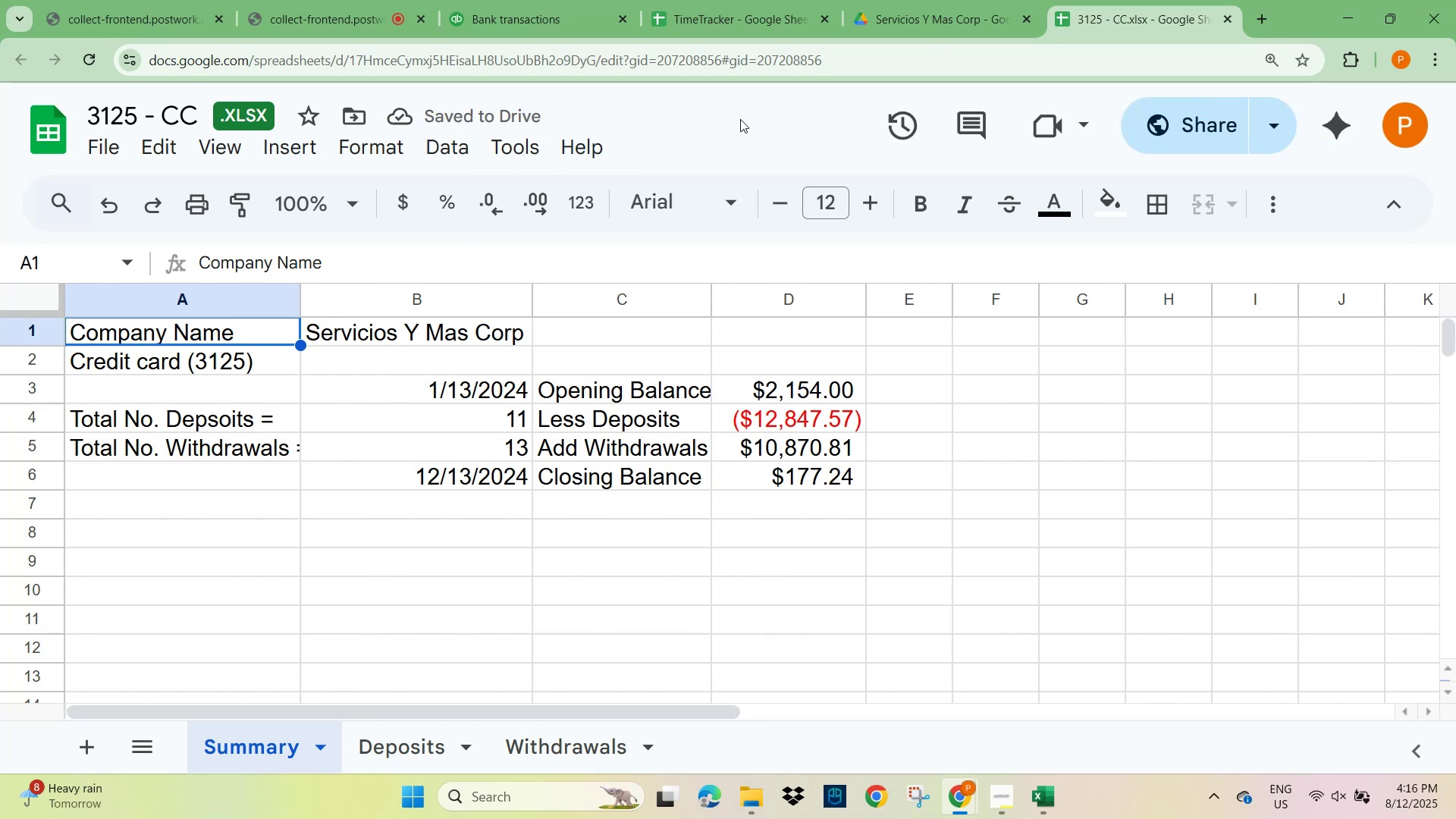 
wait(10.19)
 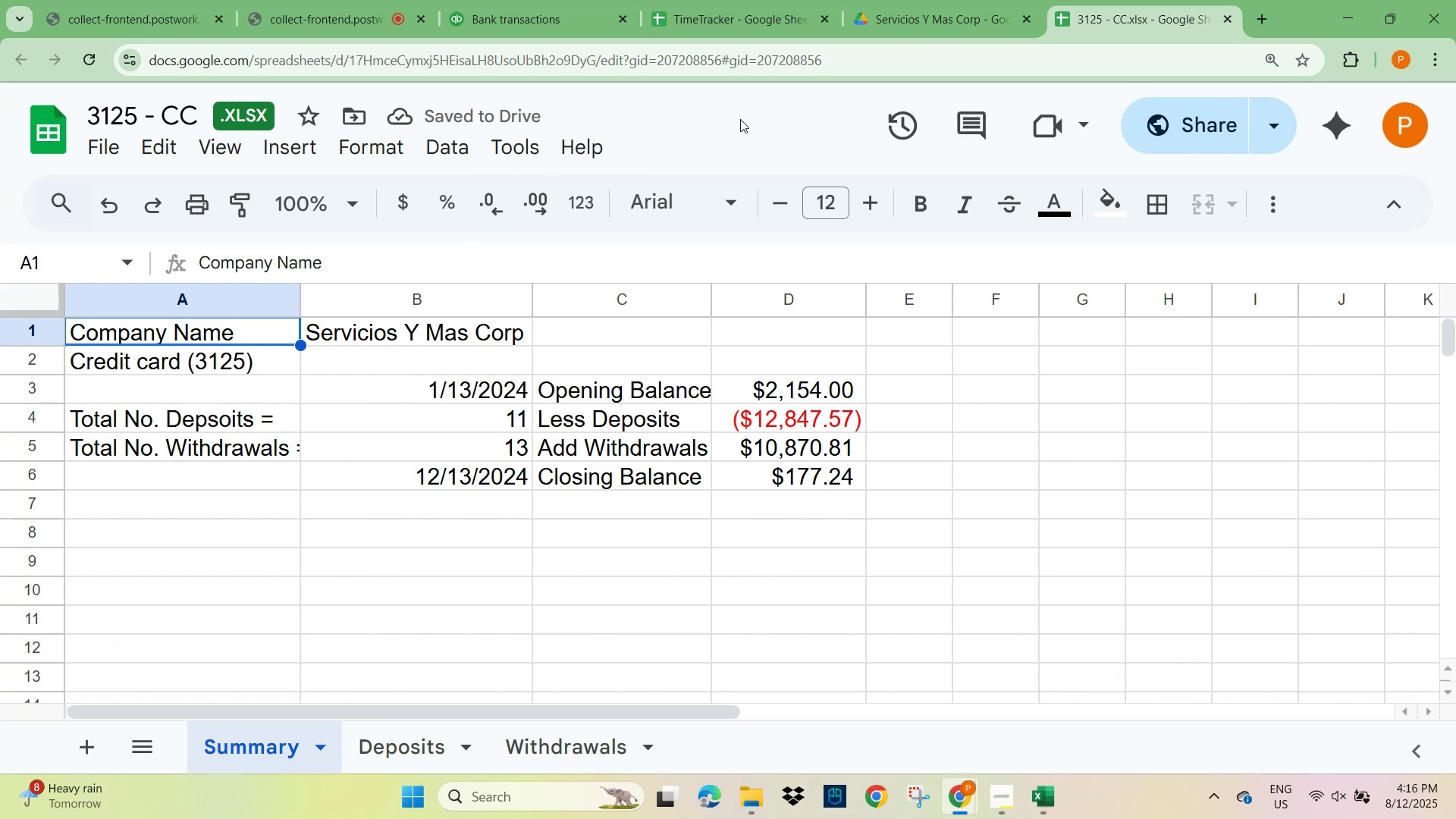 
left_click([930, 22])
 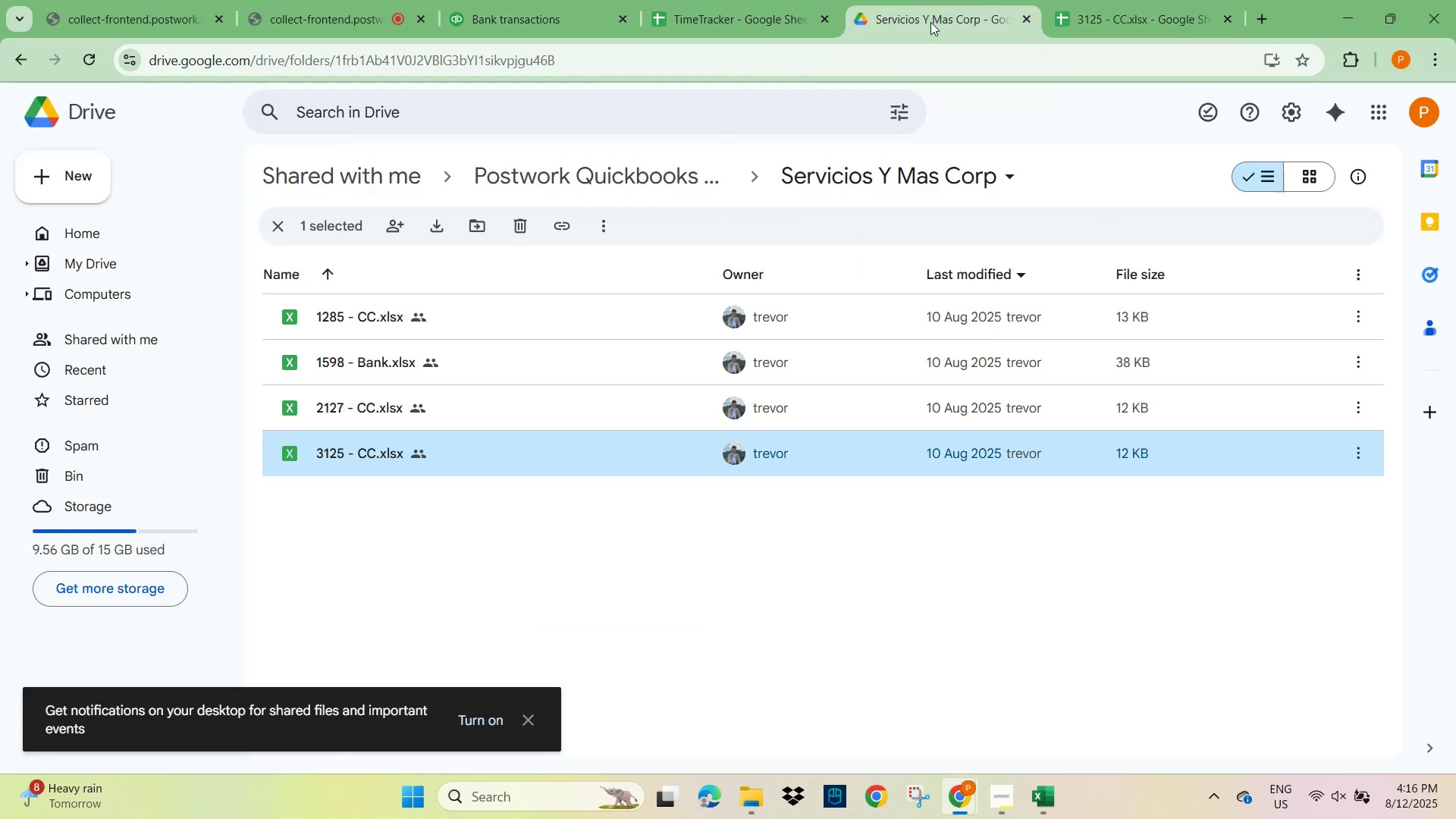 
left_click([1134, 14])
 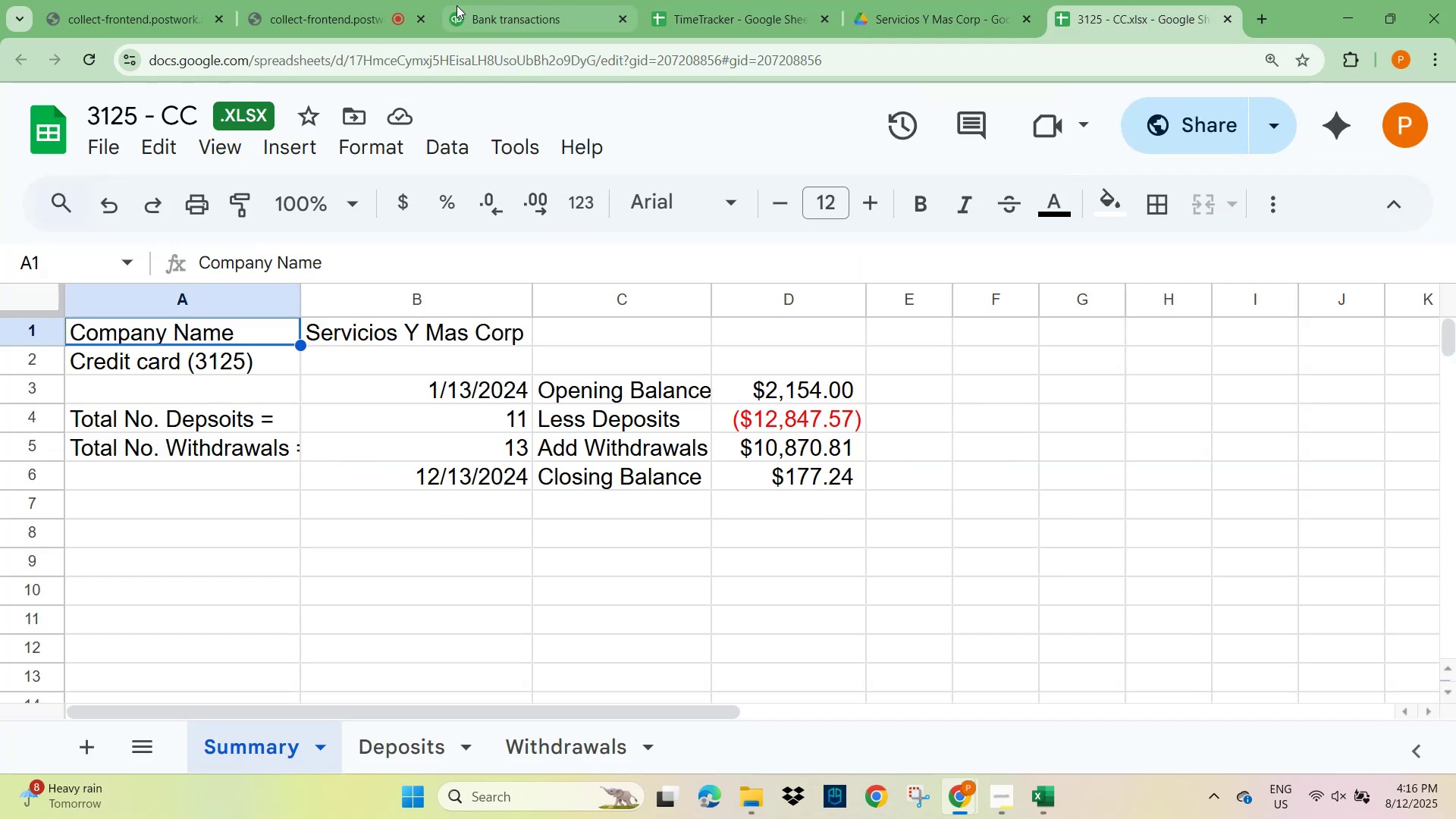 
left_click([507, 17])
 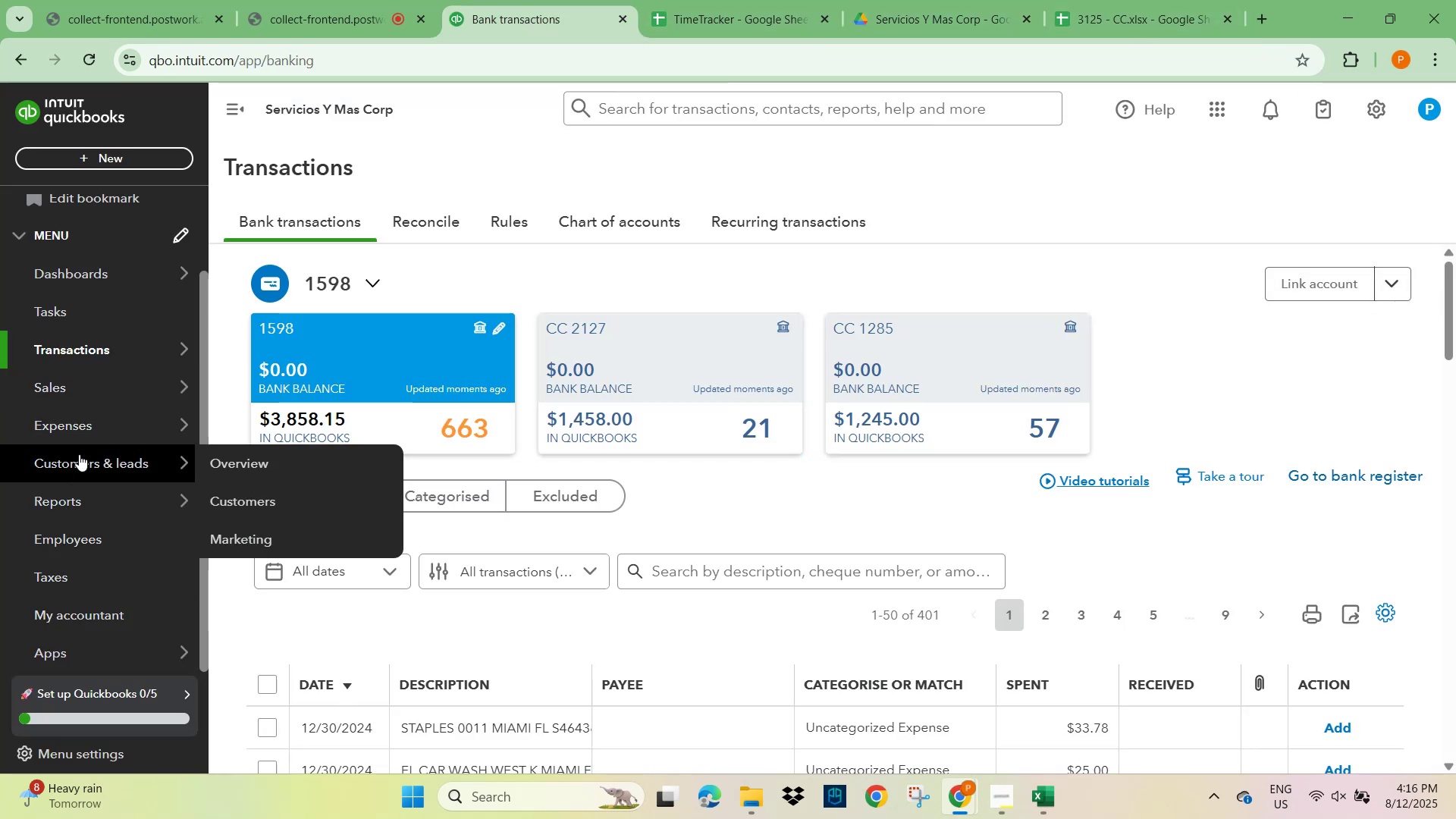 
wait(5.85)
 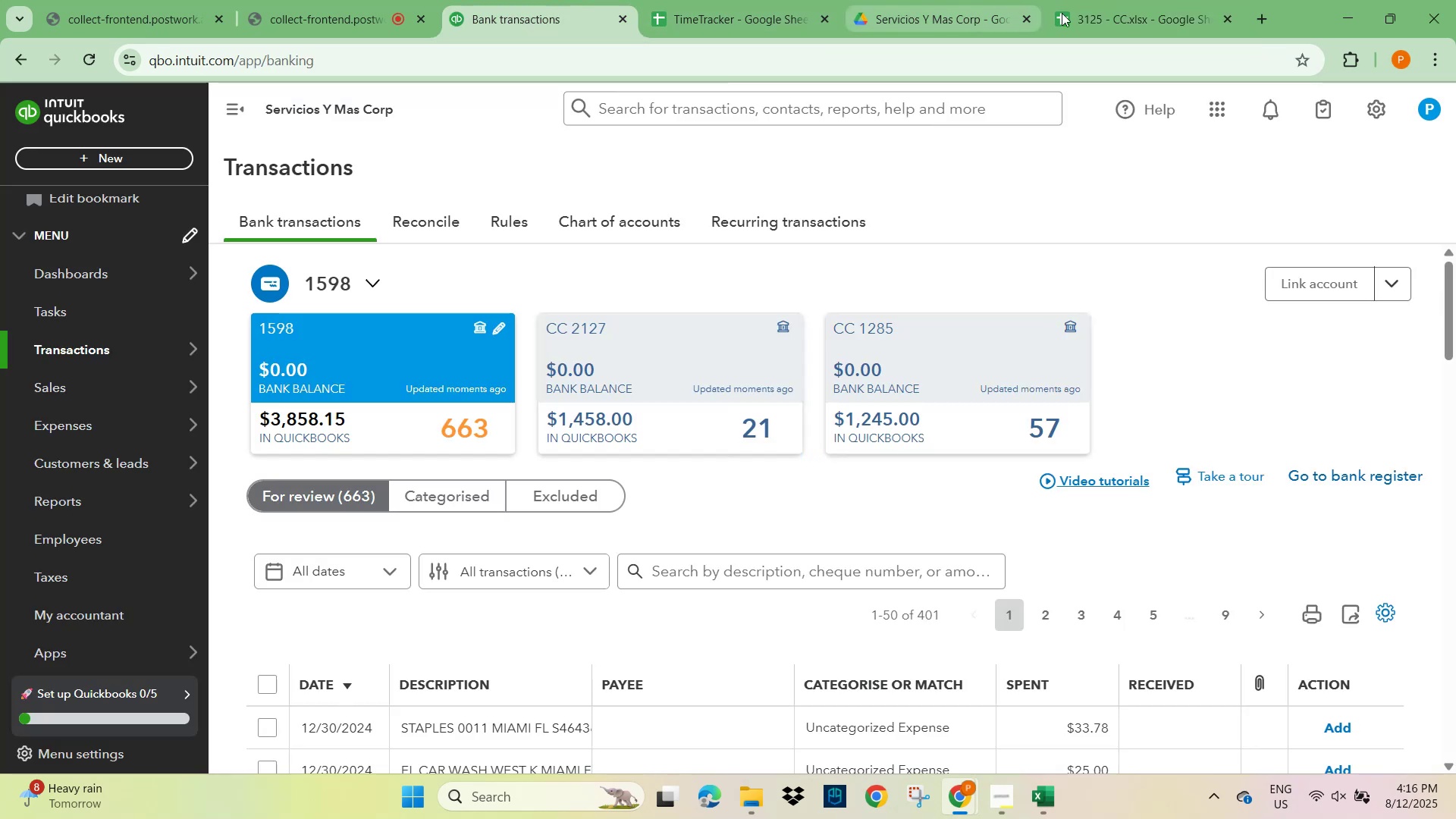 
mouse_move([121, 350])
 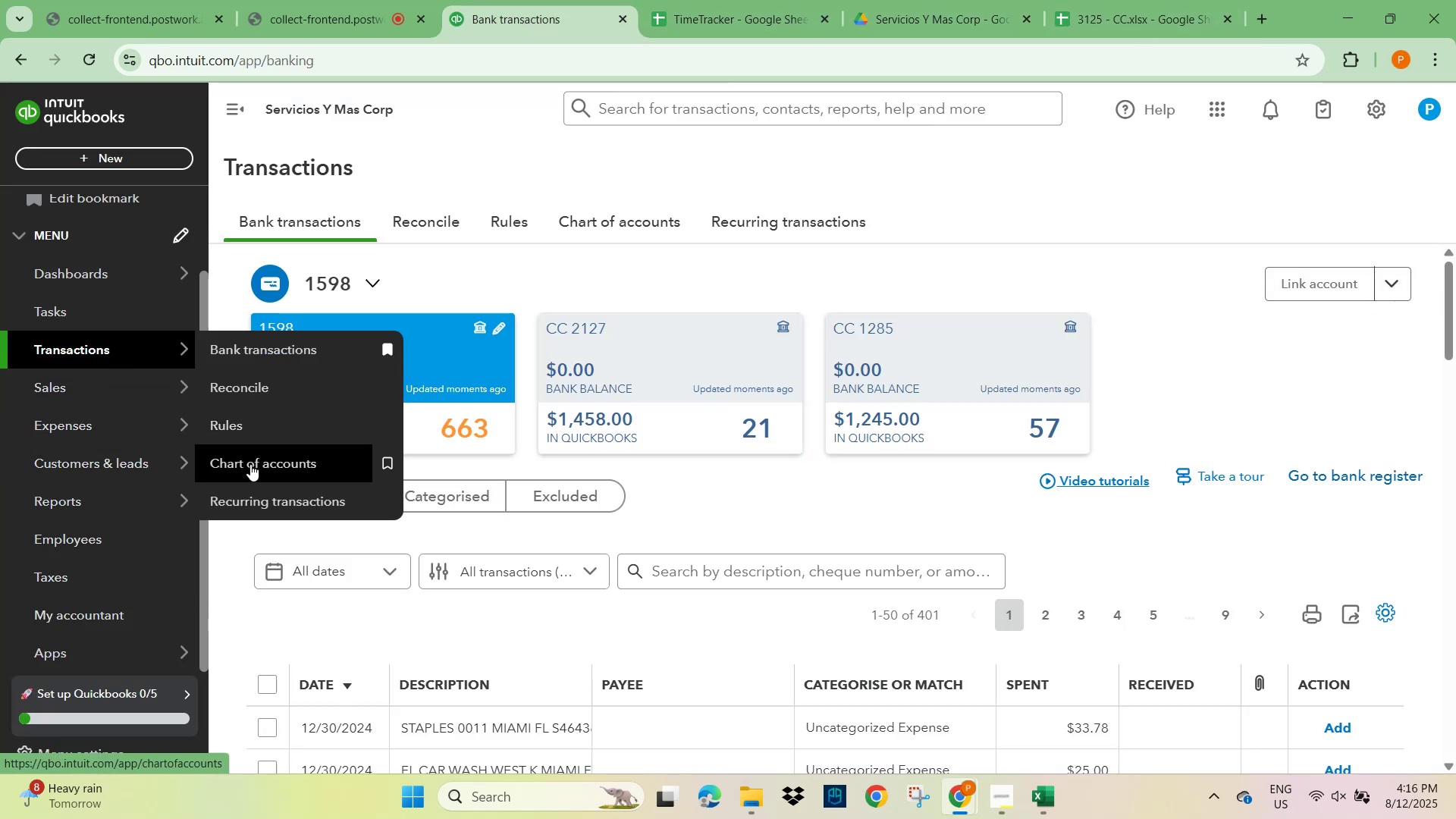 
left_click([250, 464])
 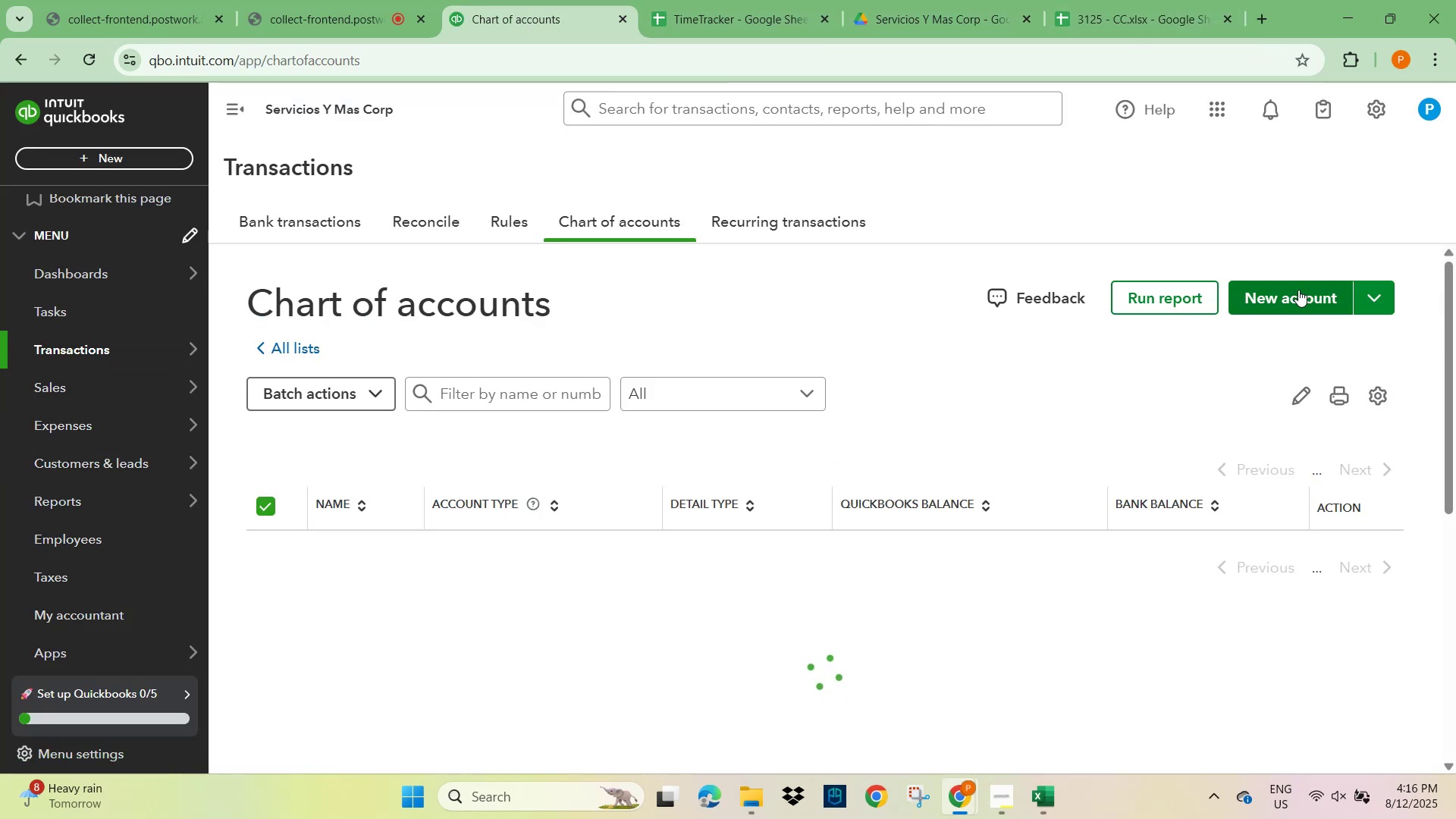 
left_click([1298, 293])
 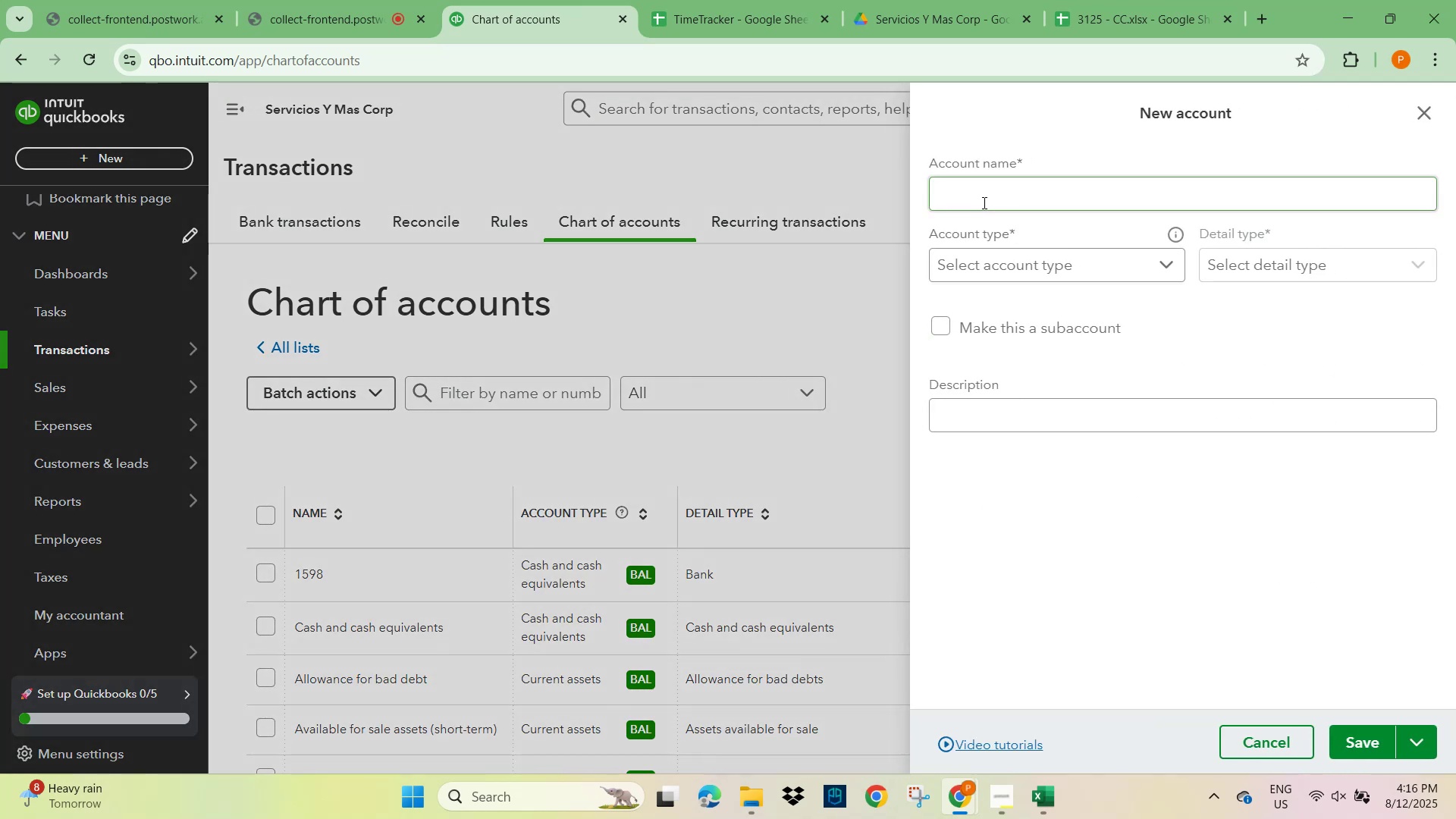 
left_click([978, 197])
 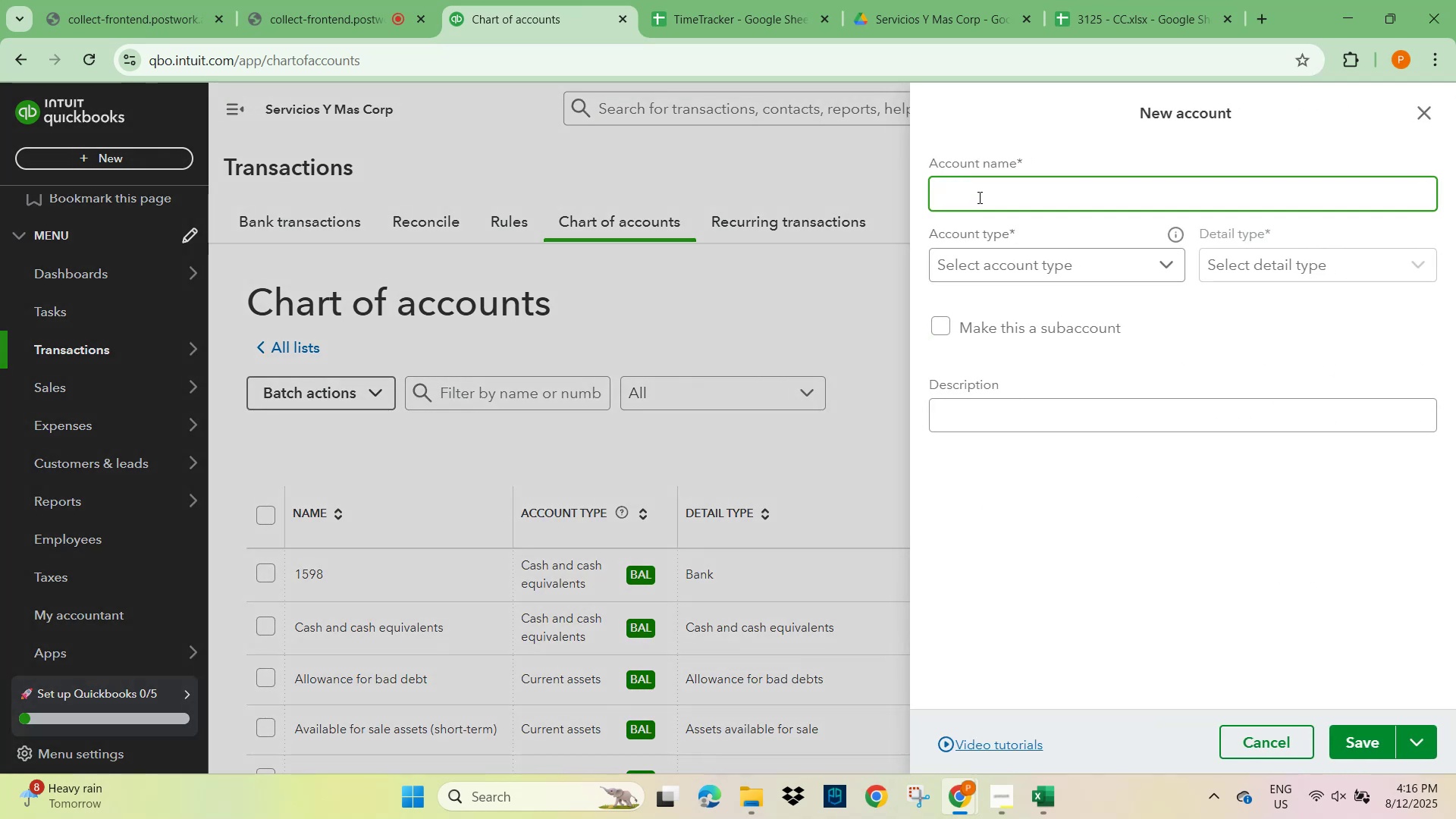 
type(CC 3125)
 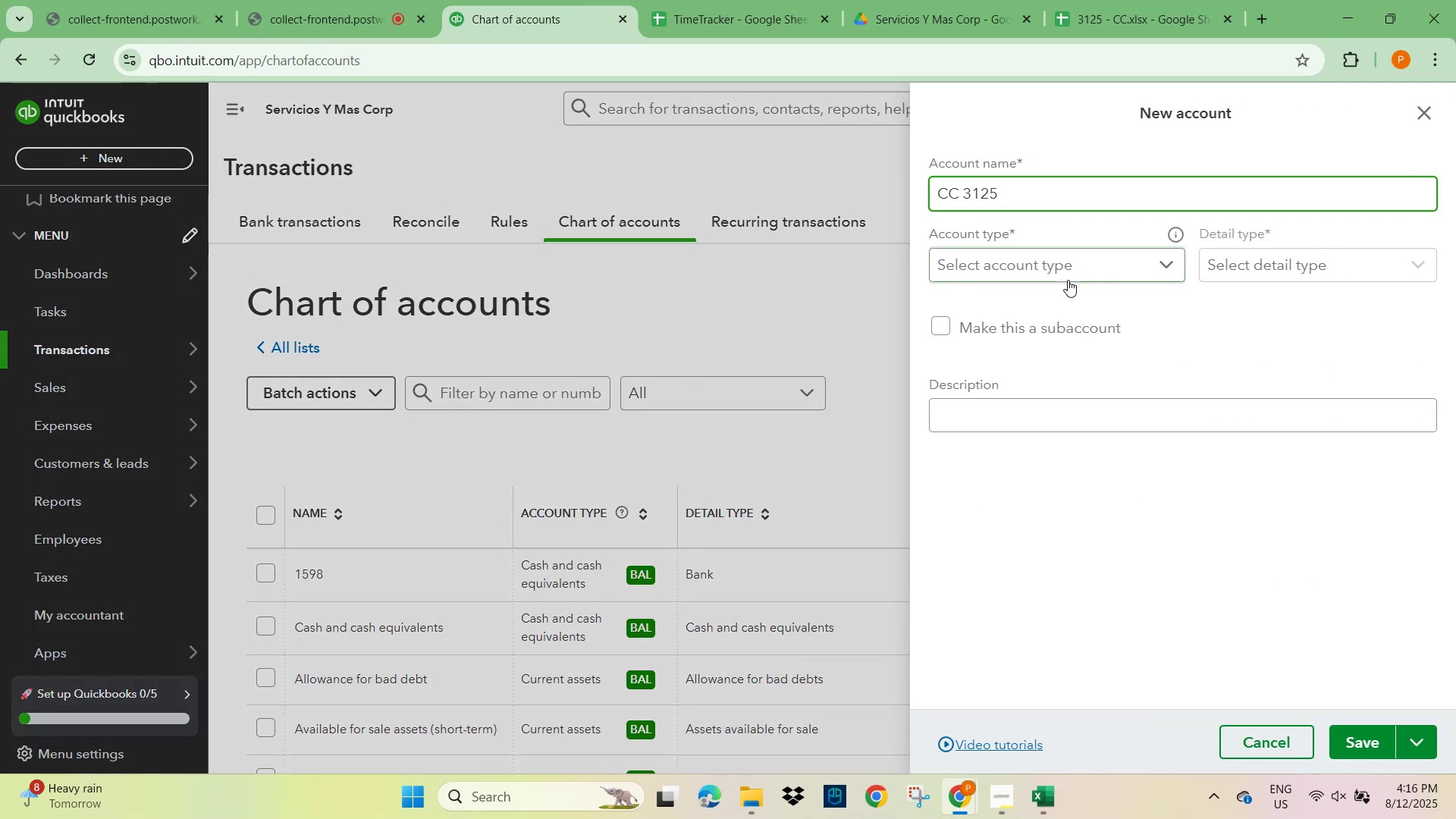 
left_click([1075, 267])
 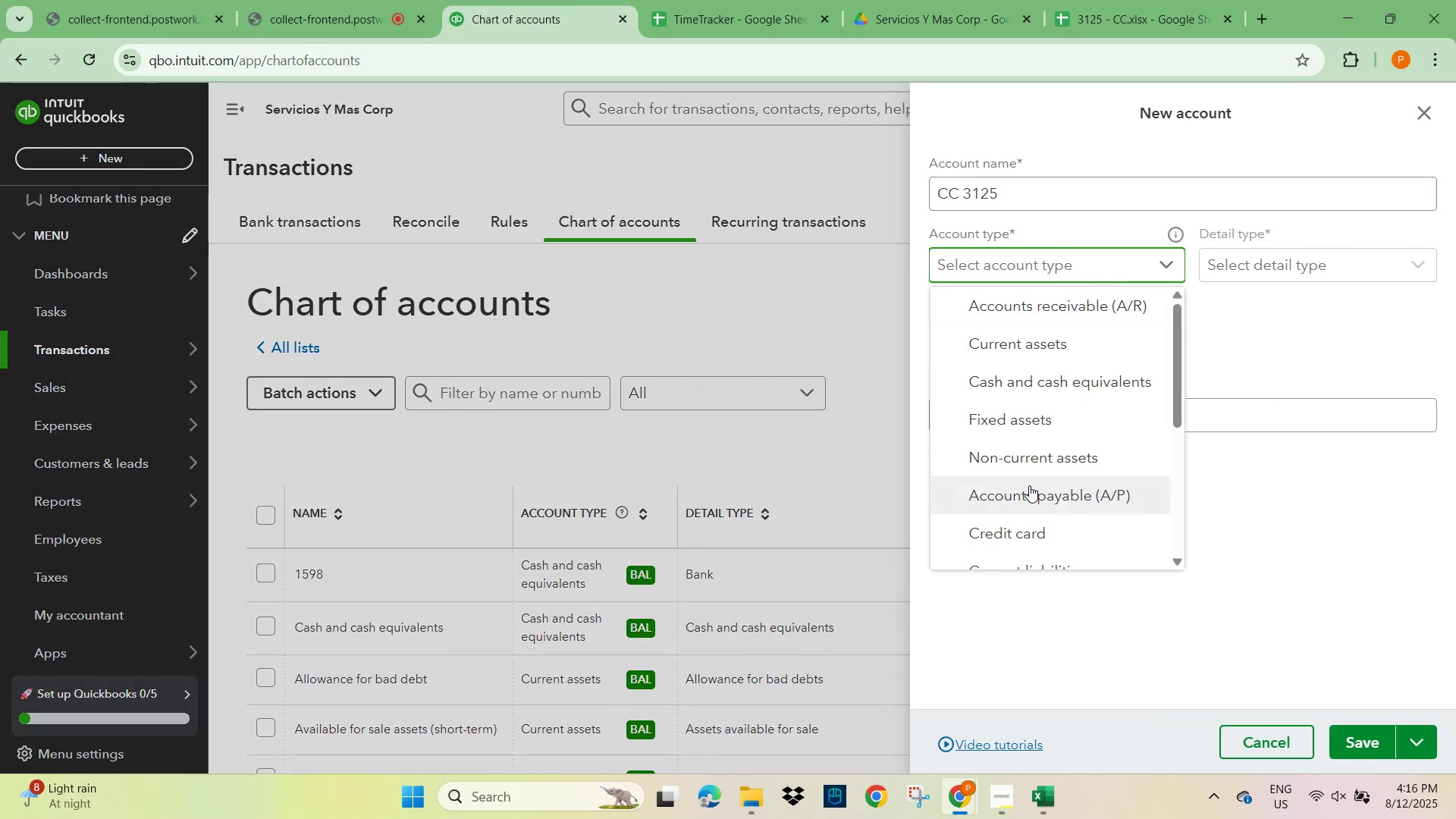 
left_click([1030, 528])
 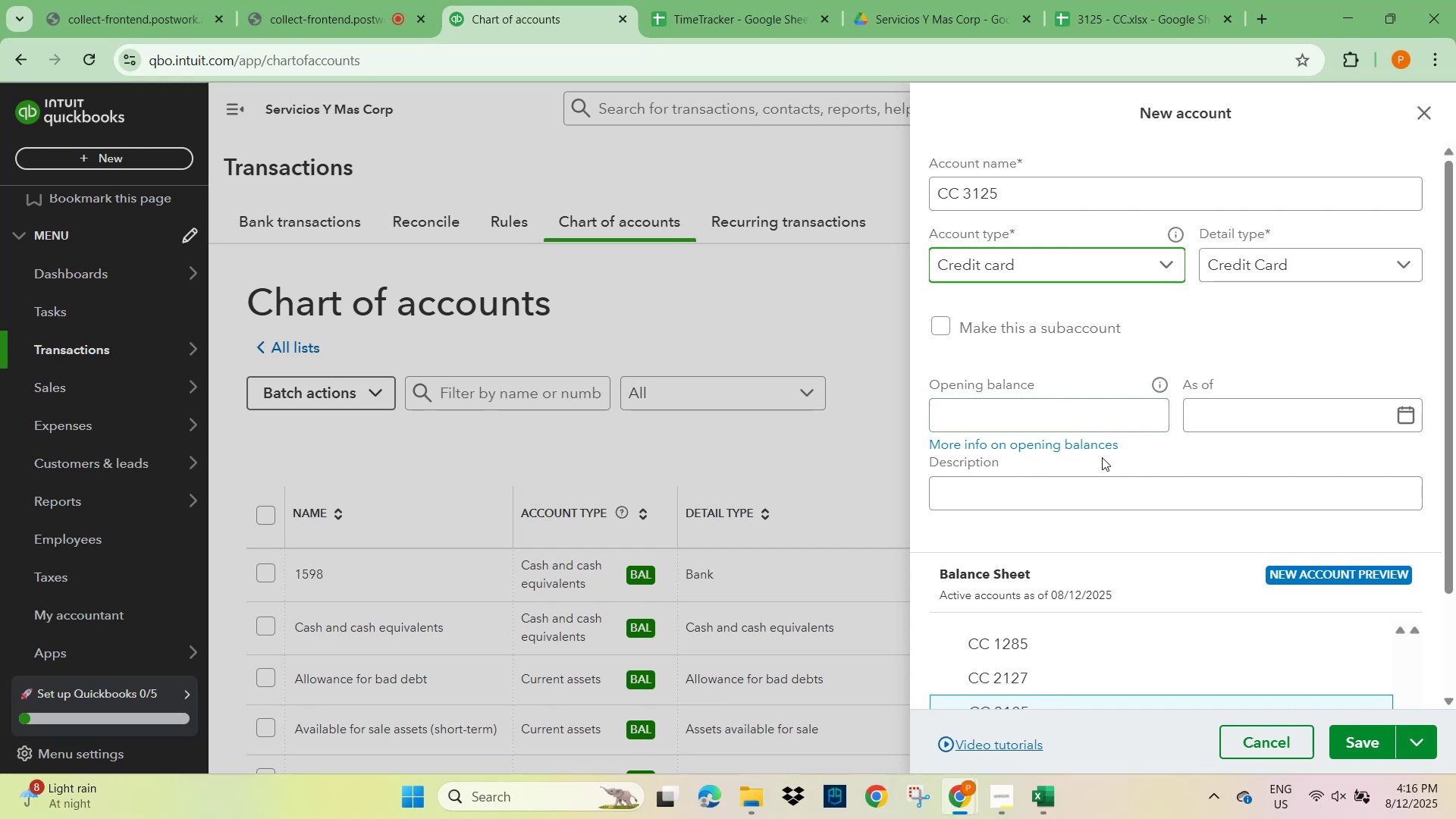 
left_click([1067, 415])
 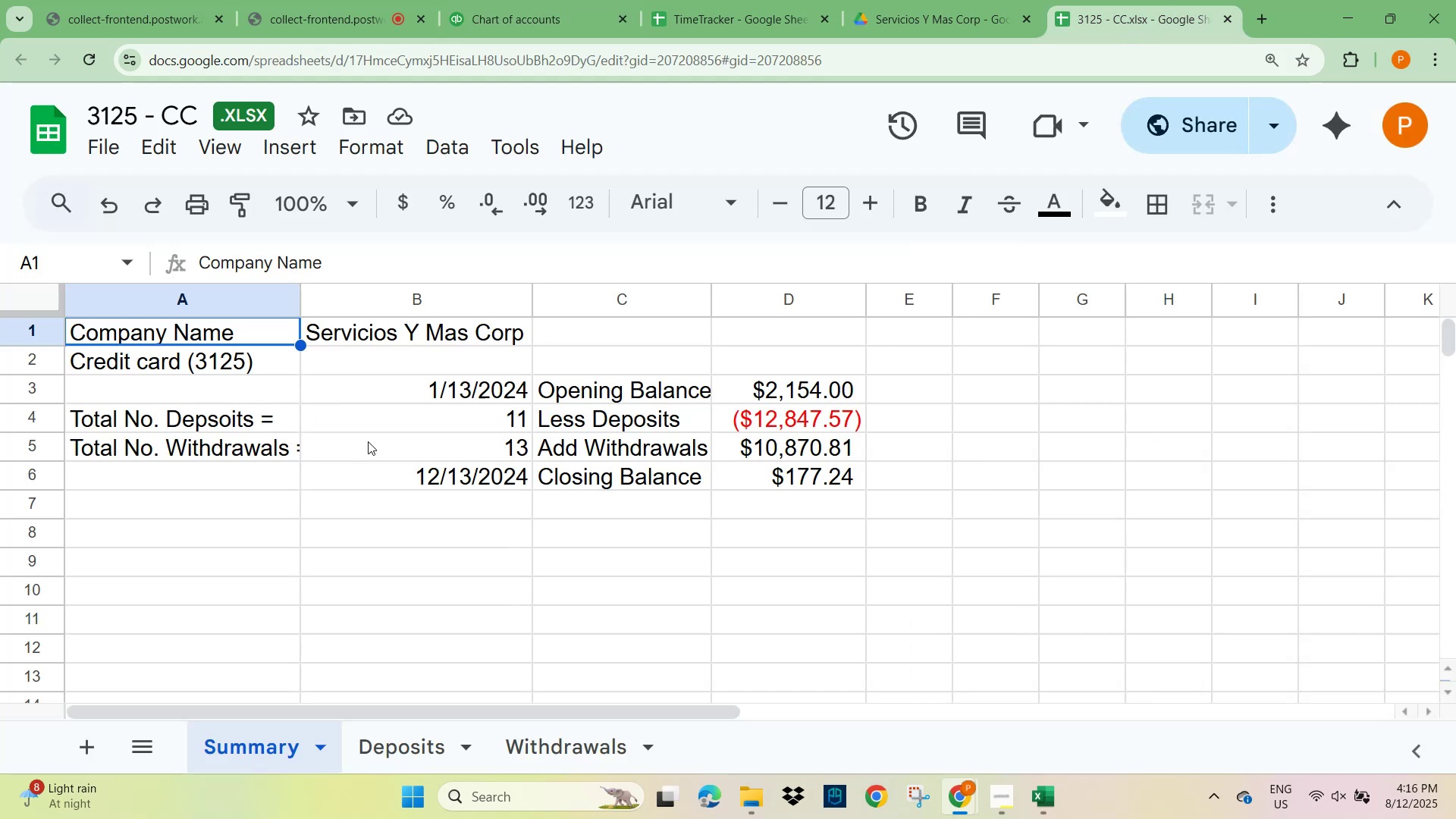 
wait(7.32)
 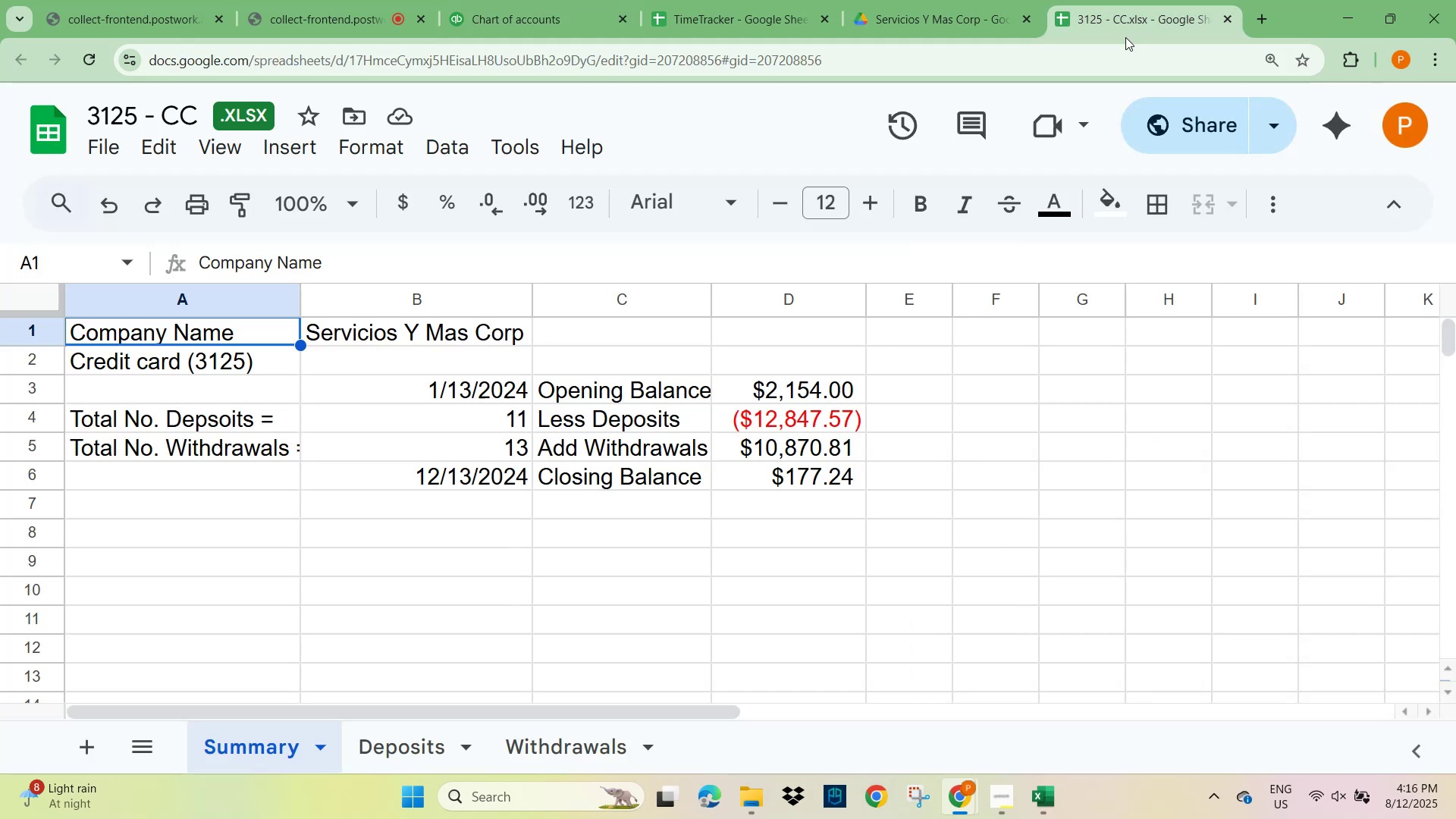 
key(Control+C)
 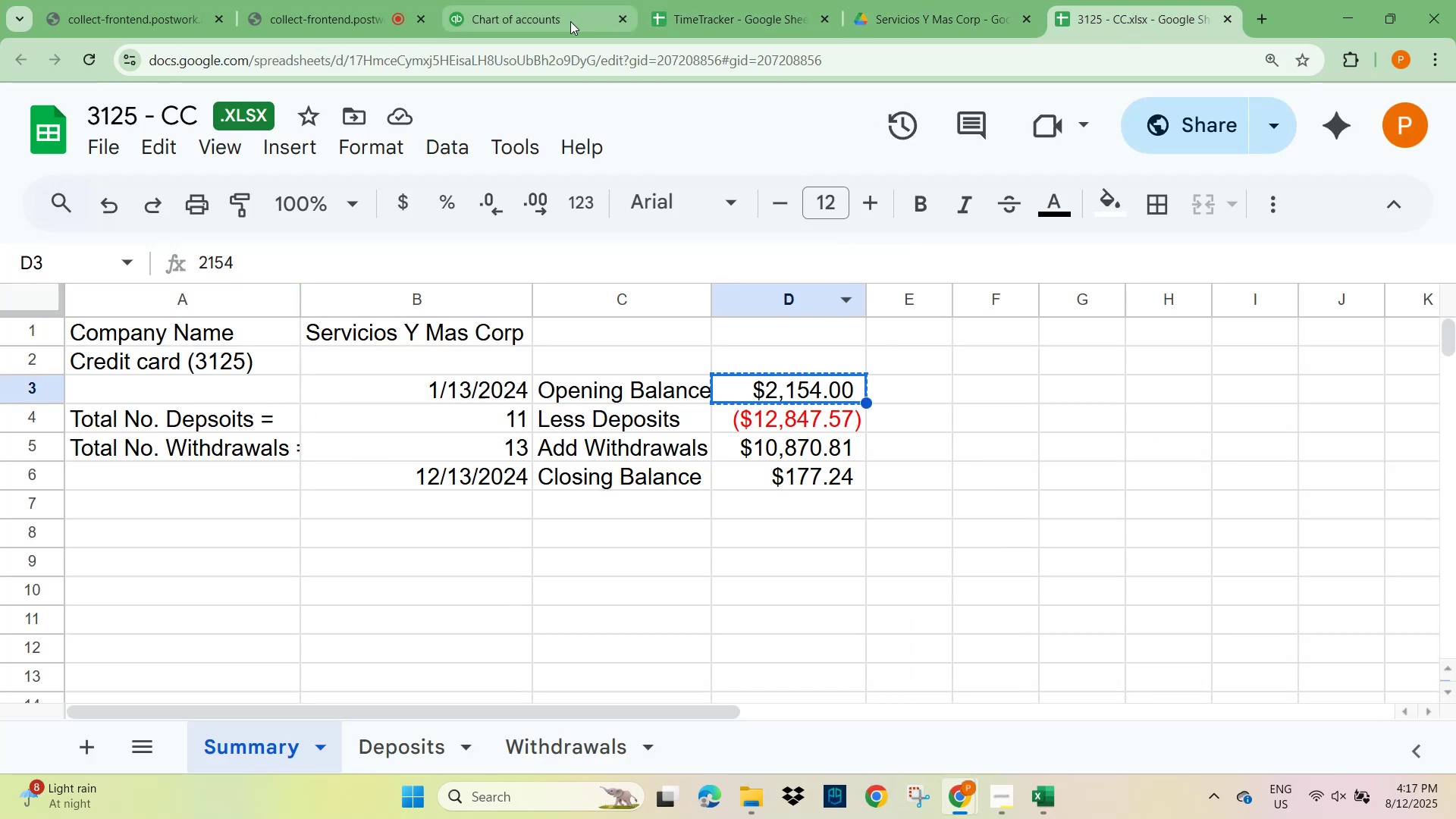 
left_click([535, 20])
 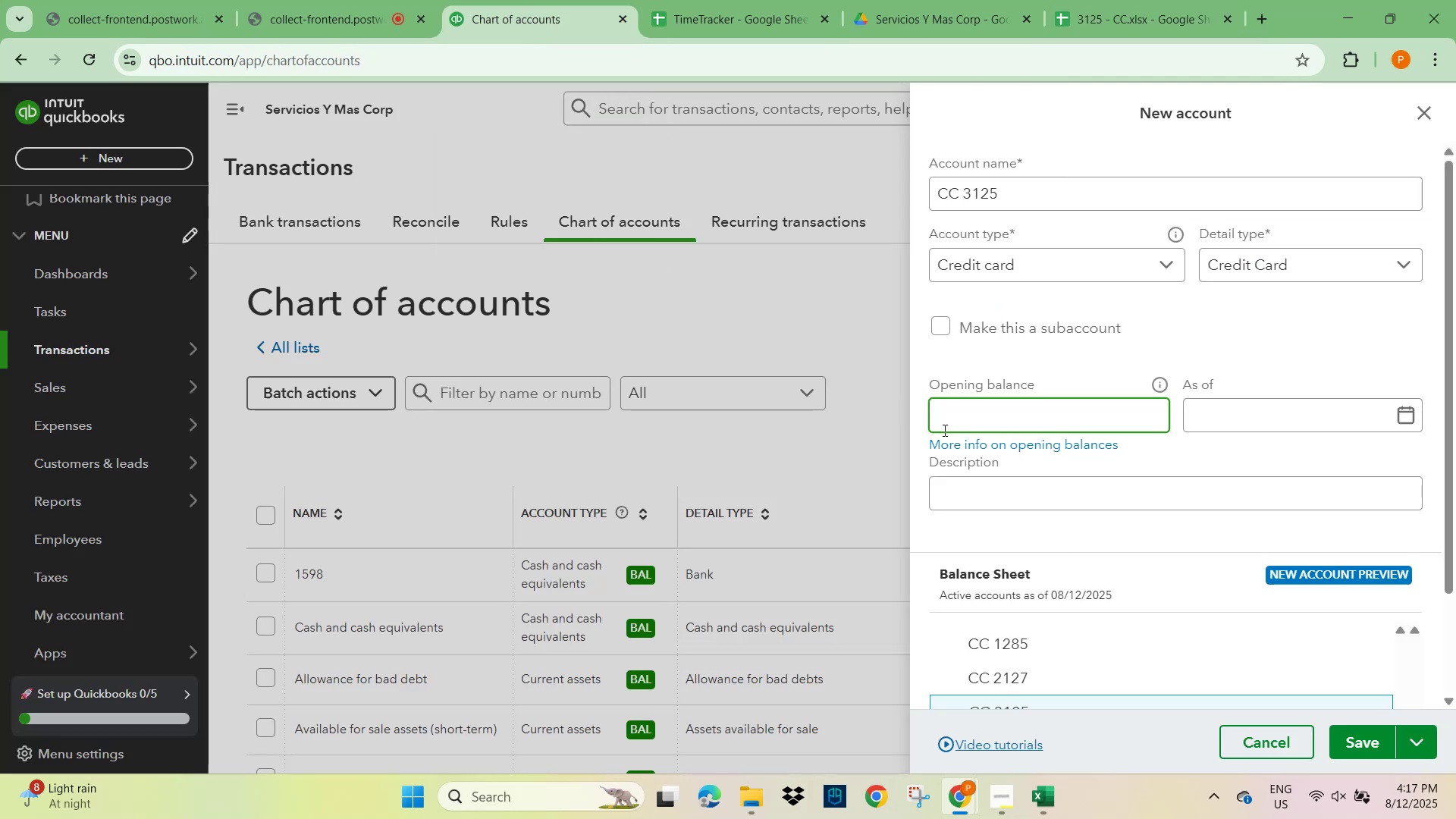 
left_click([995, 411])
 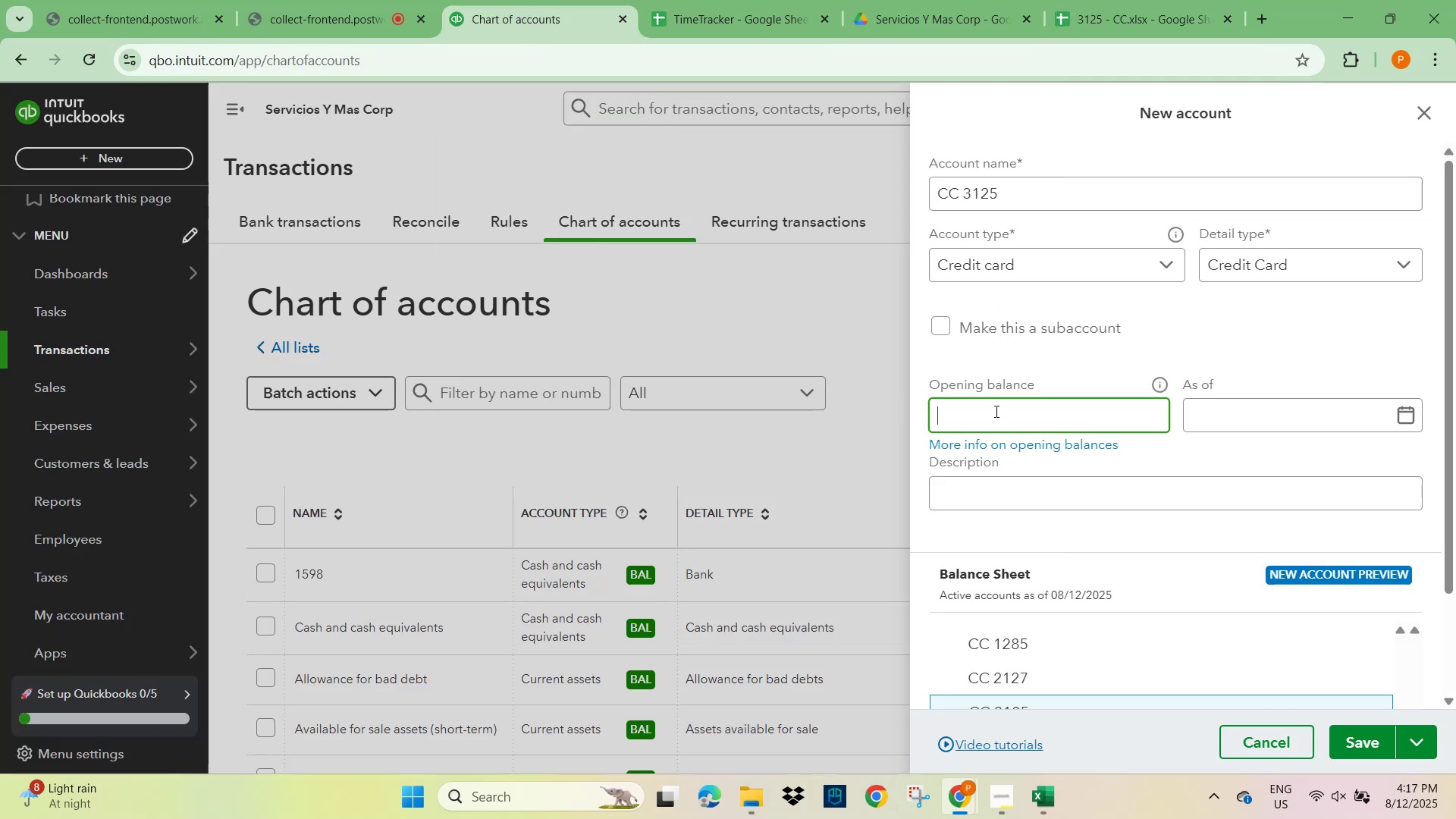 
key(Control+V)
 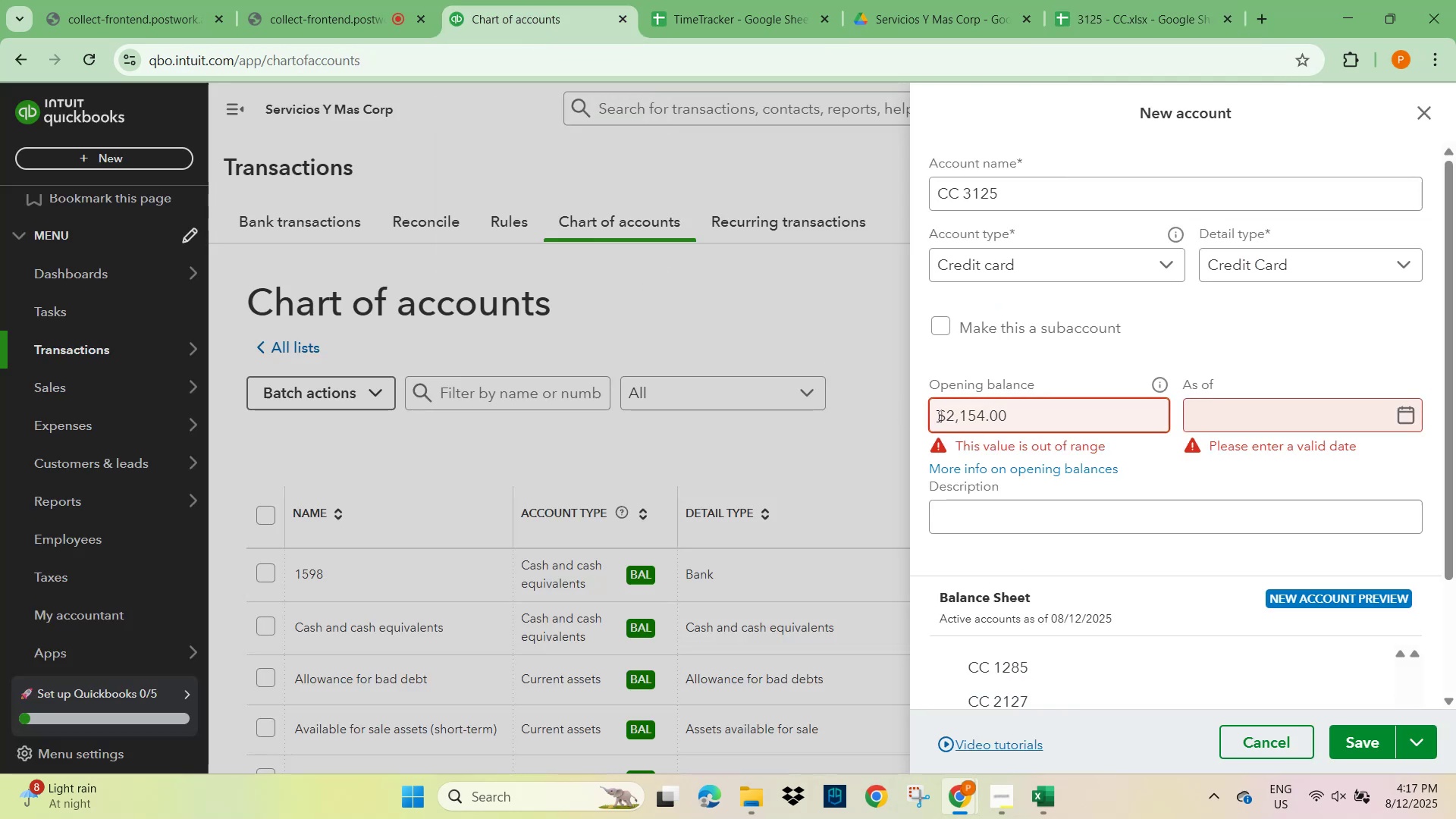 
left_click([949, 419])
 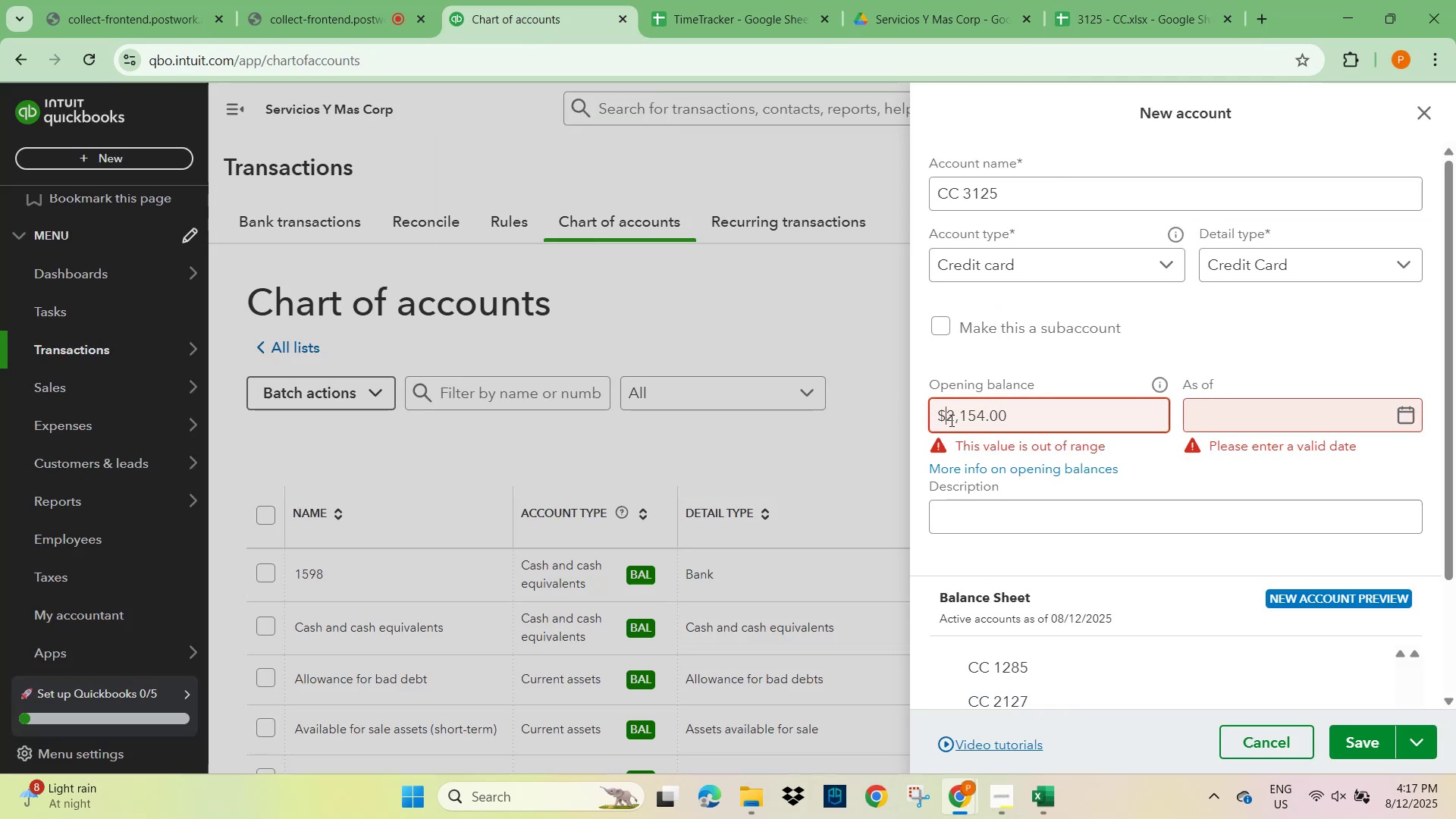 
key(Backspace)
 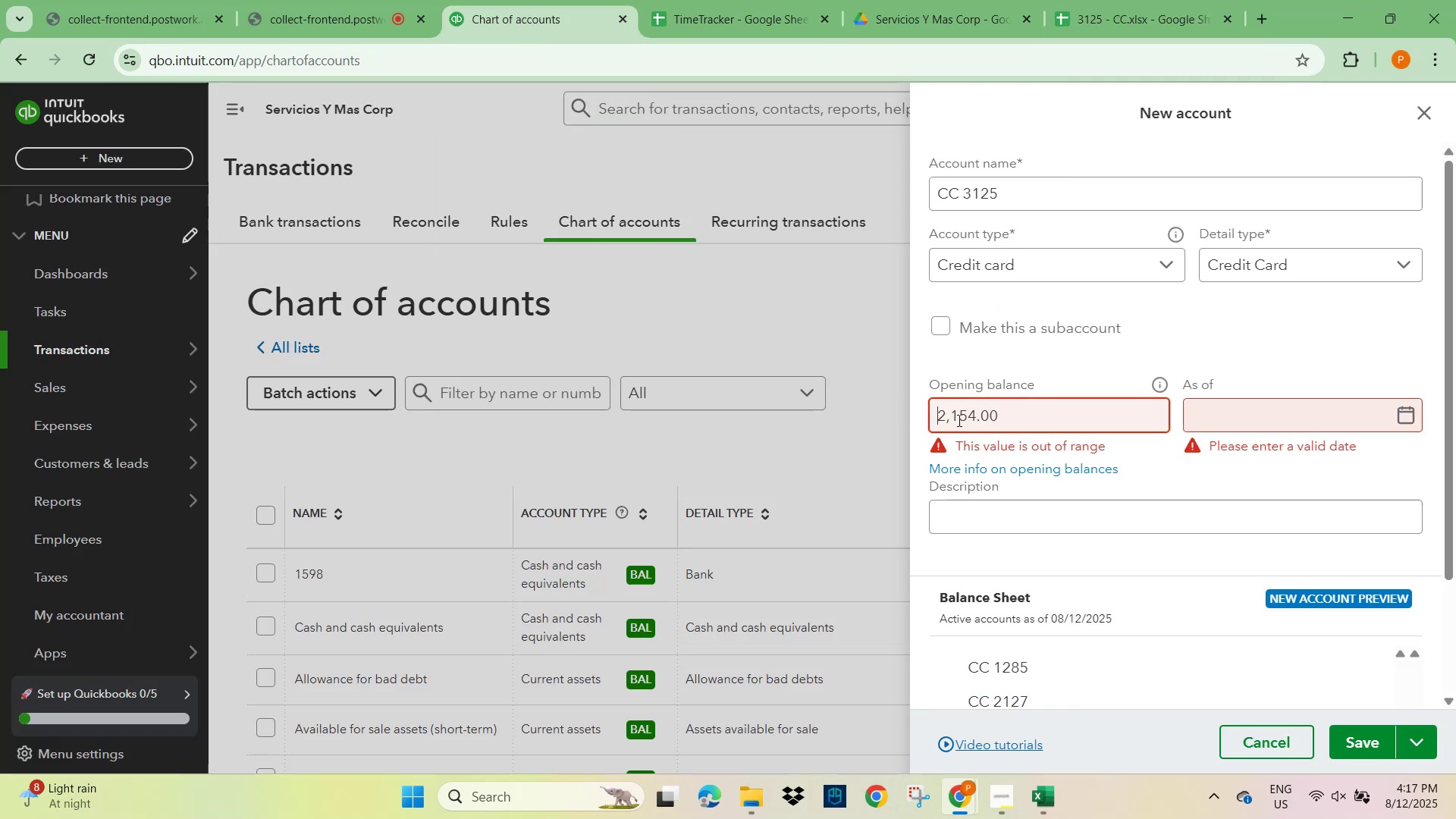 
left_click([1235, 426])
 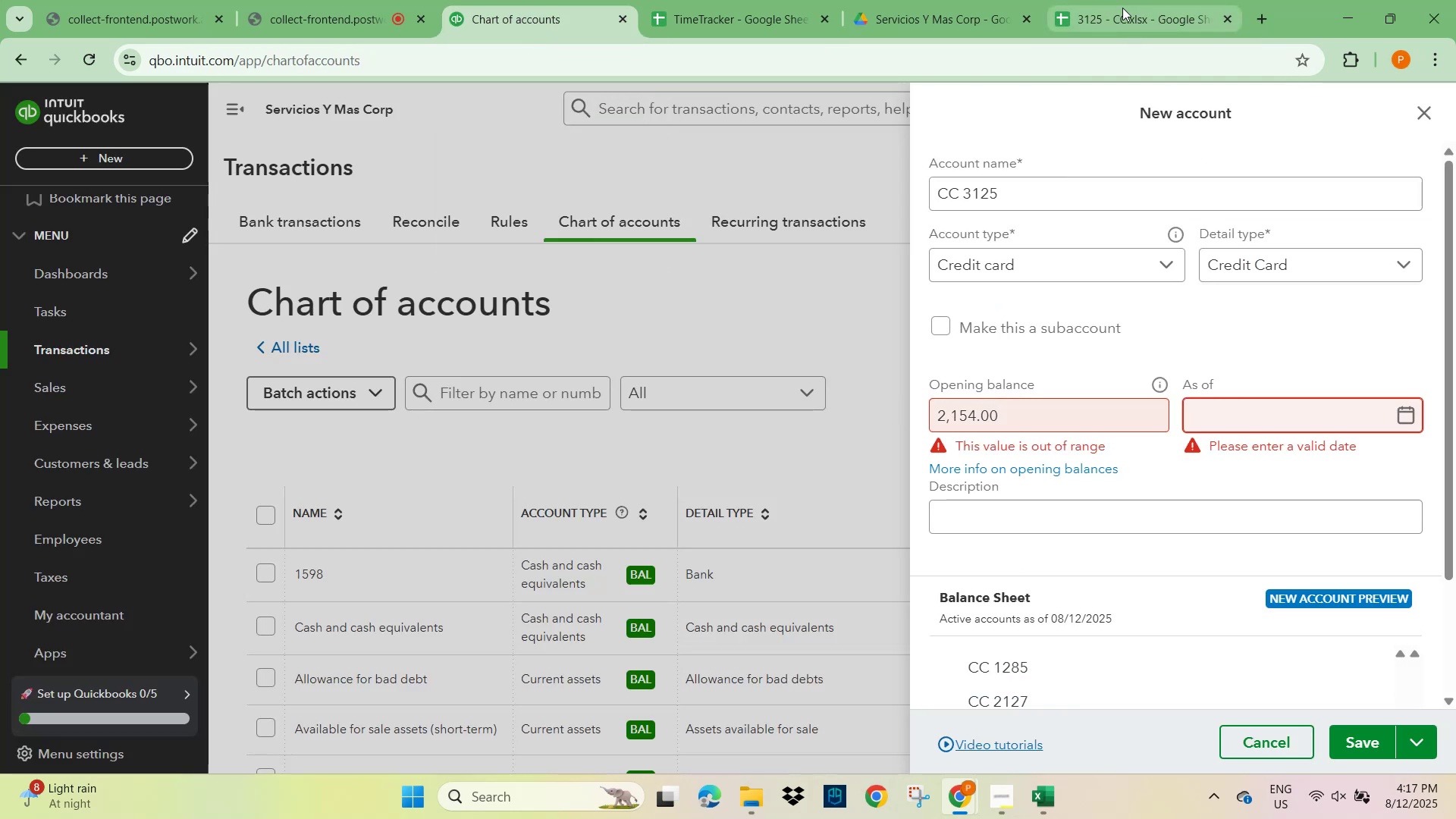 
left_click([1122, 8])
 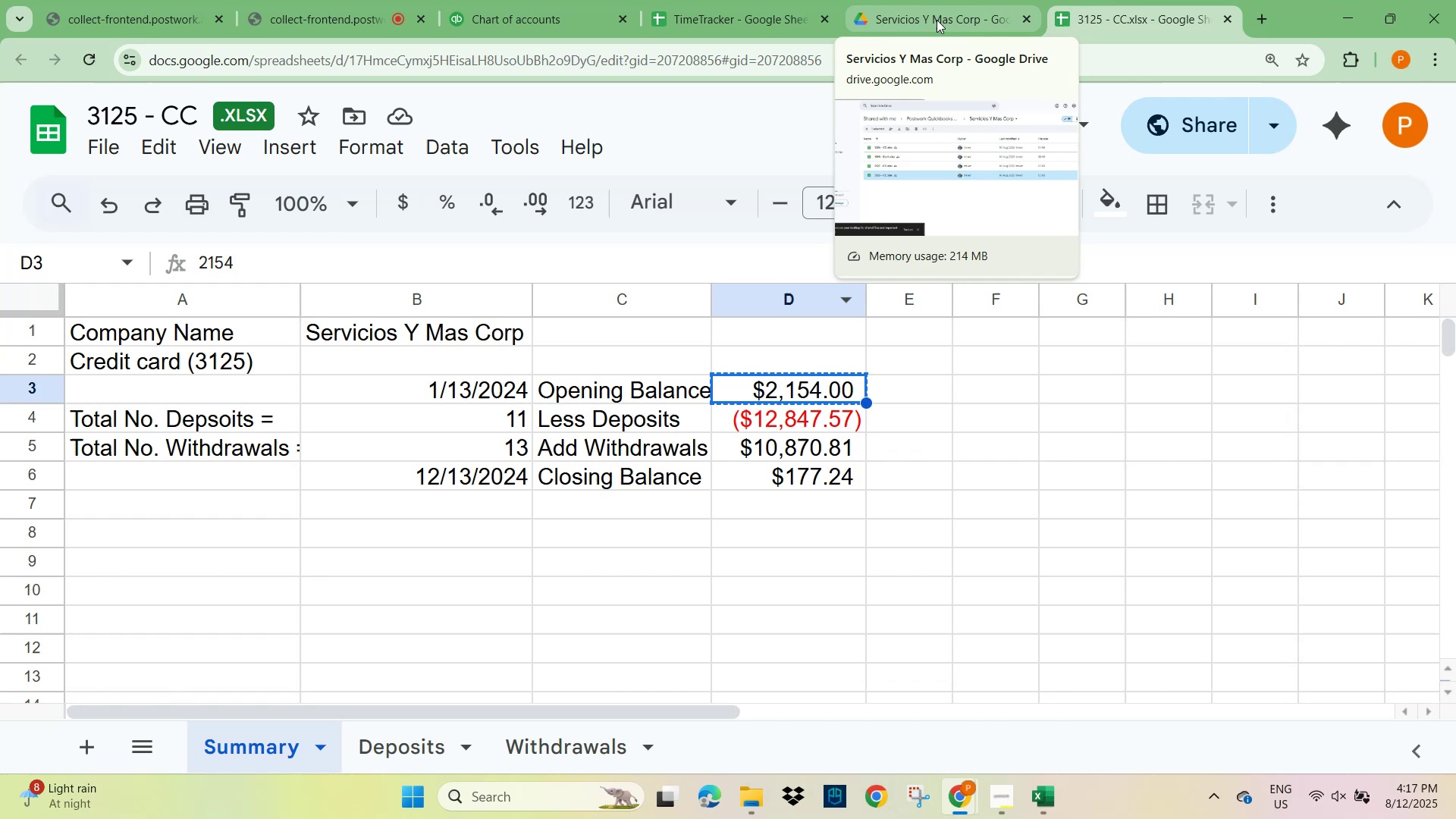 
left_click([533, 11])
 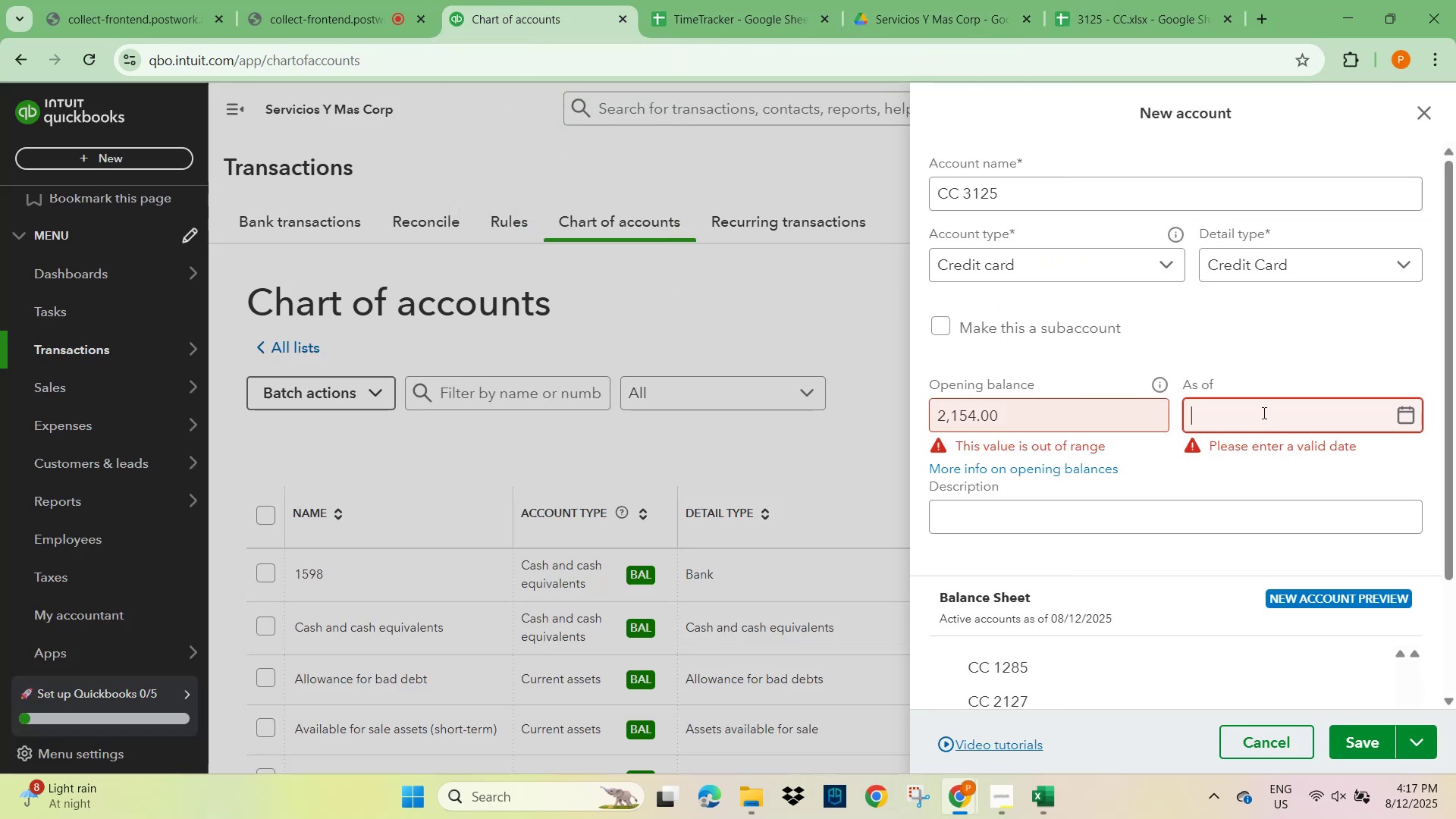 
key(Numpad1)
 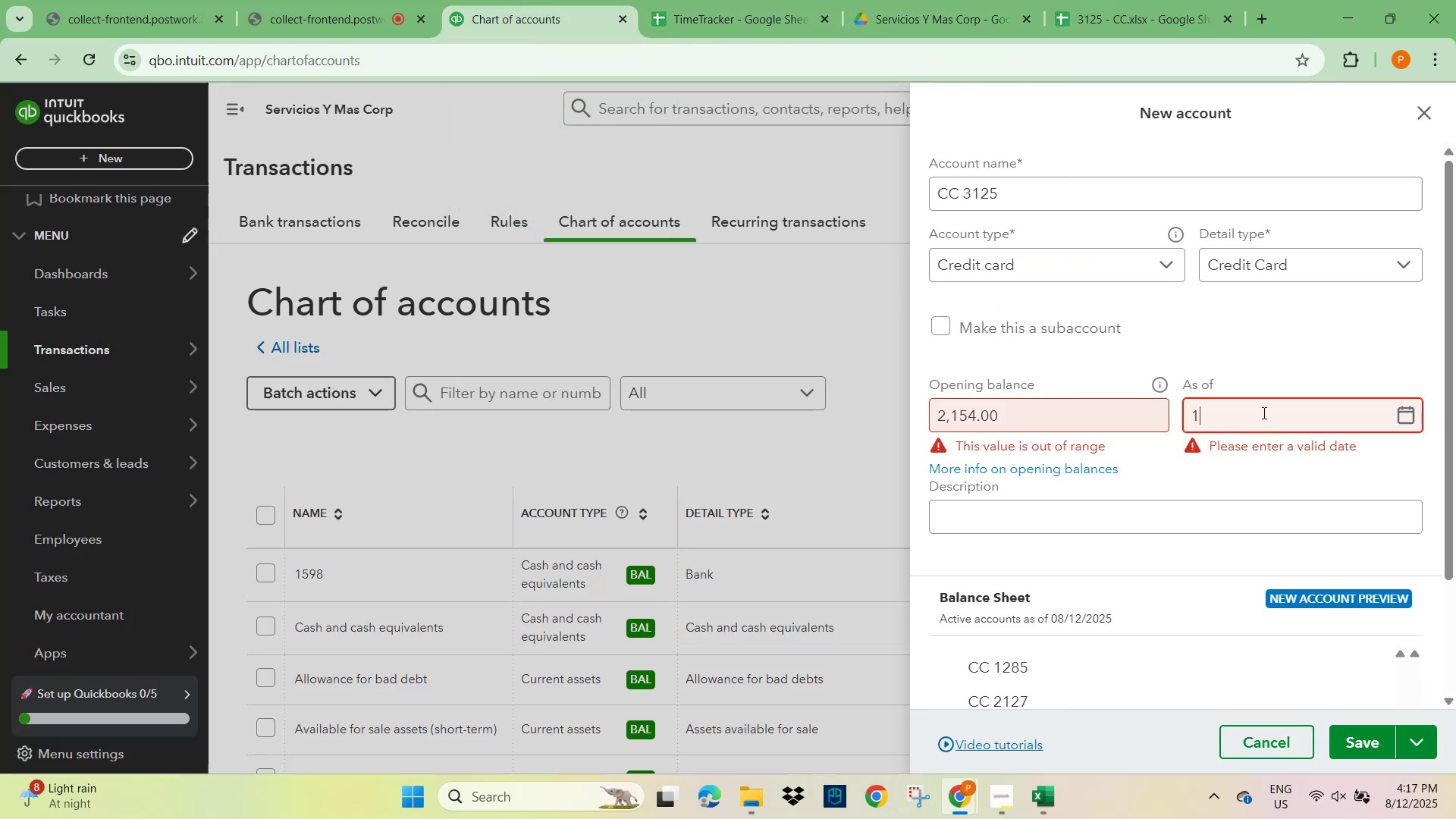 
key(NumpadDivide)
 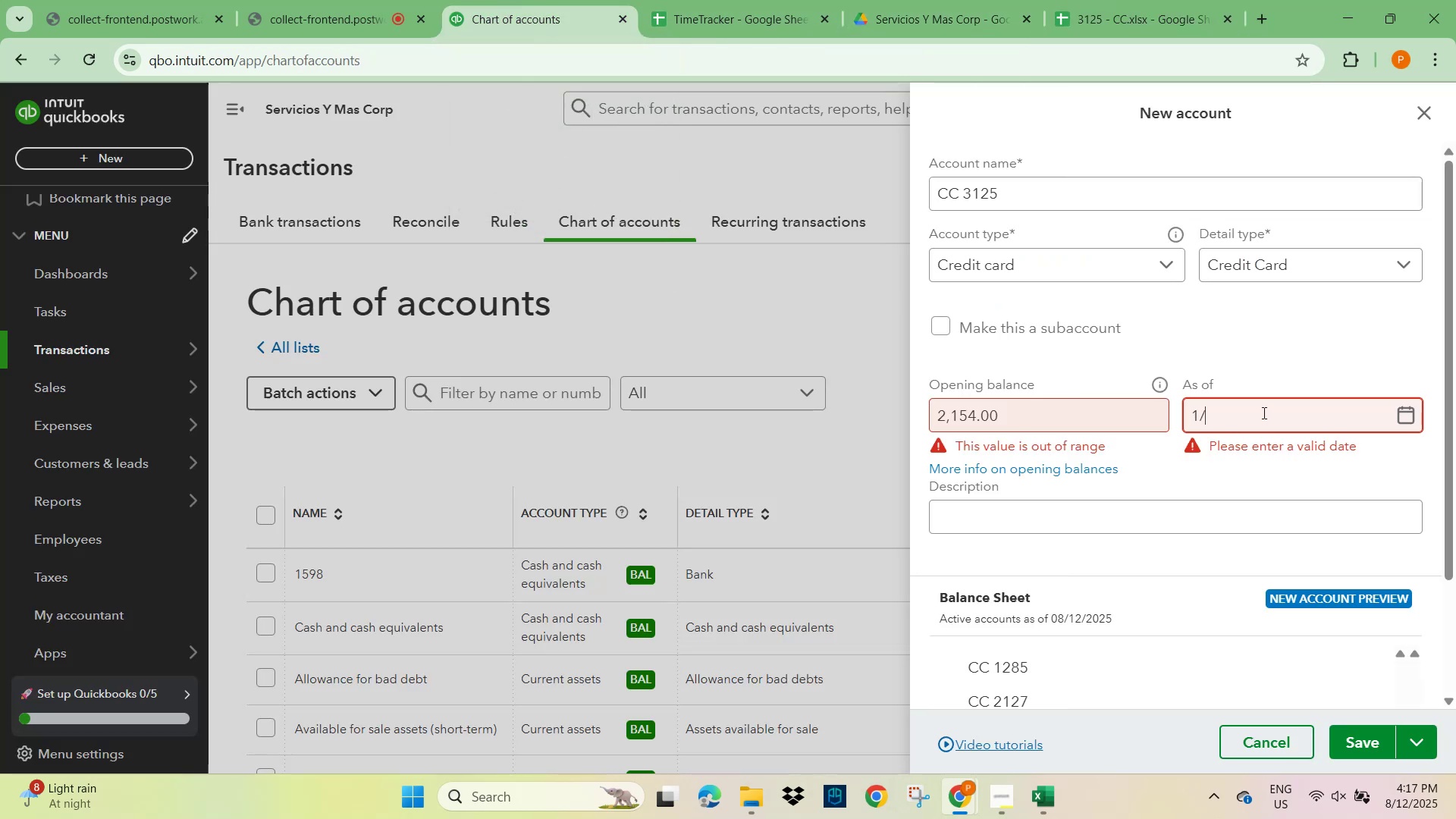 
key(Numpad1)
 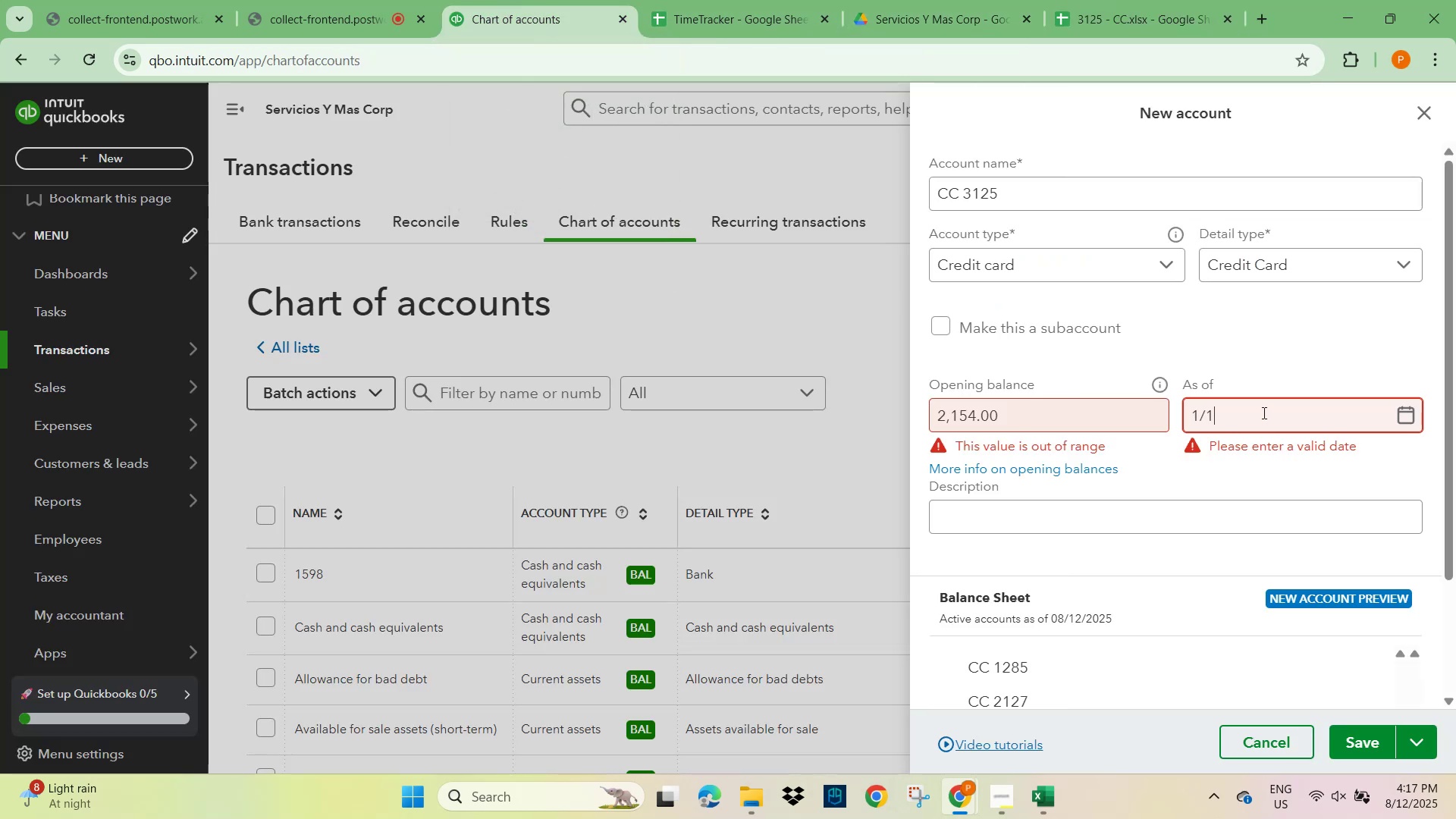 
key(Numpad3)
 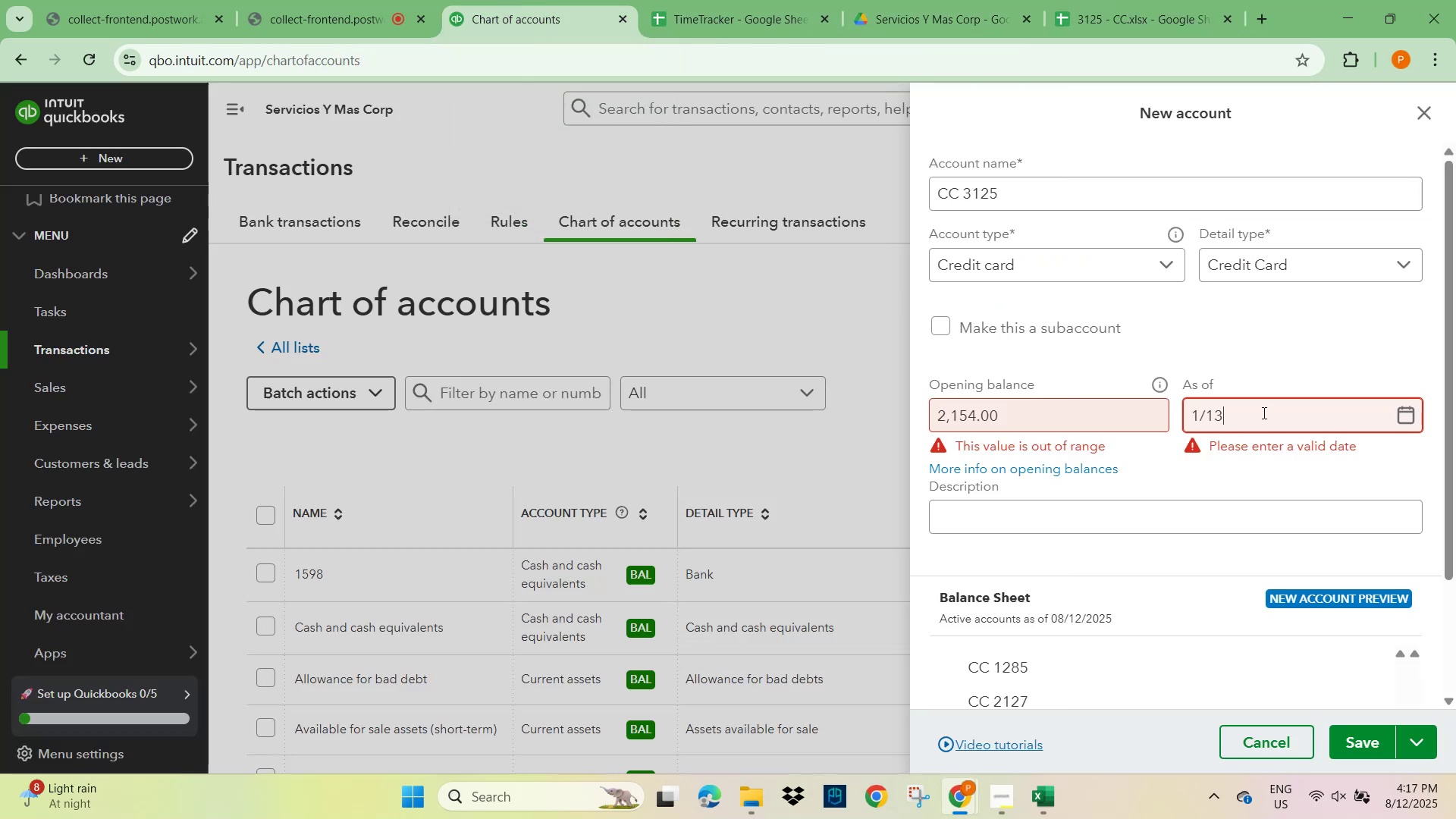 
key(NumpadDivide)
 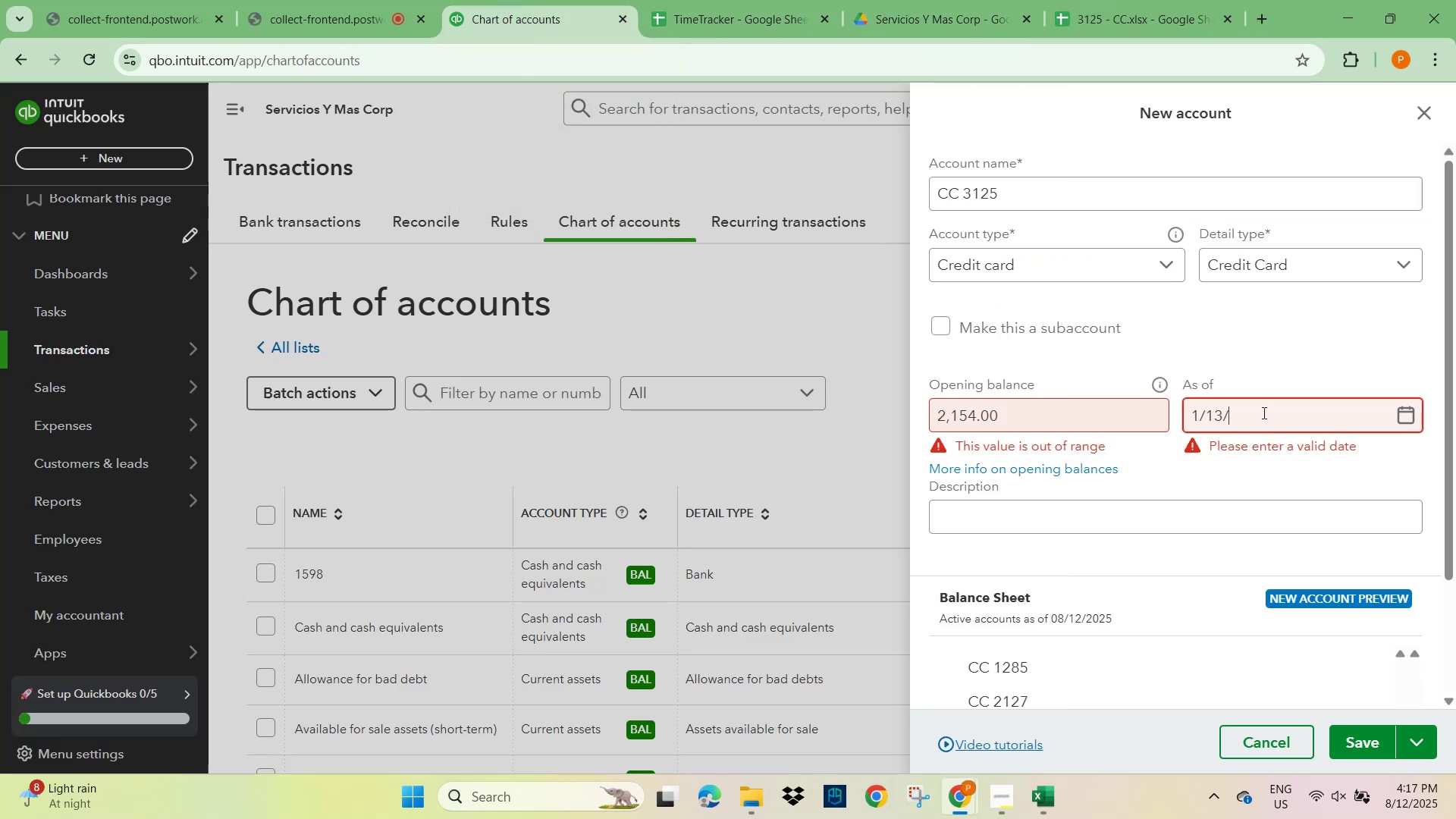 
key(Numpad2)
 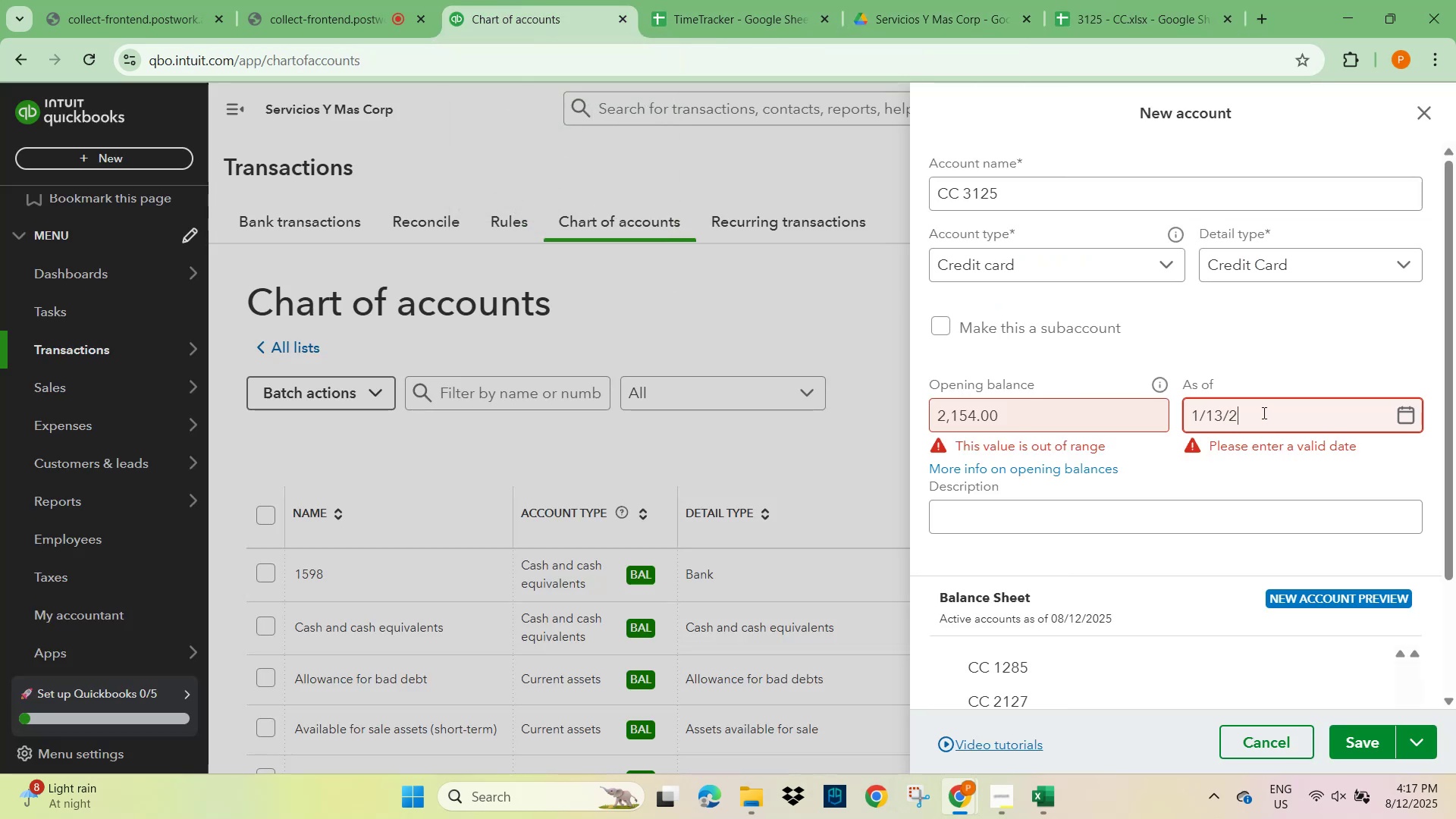 
key(Numpad0)
 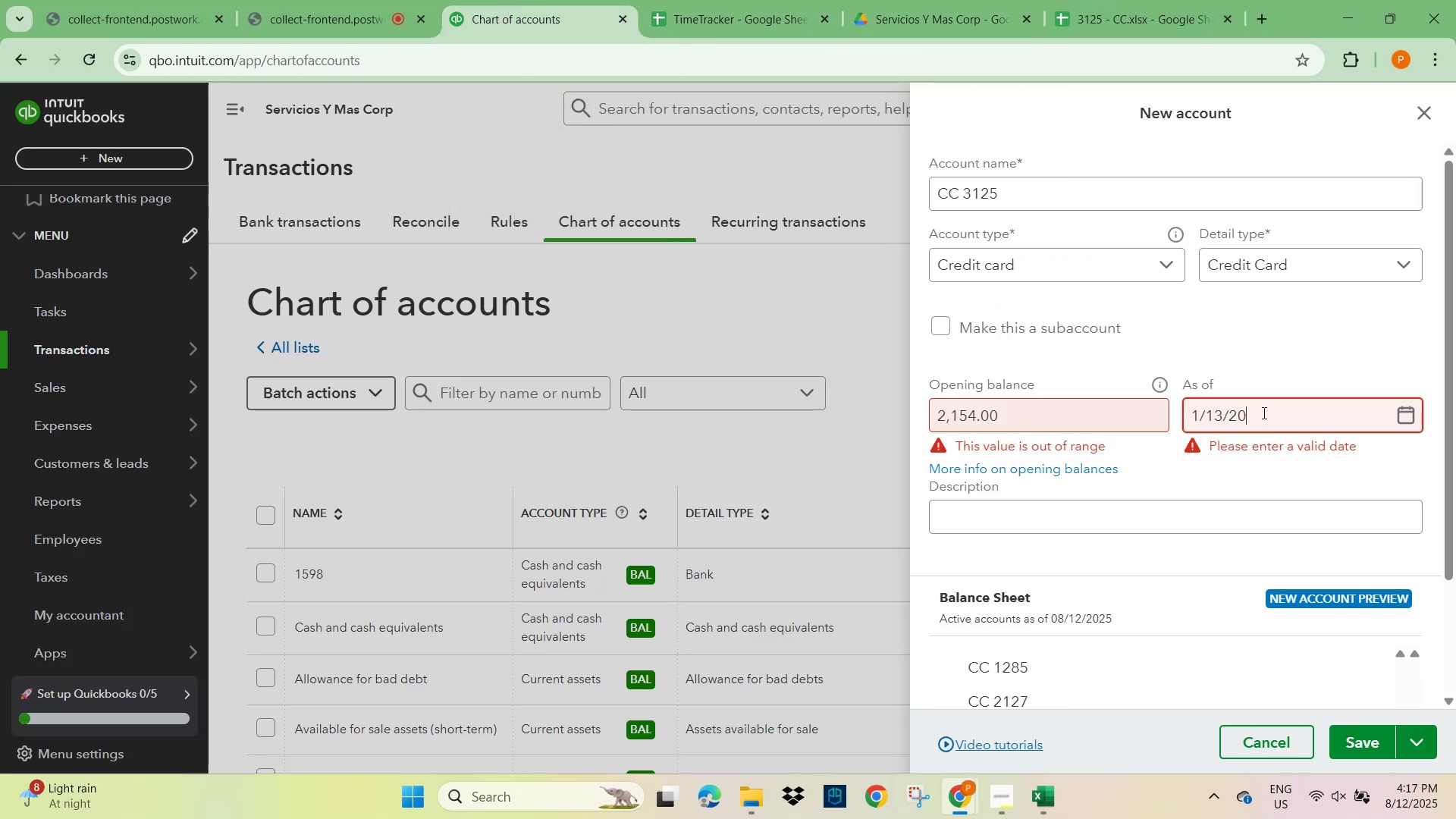 
key(Numpad2)
 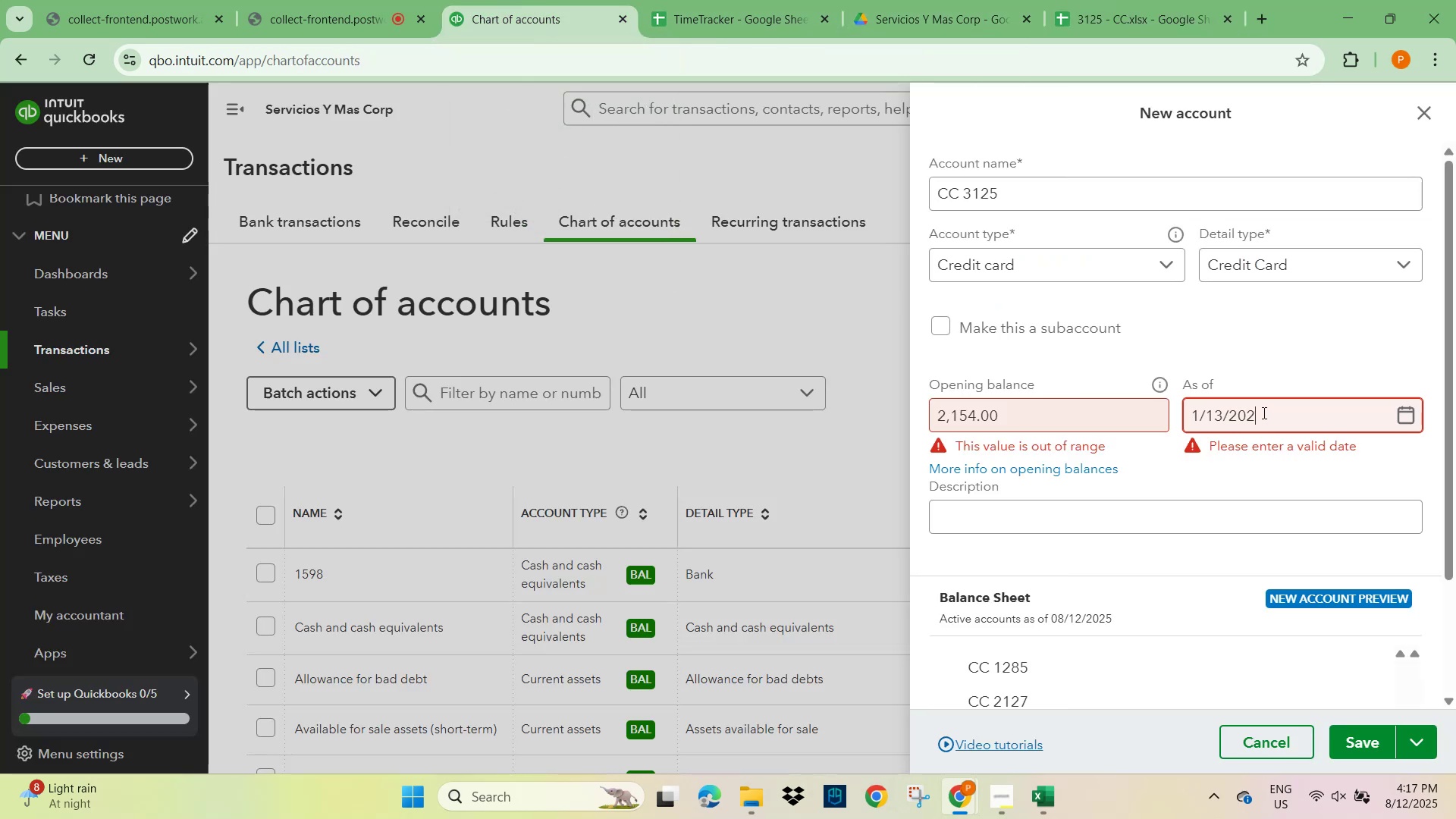 
key(Numpad4)
 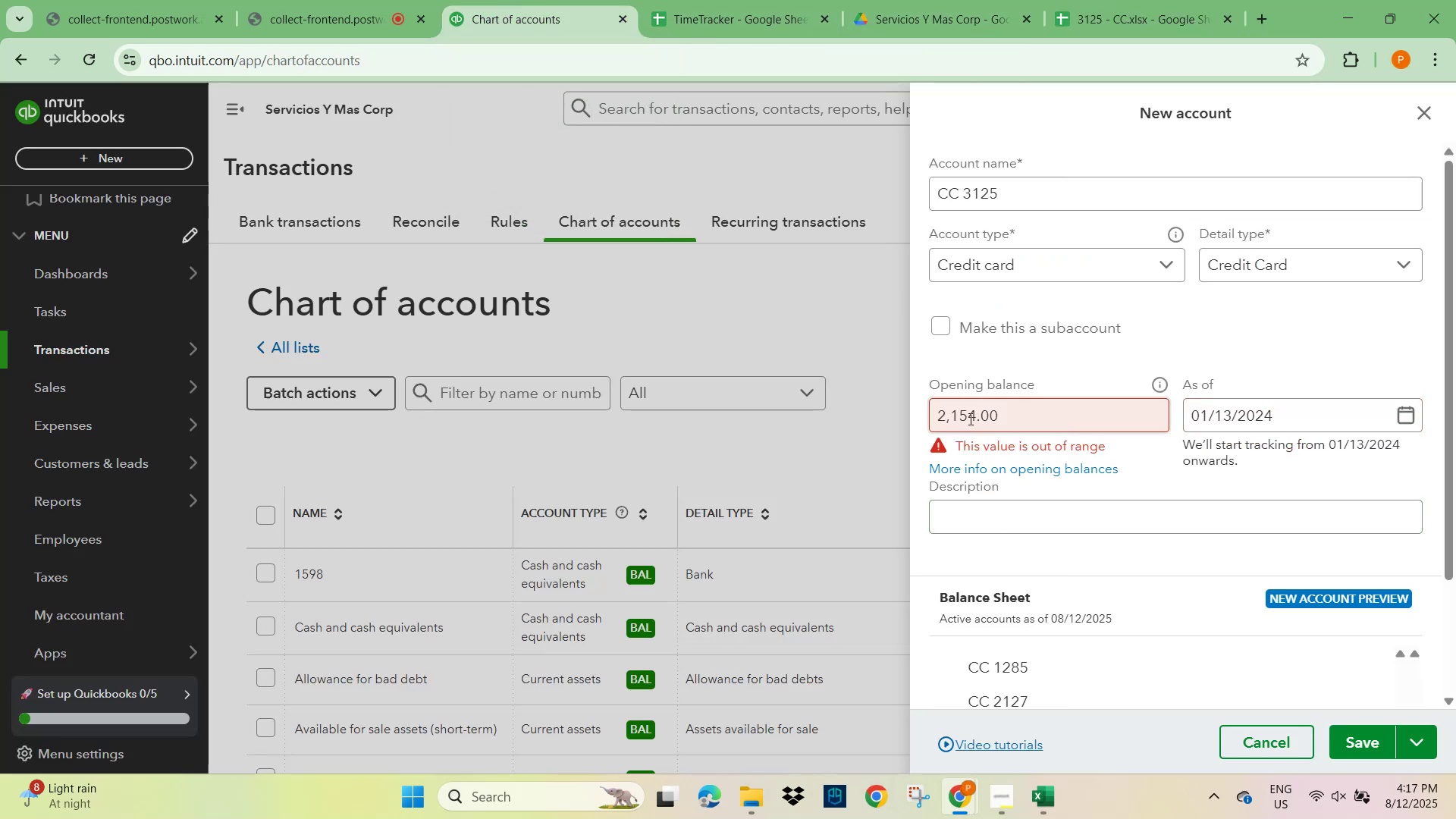 
key(ArrowLeft)
 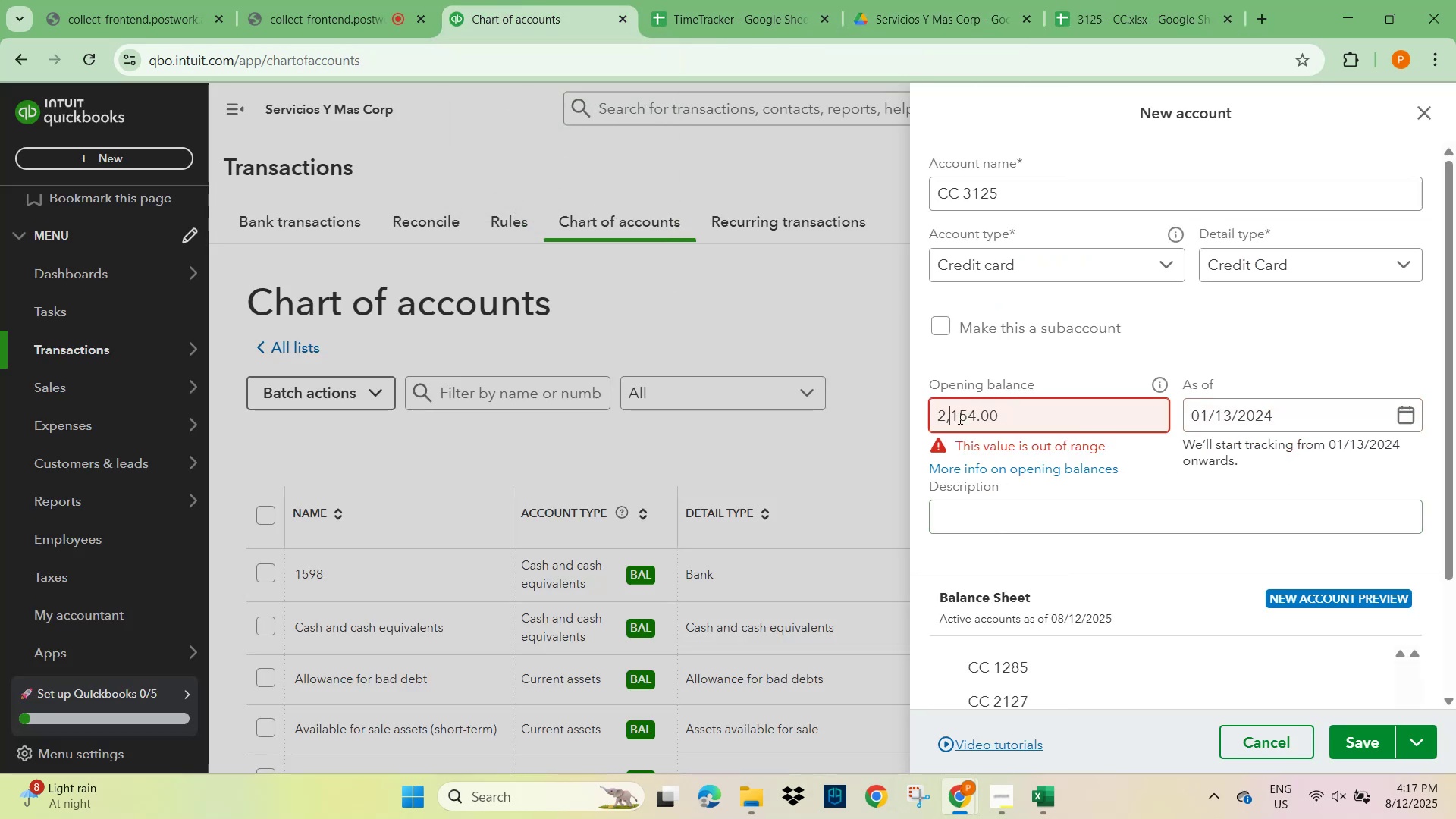 
key(Backspace)
 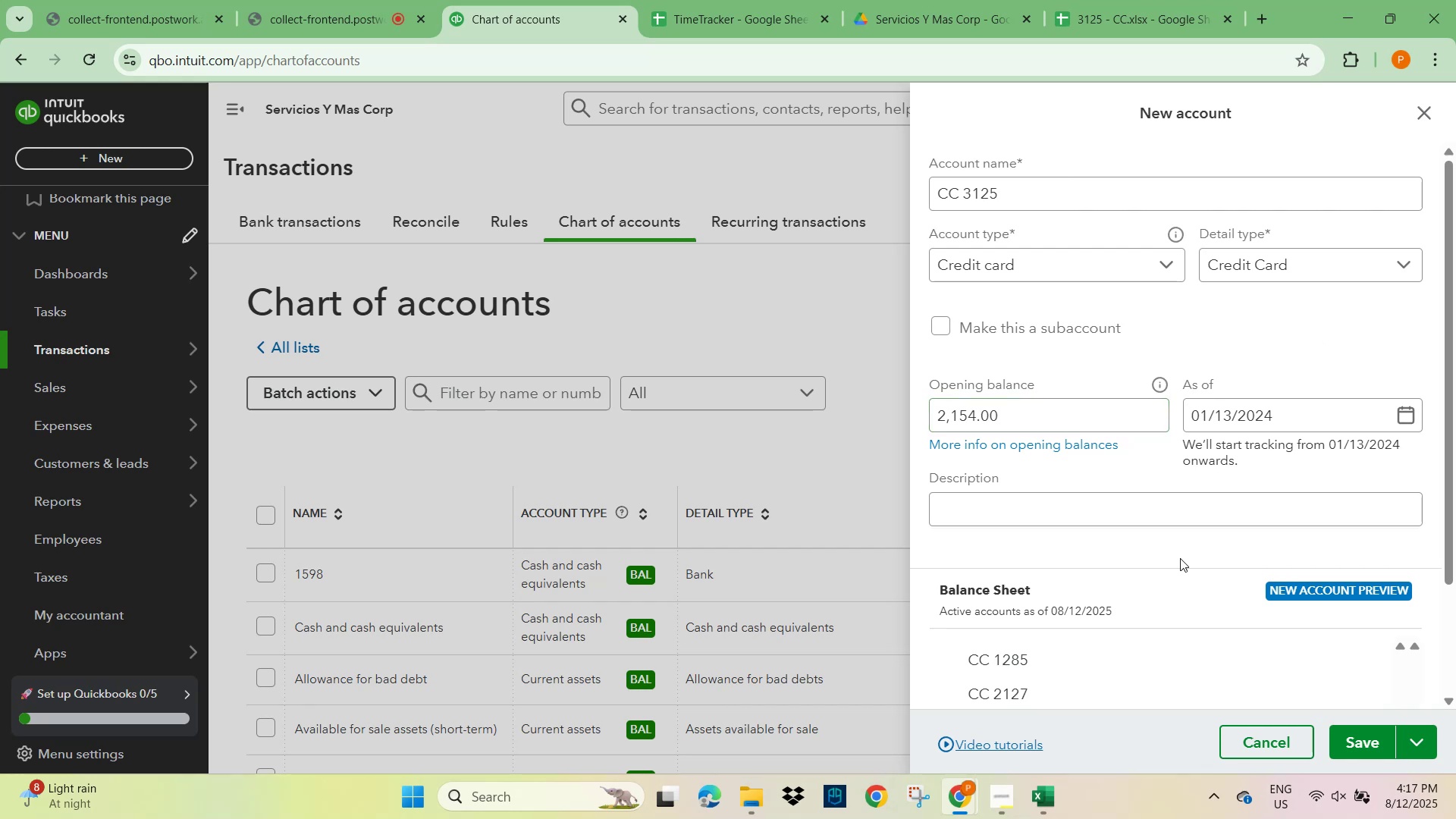 
scroll: coordinate [1177, 578], scroll_direction: down, amount: 3.0
 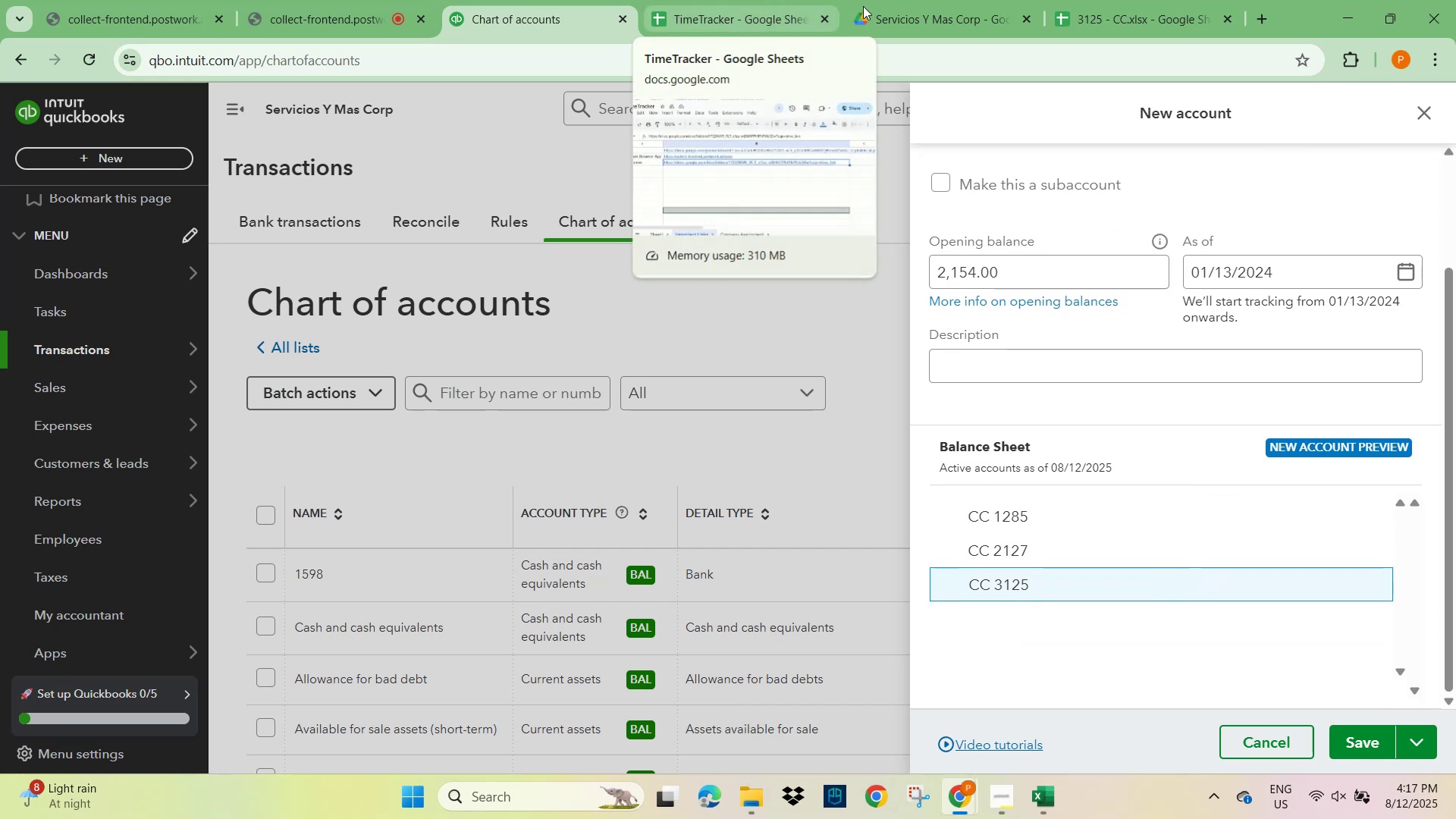 
wait(12.69)
 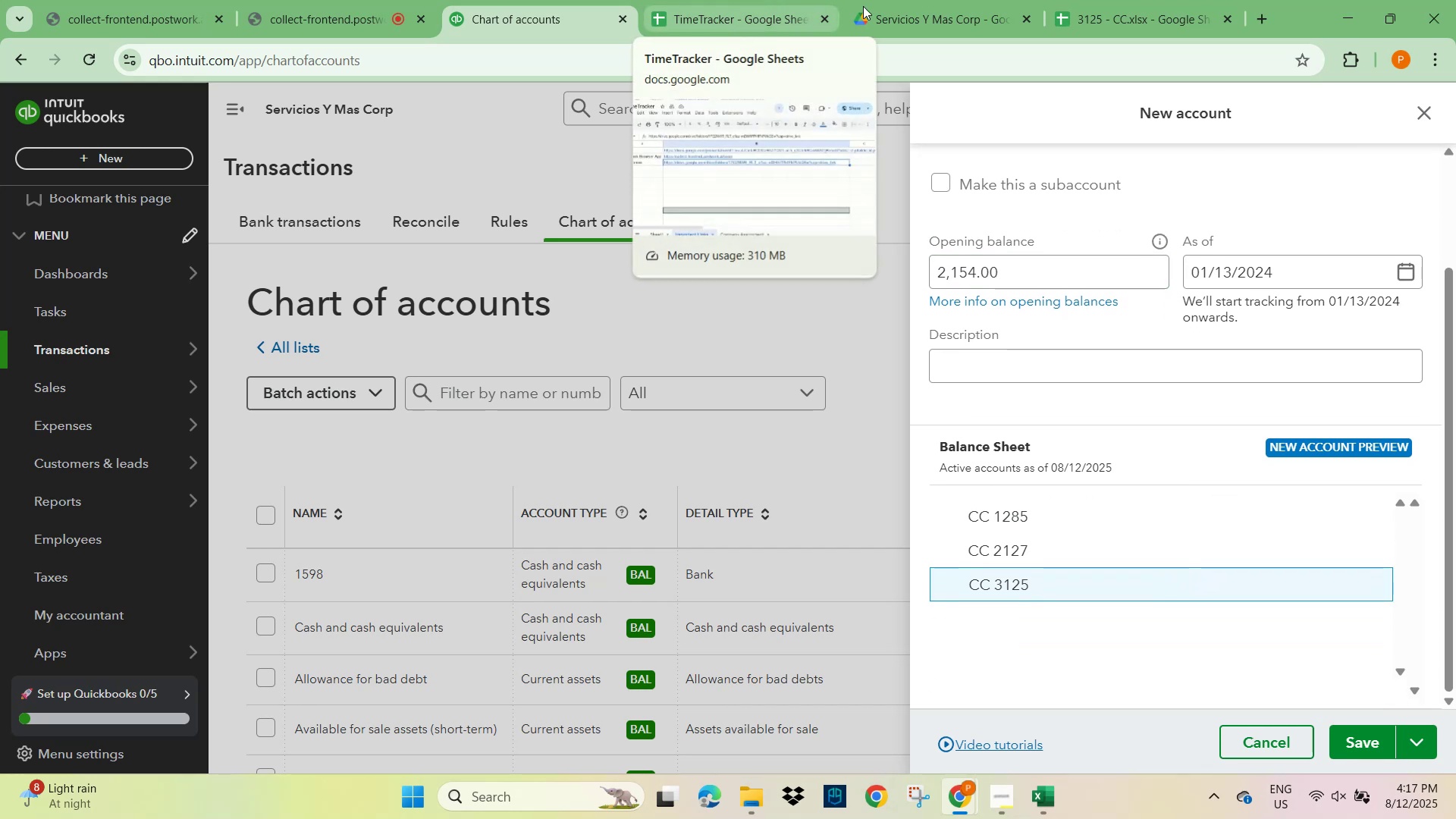 
scroll: coordinate [1212, 557], scroll_direction: up, amount: 4.0
 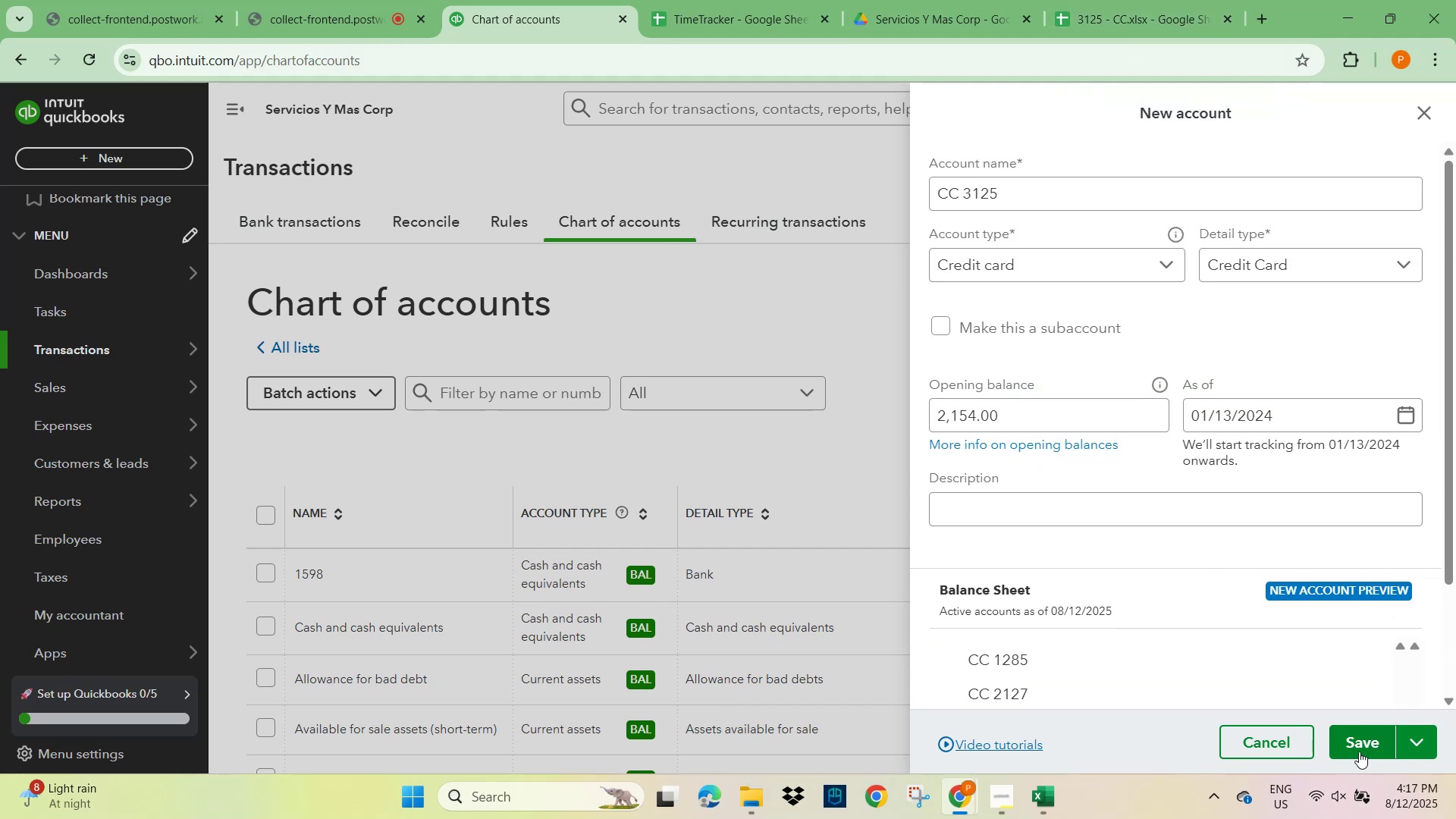 
left_click([1359, 740])
 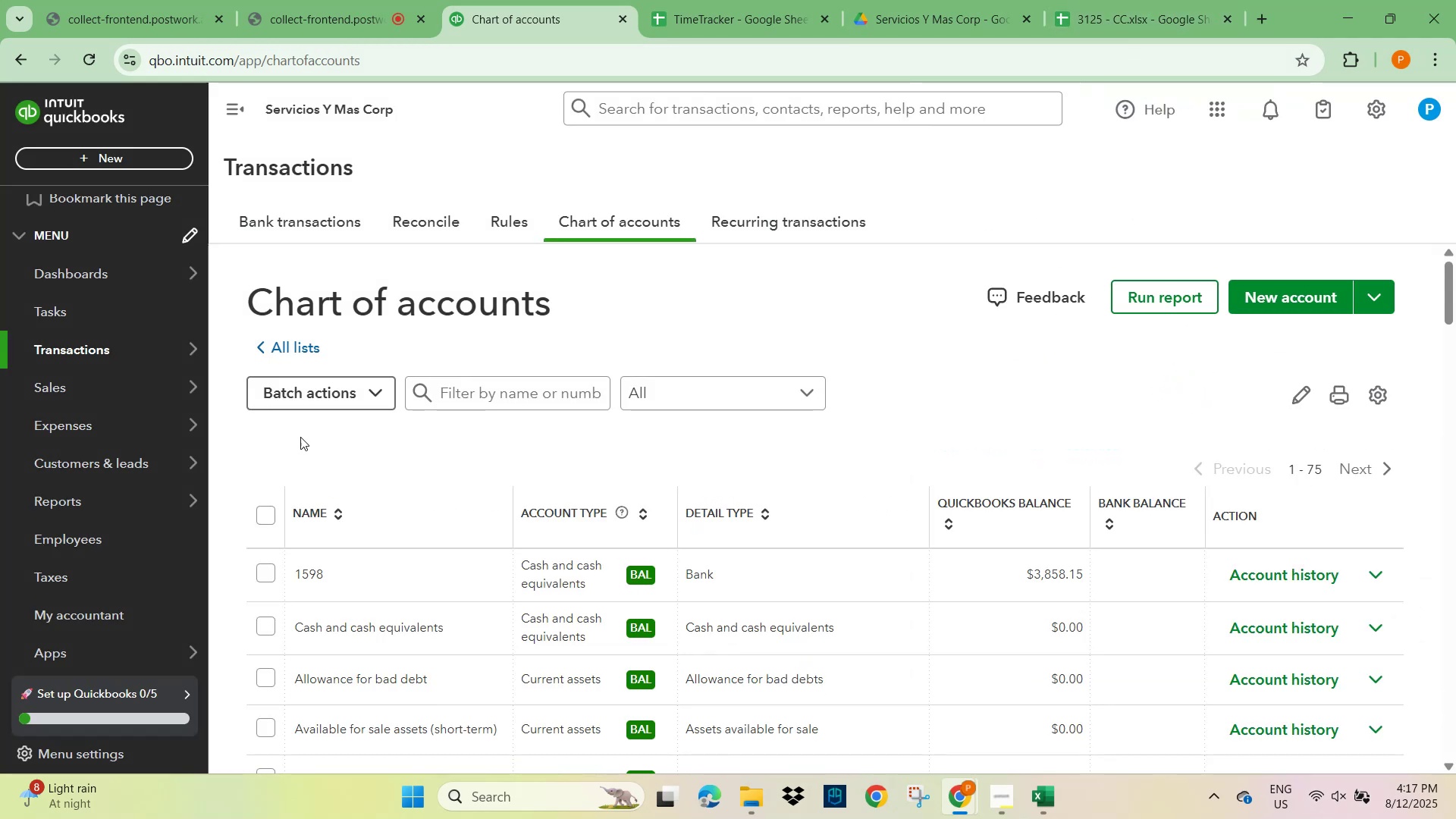 
left_click([86, 352])
 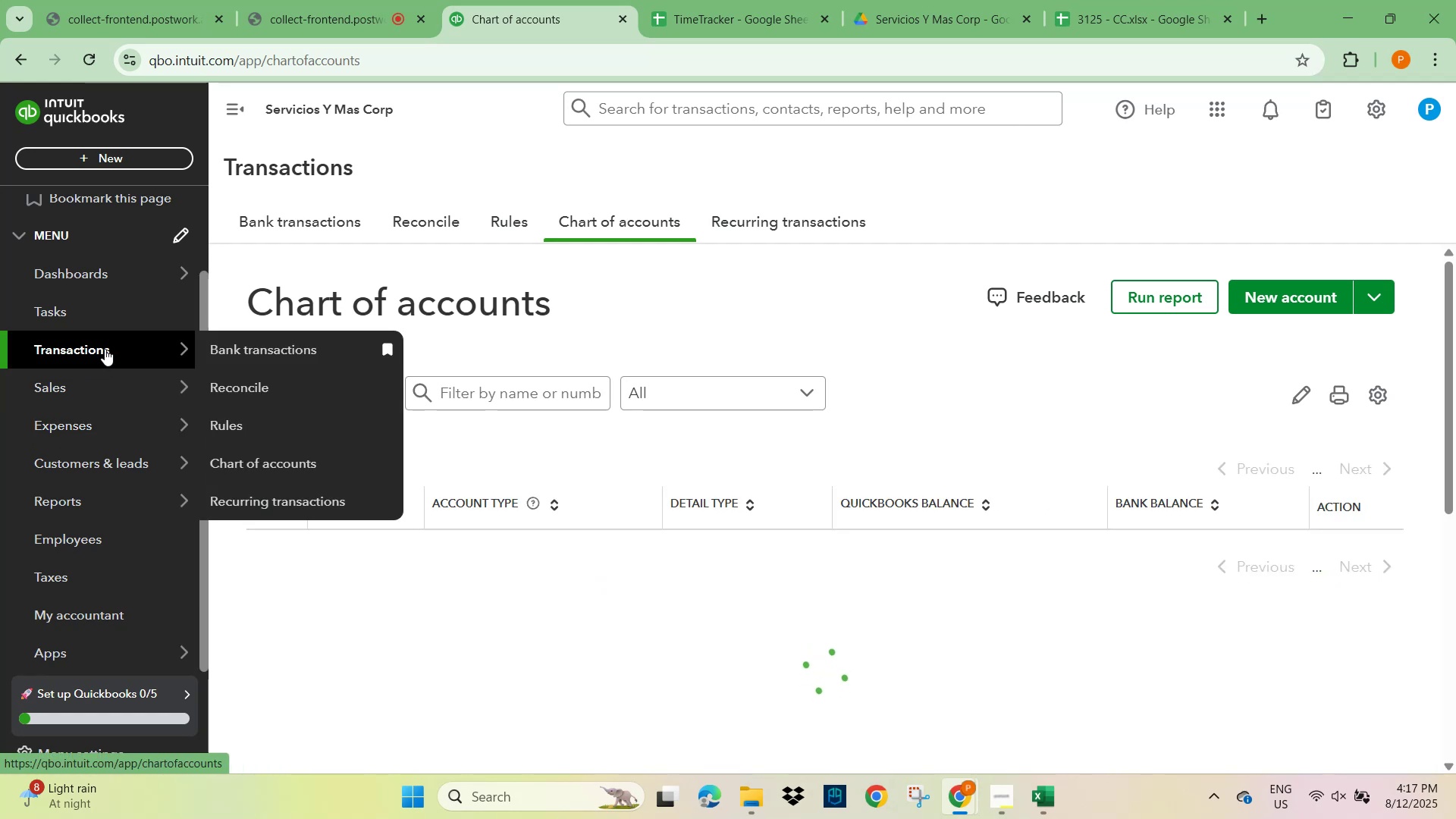 
left_click([265, 341])
 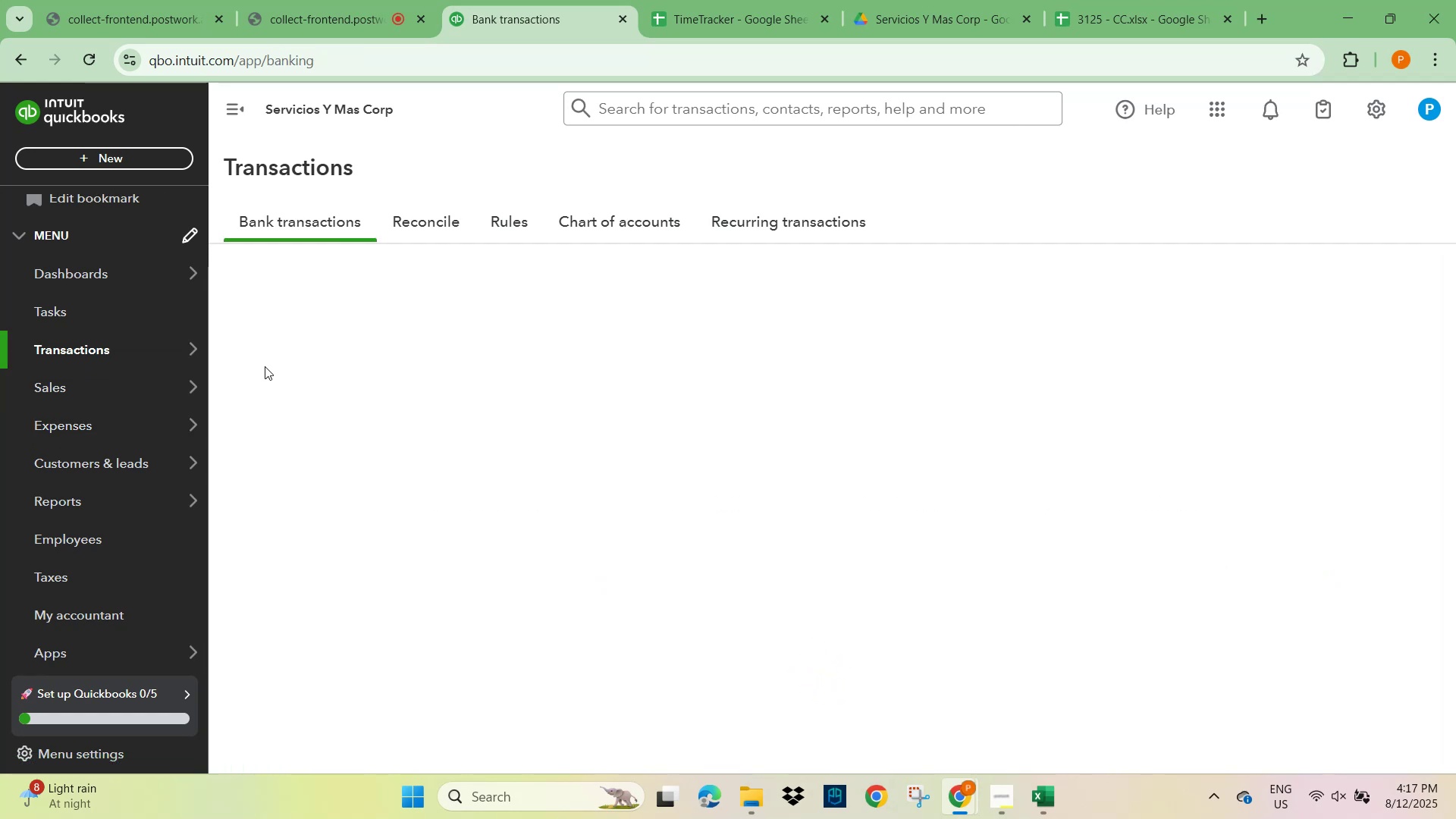 
mouse_move([295, 373])
 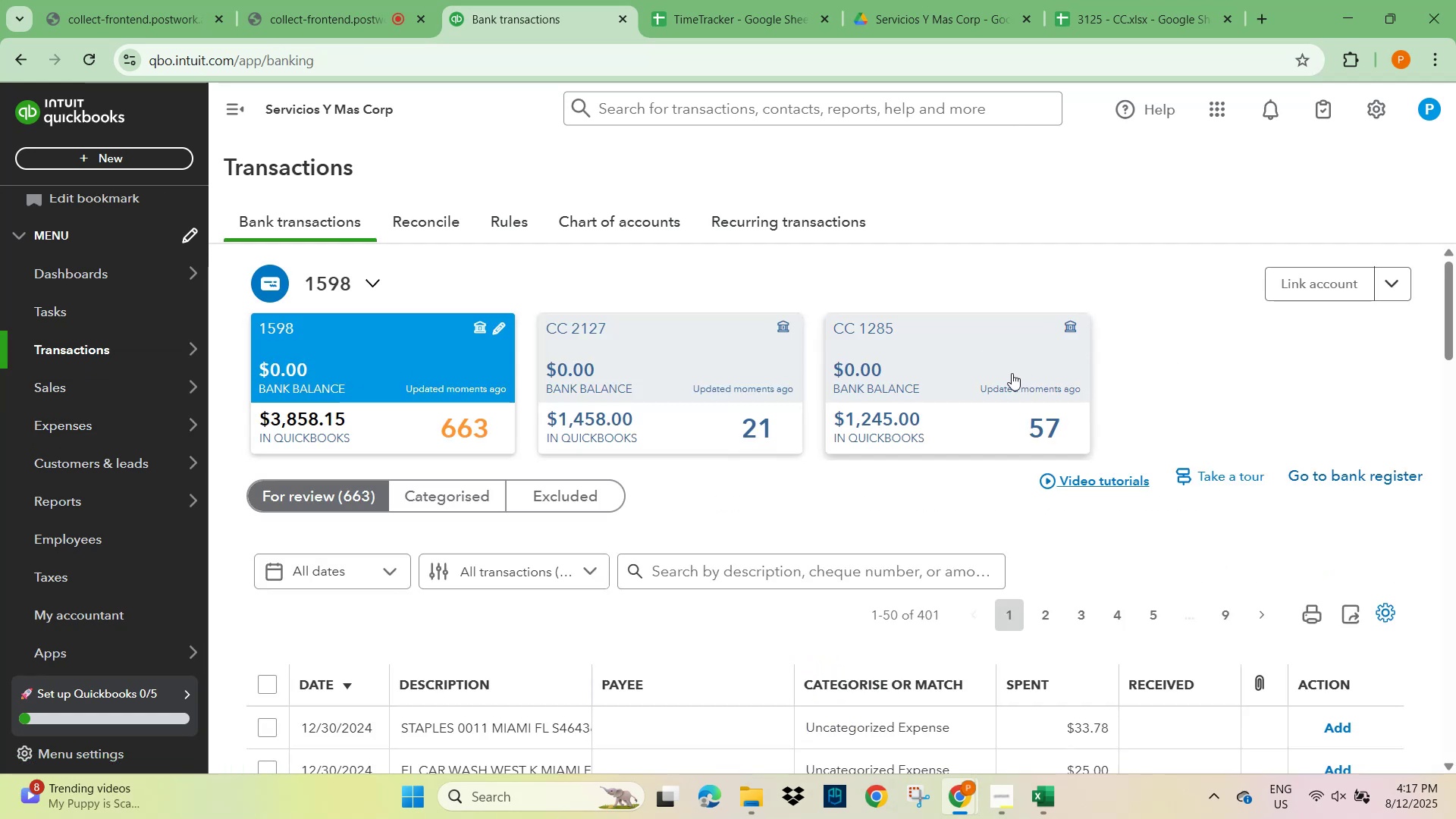 
wait(8.36)
 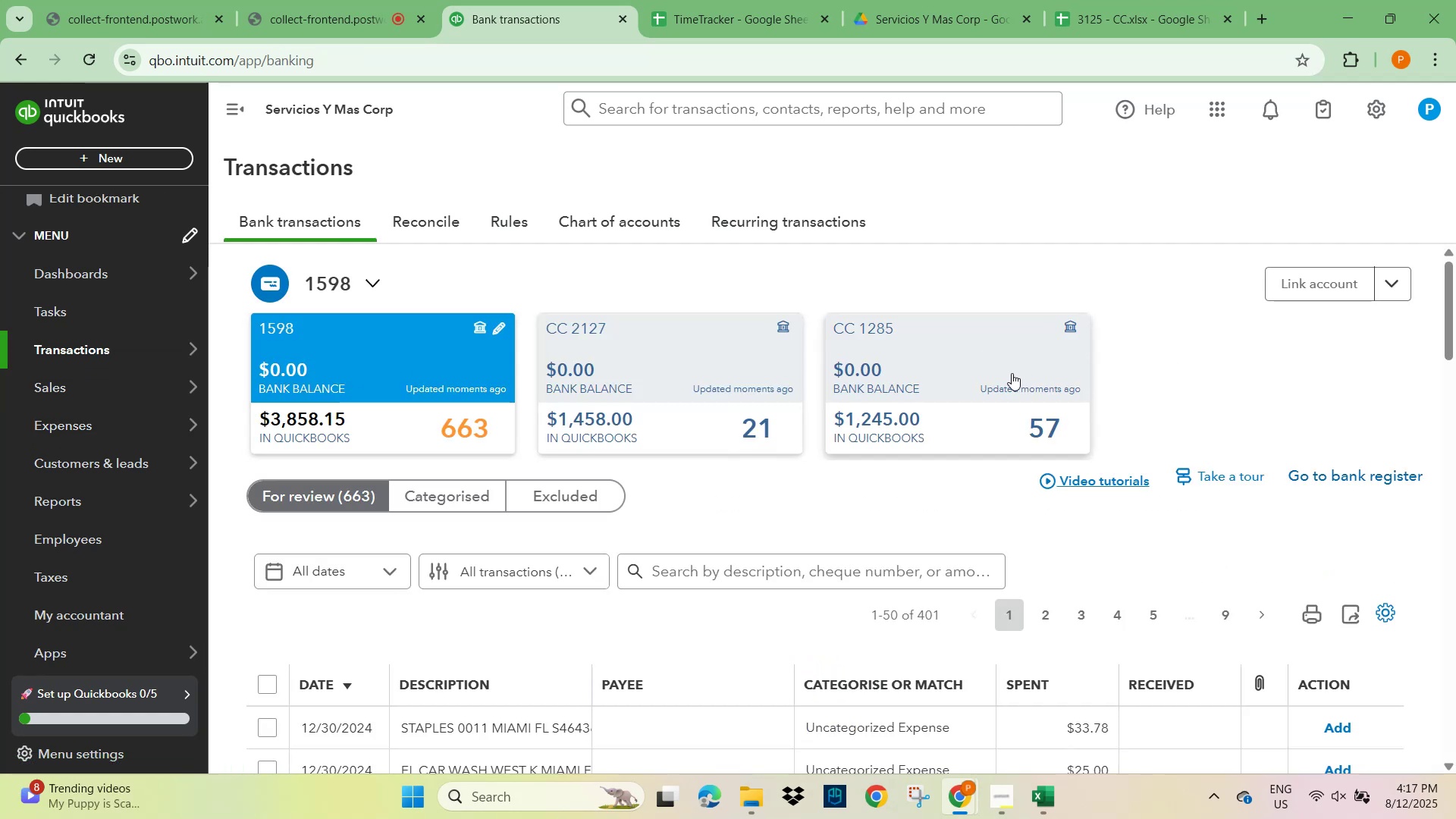 
left_click([1238, 371])
 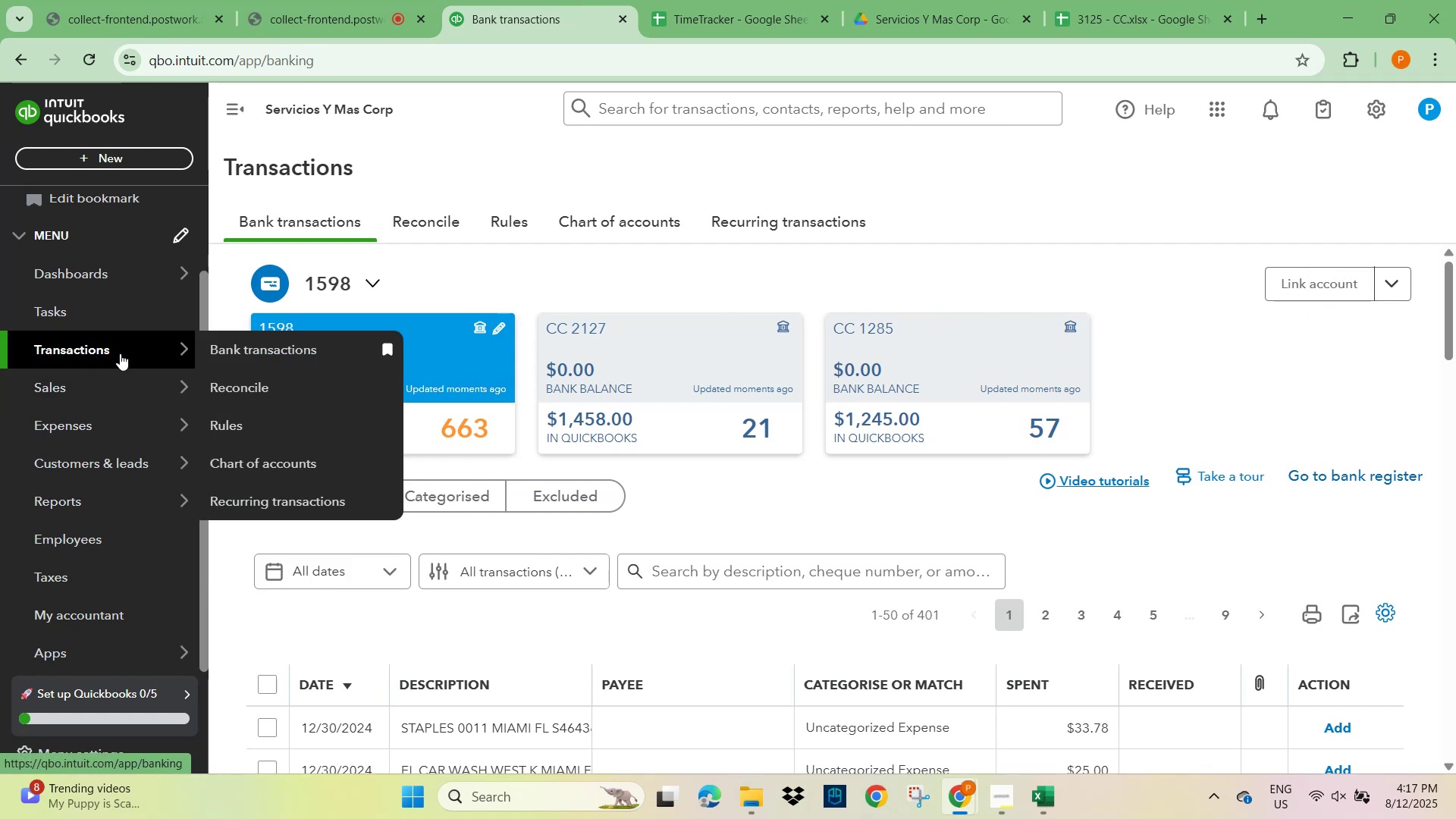 
left_click([328, 339])
 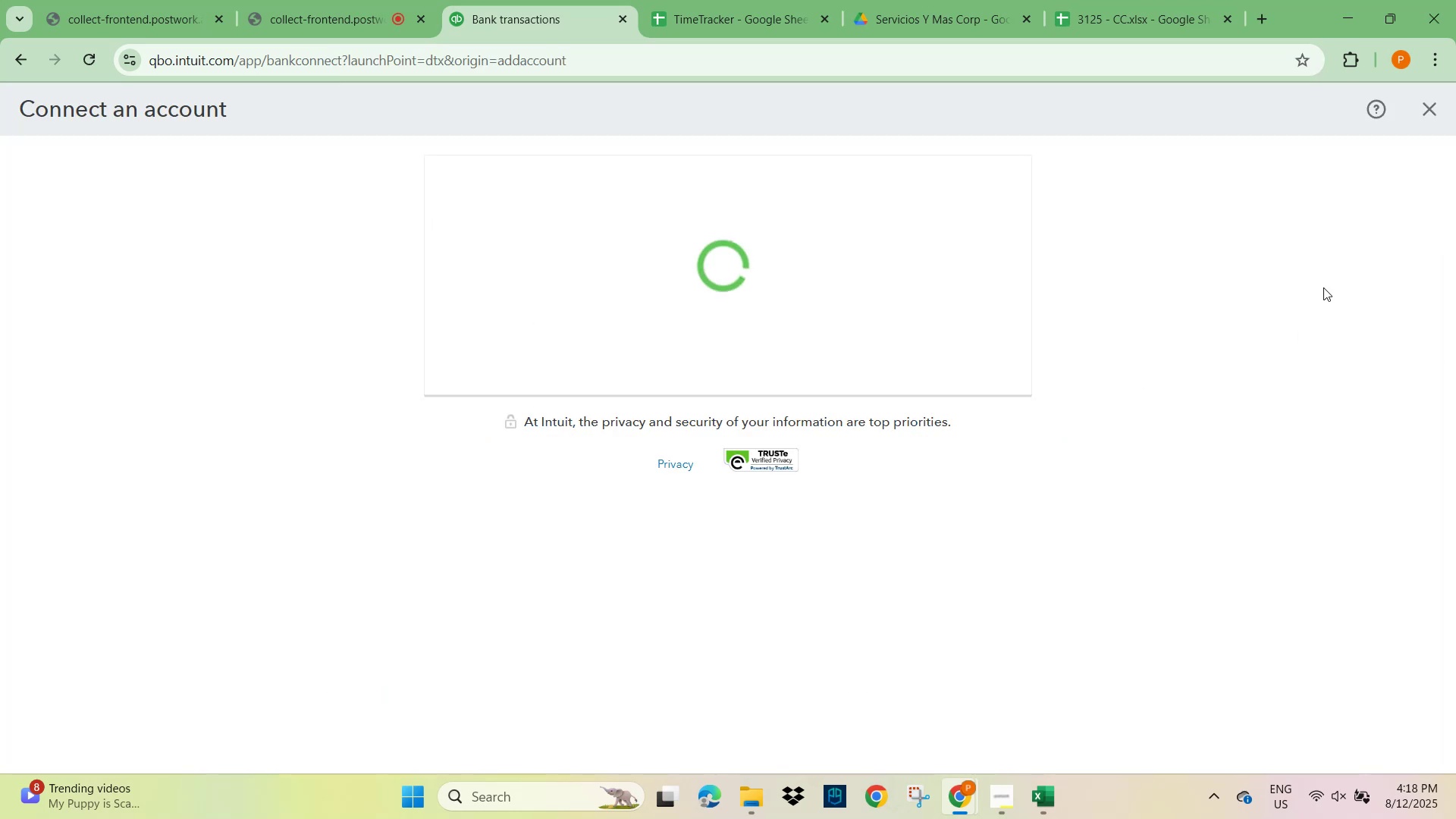 
wait(16.31)
 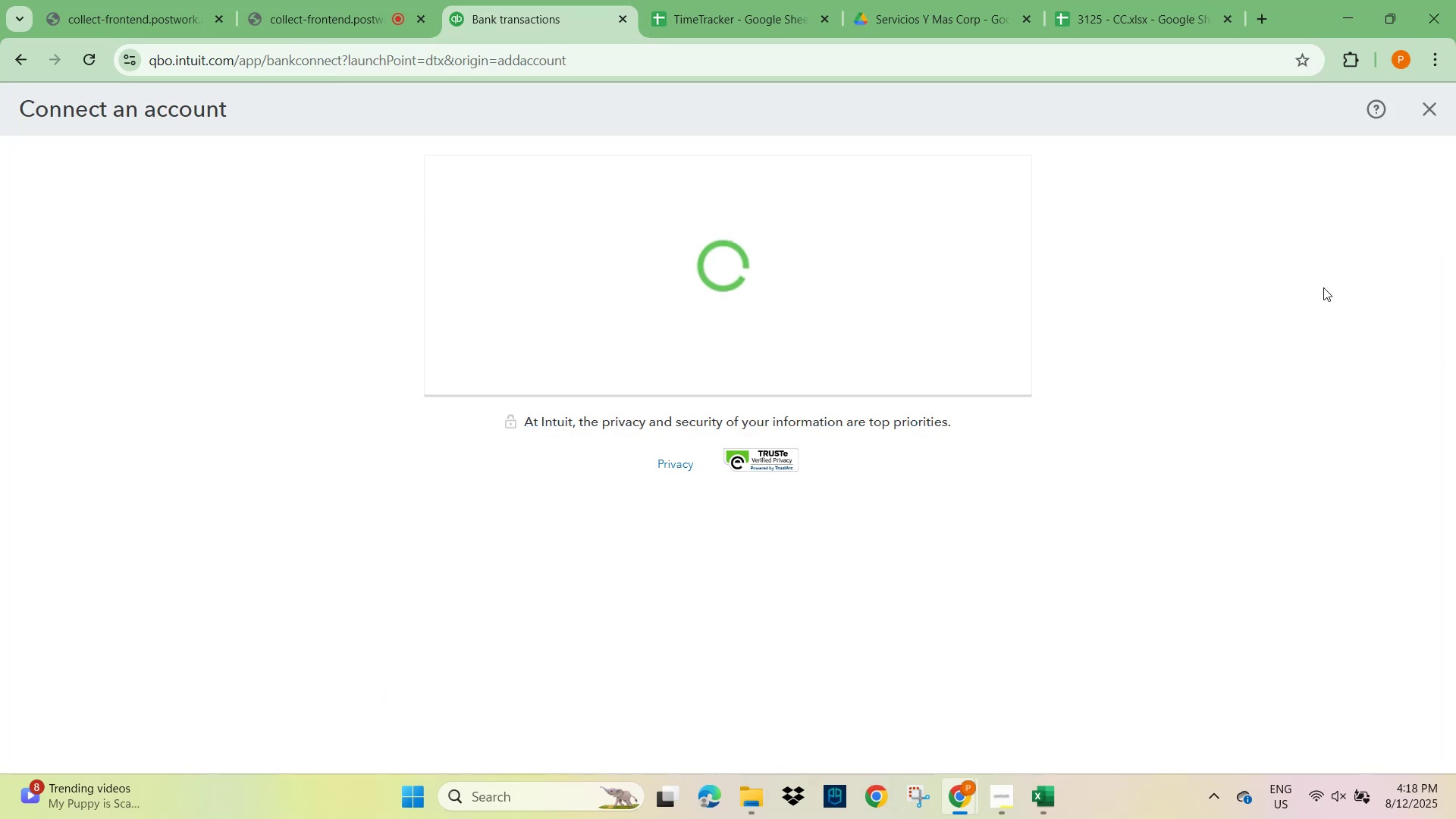 
left_click([1385, 285])
 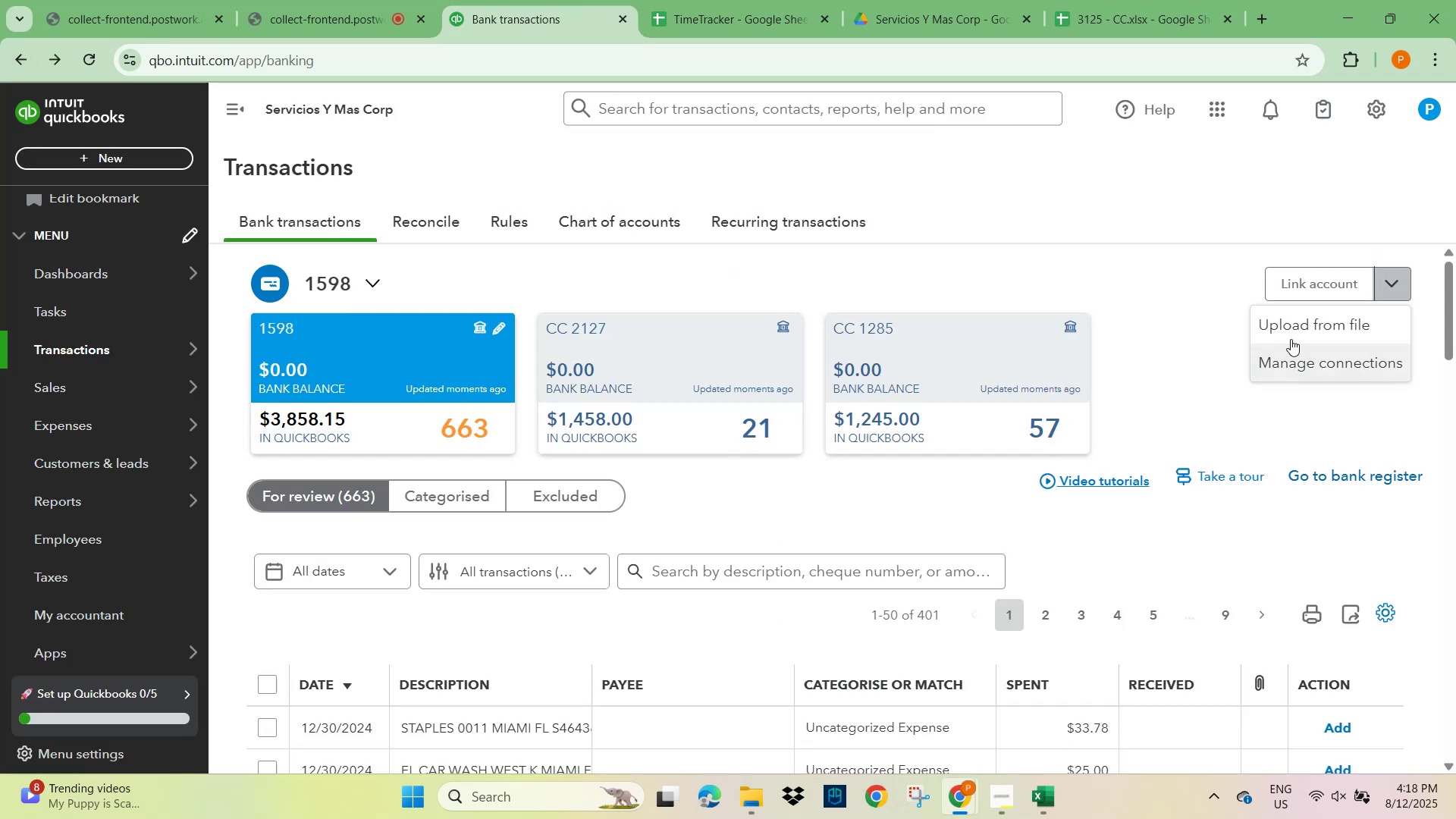 
left_click([1292, 326])
 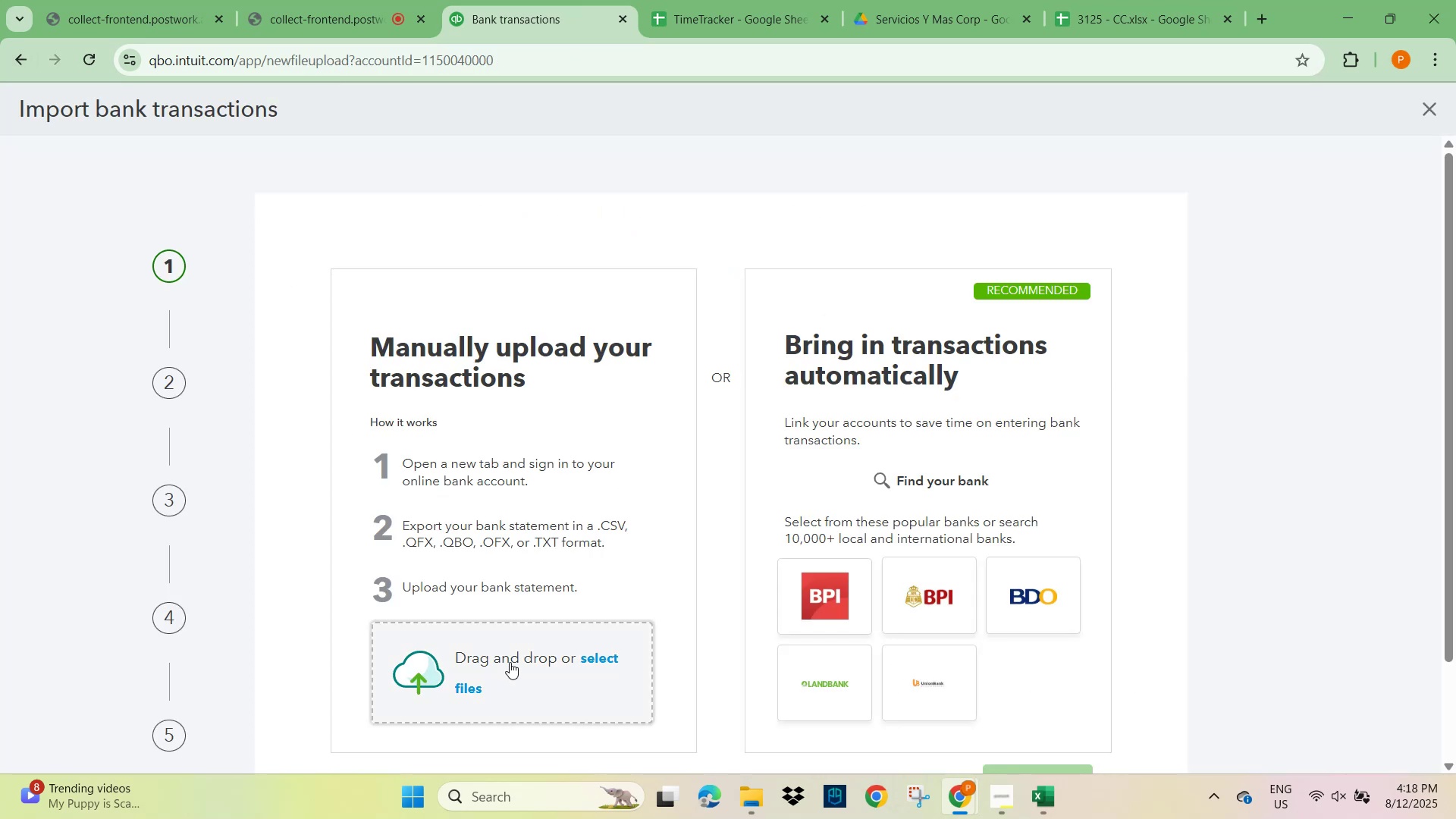 
scroll: coordinate [525, 579], scroll_direction: down, amount: 2.0
 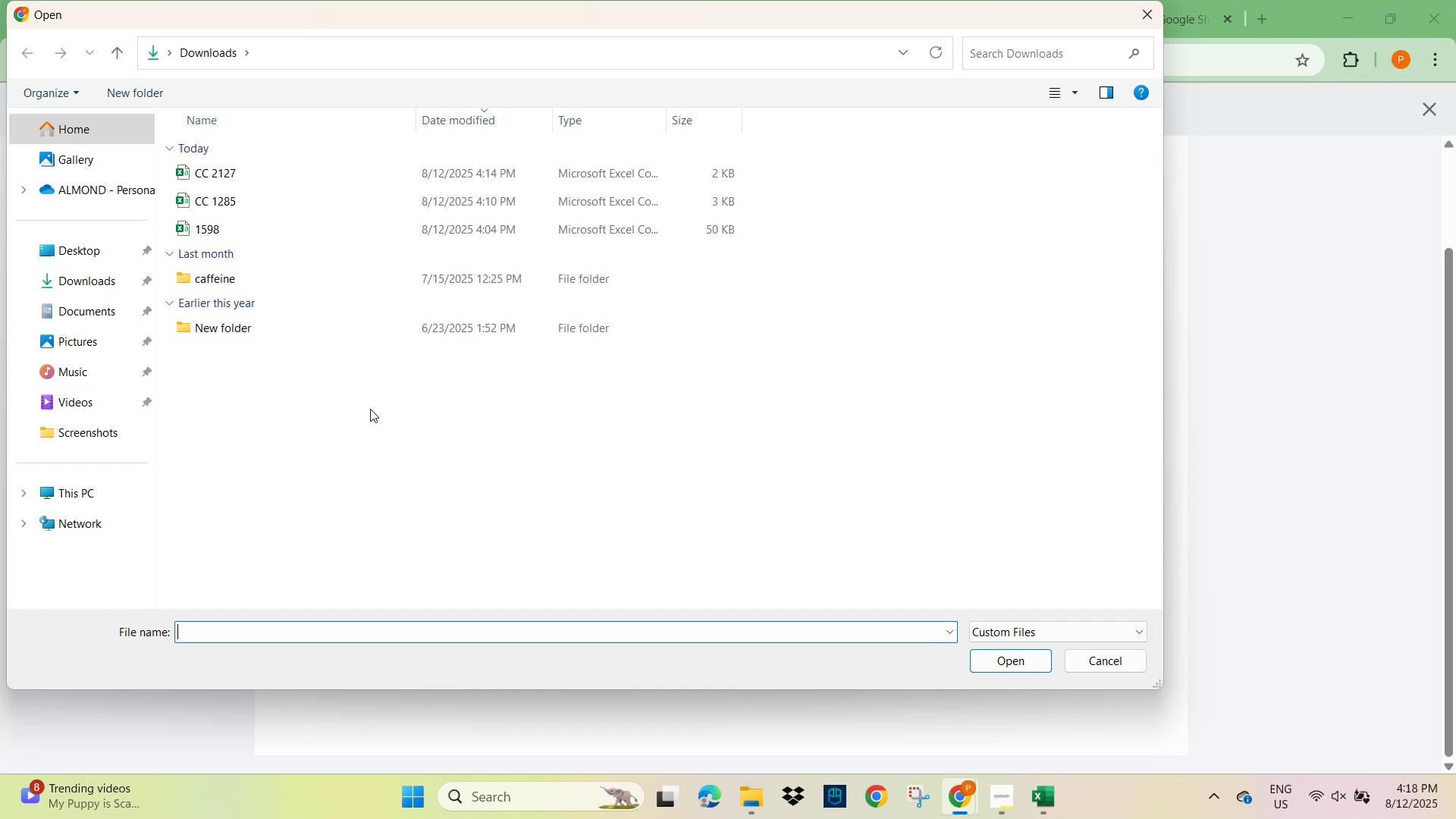 
wait(9.5)
 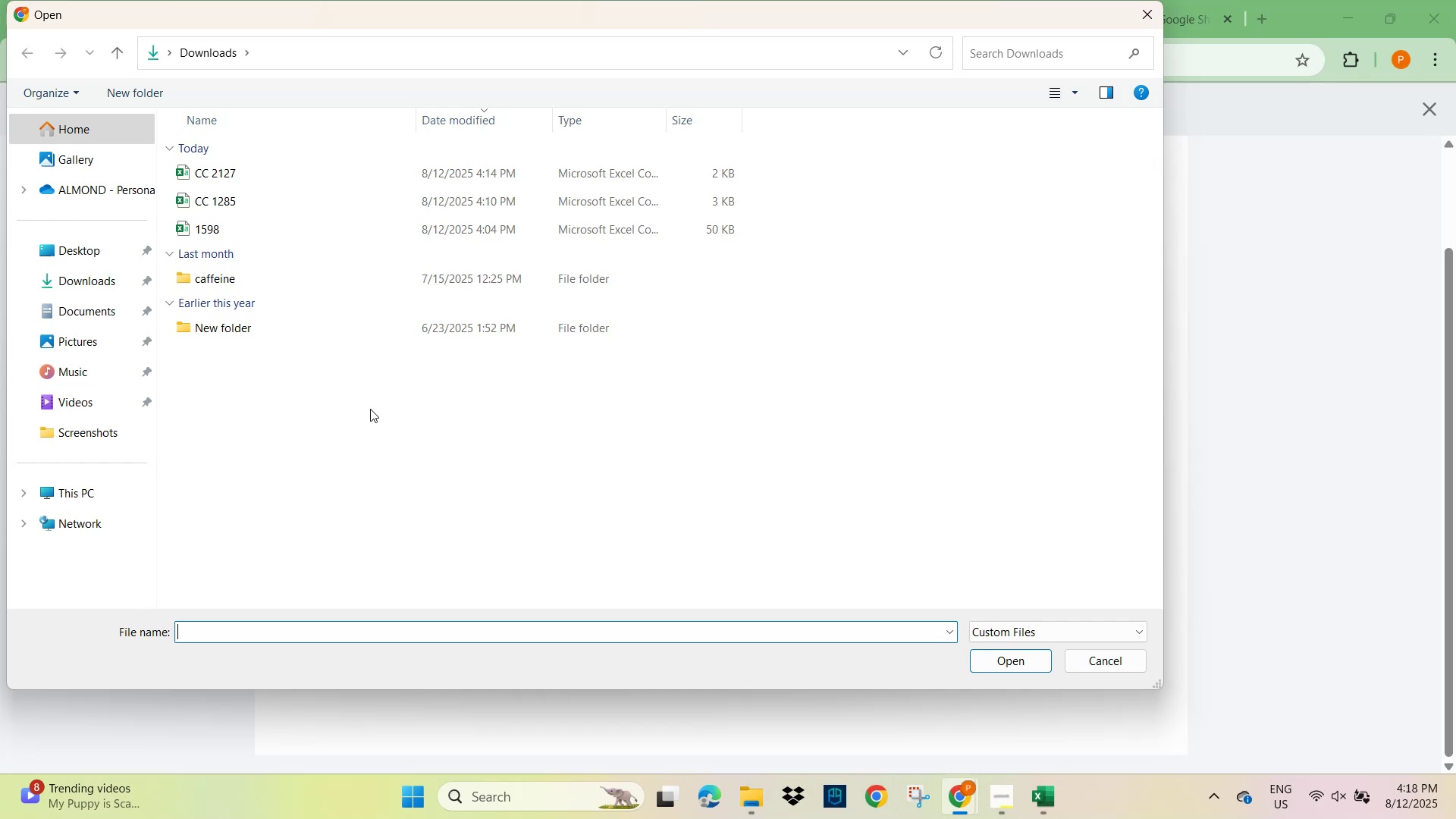 
left_click([1132, 635])
 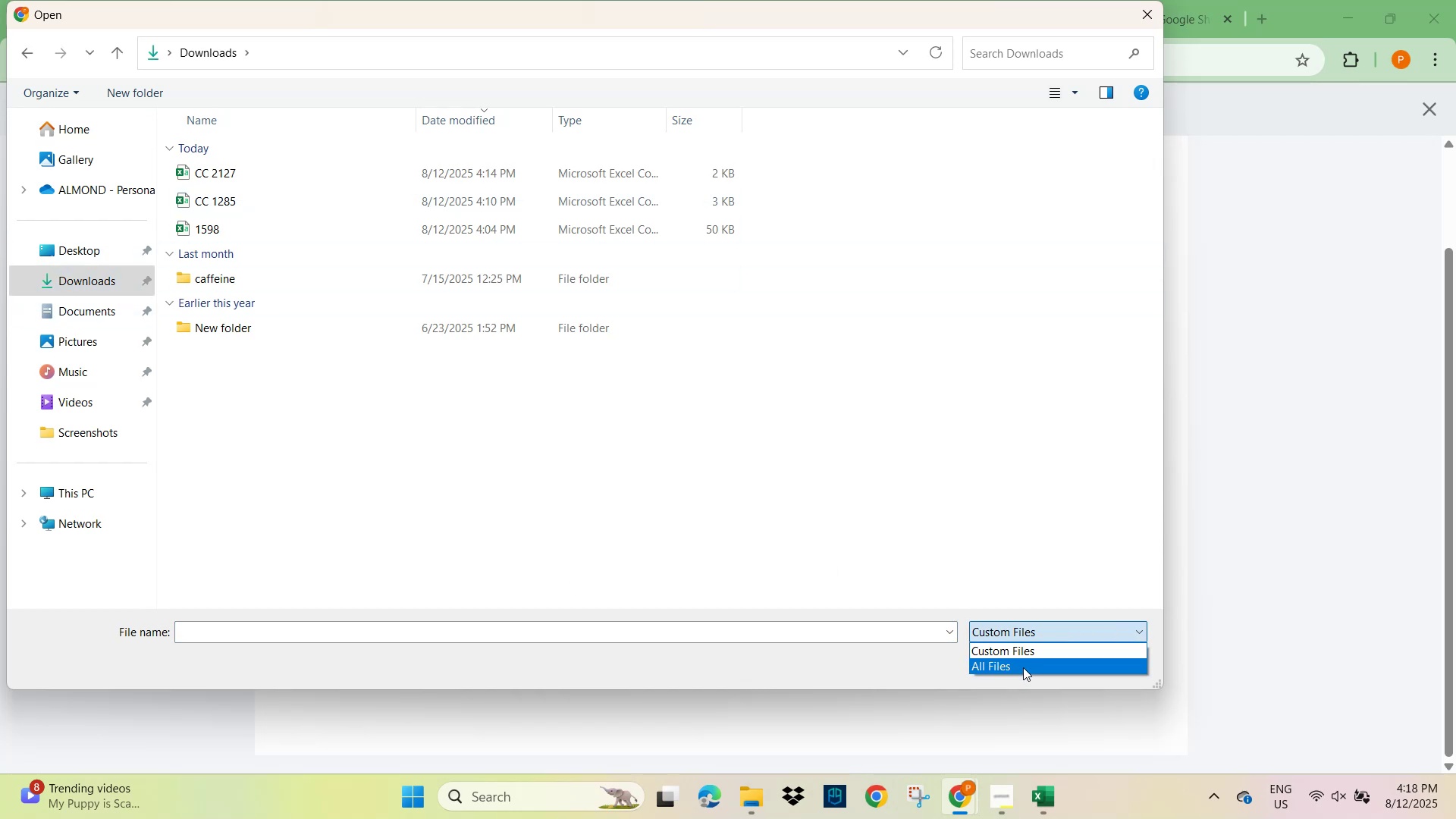 
left_click([1002, 666])
 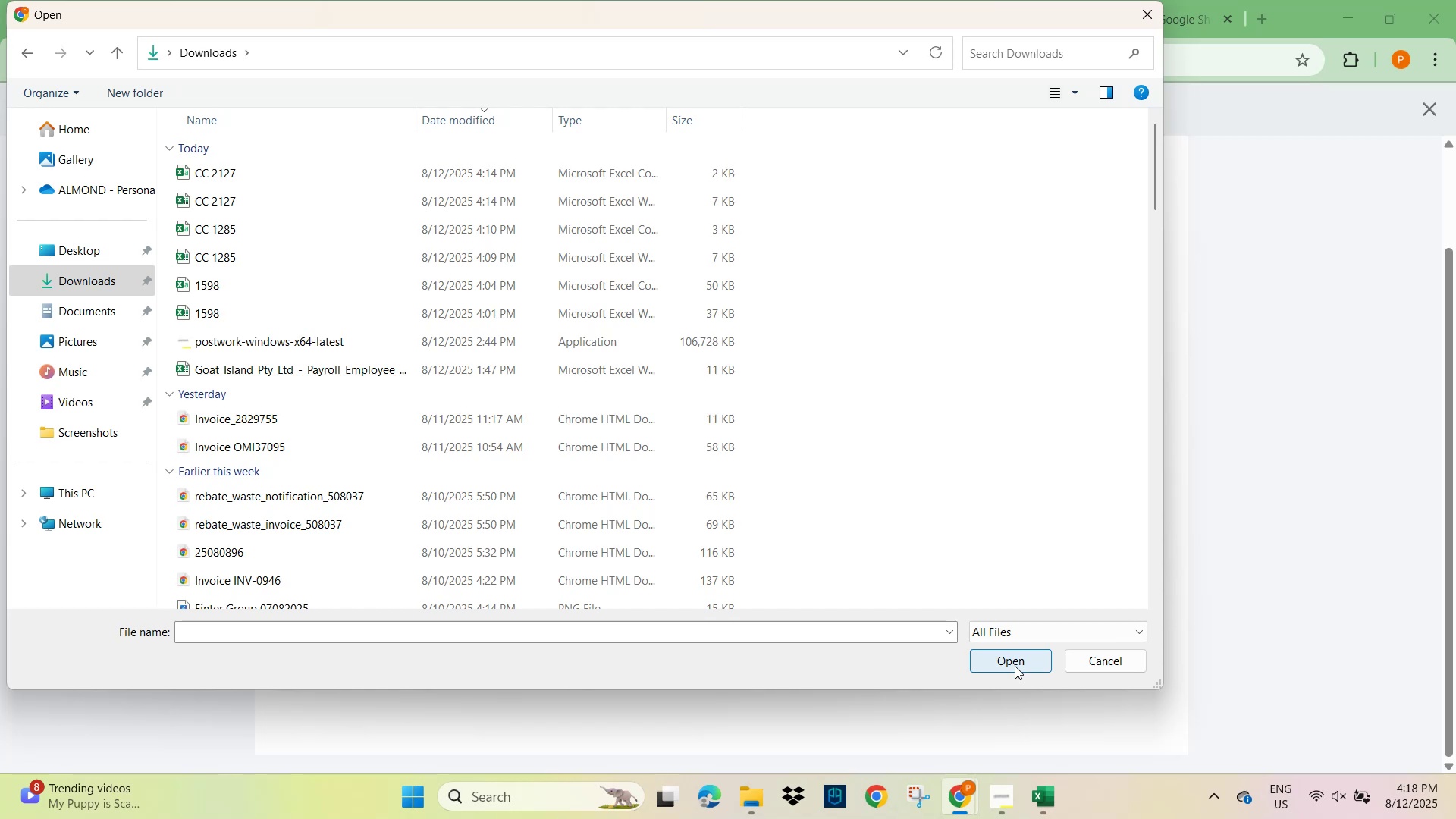 
wait(5.57)
 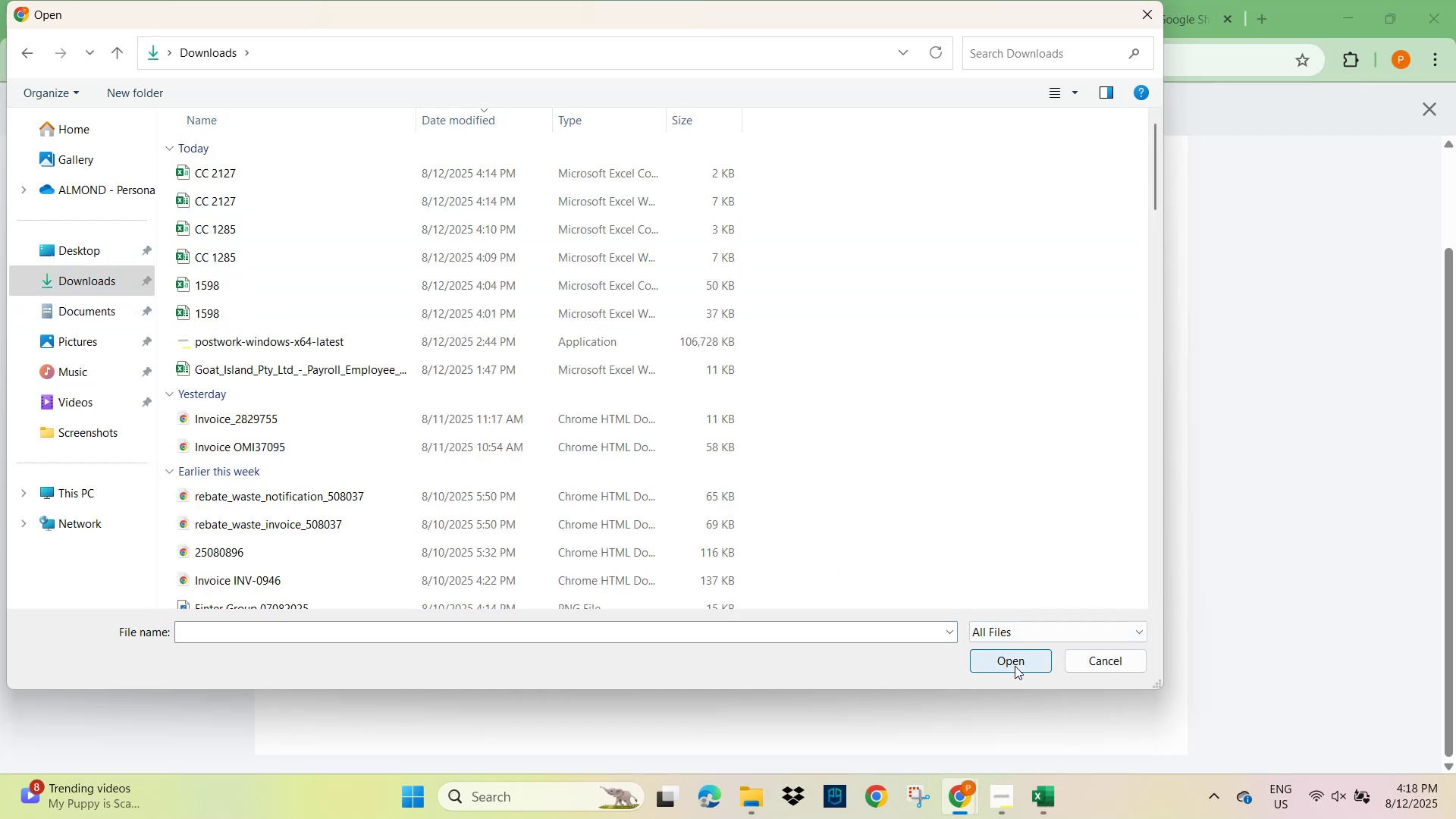 
left_click([1203, 14])
 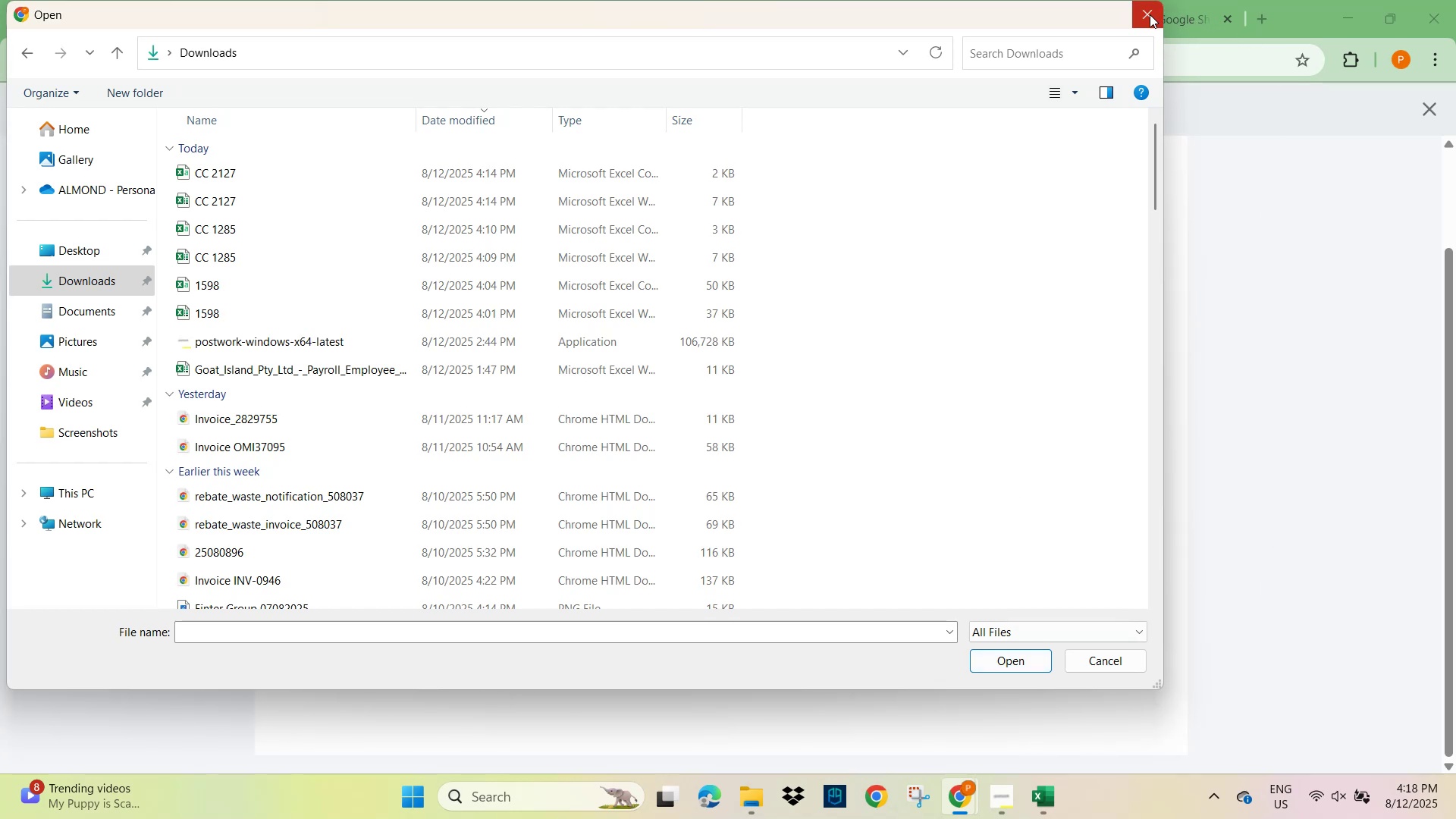 
left_click([1150, 14])
 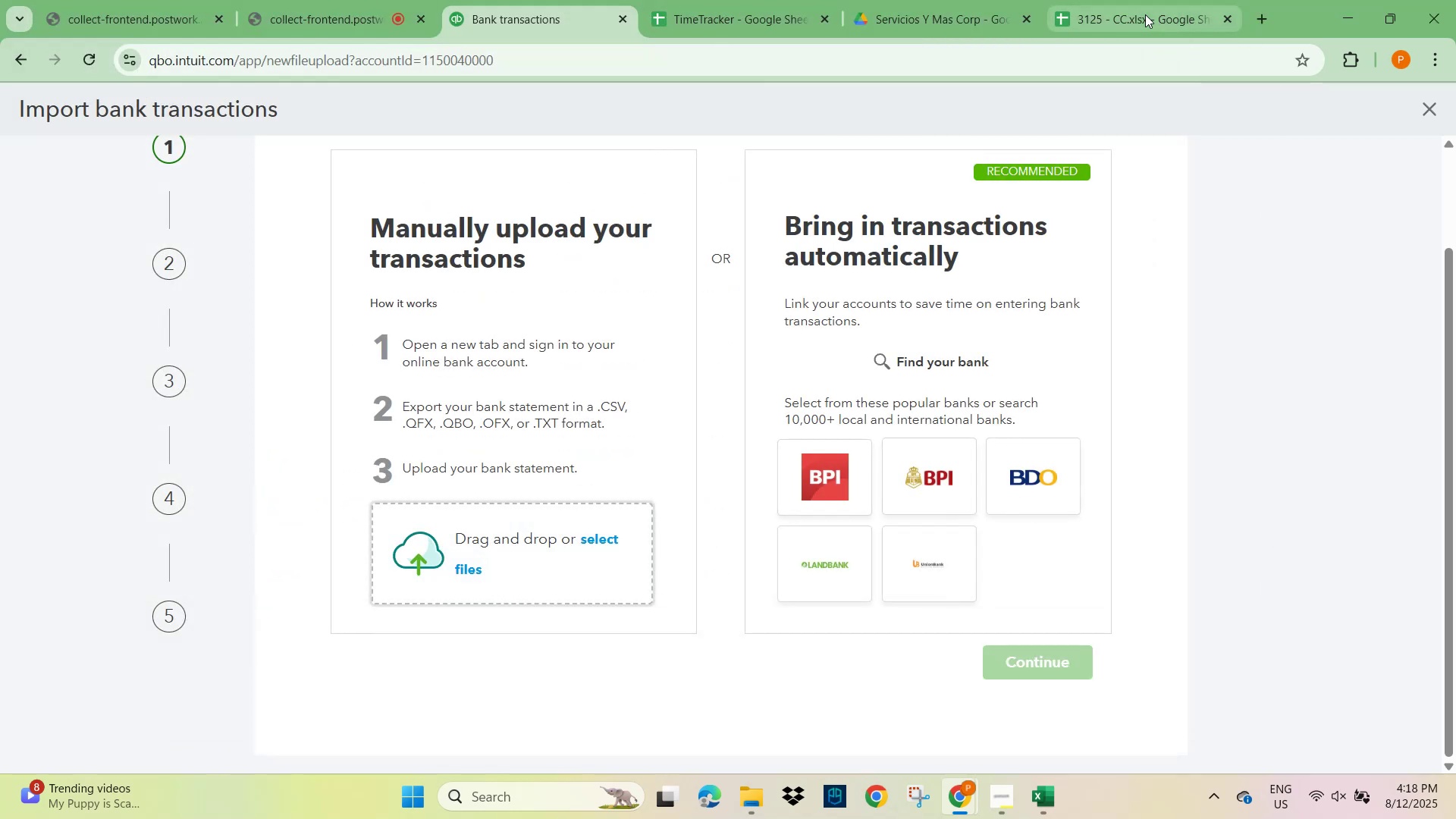 
left_click([1145, 14])
 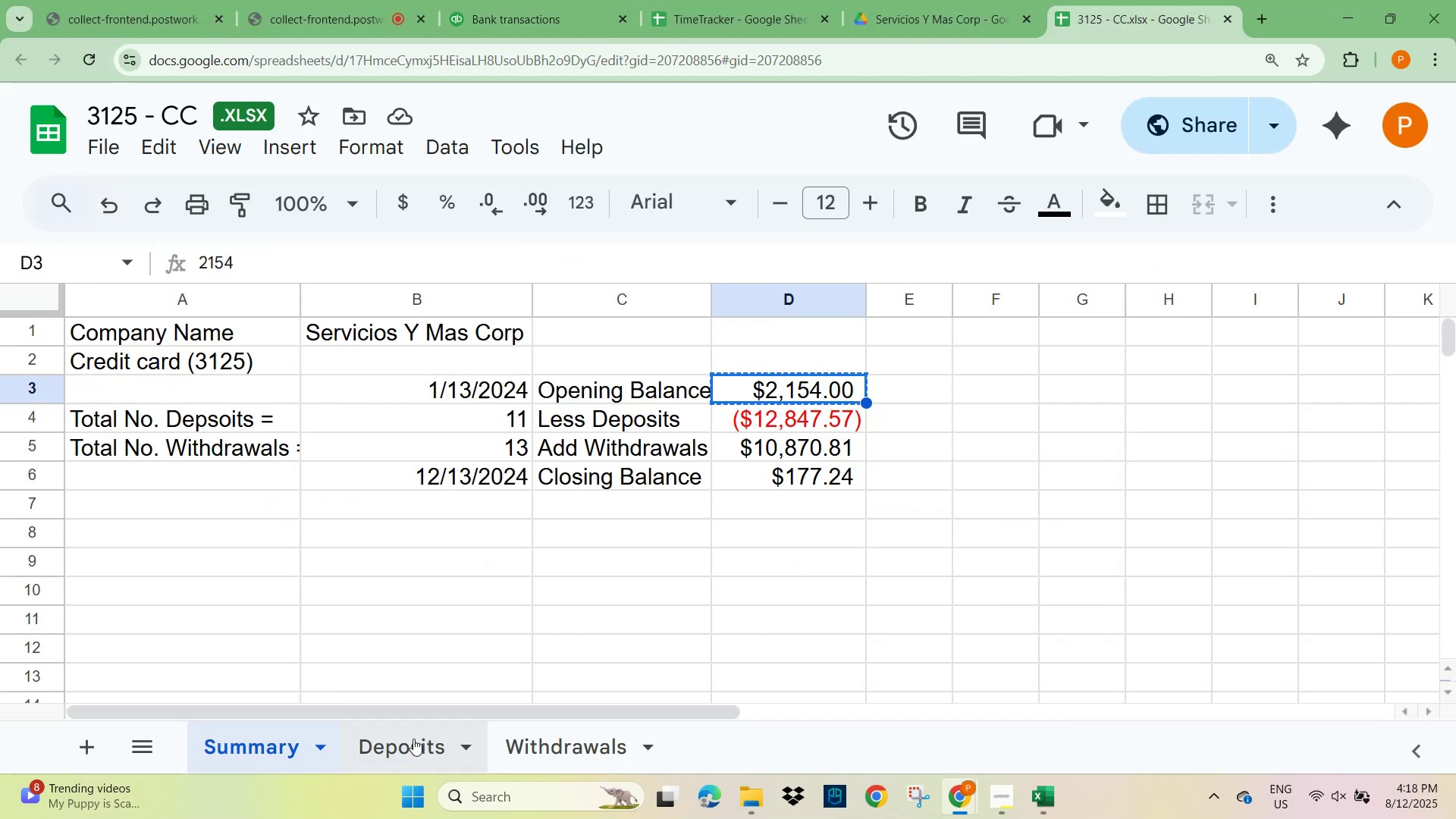 
left_click([405, 746])
 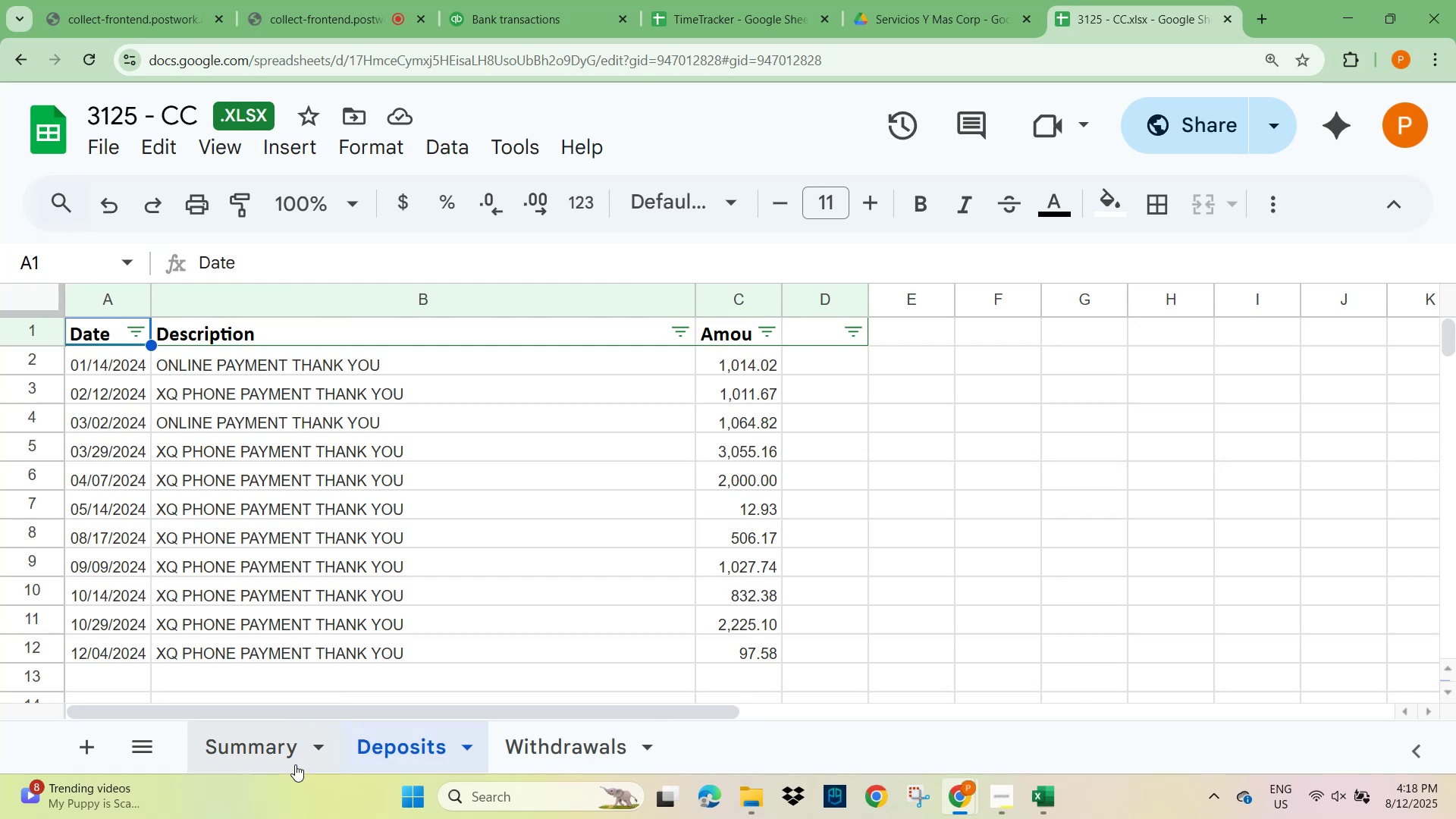 
wait(8.74)
 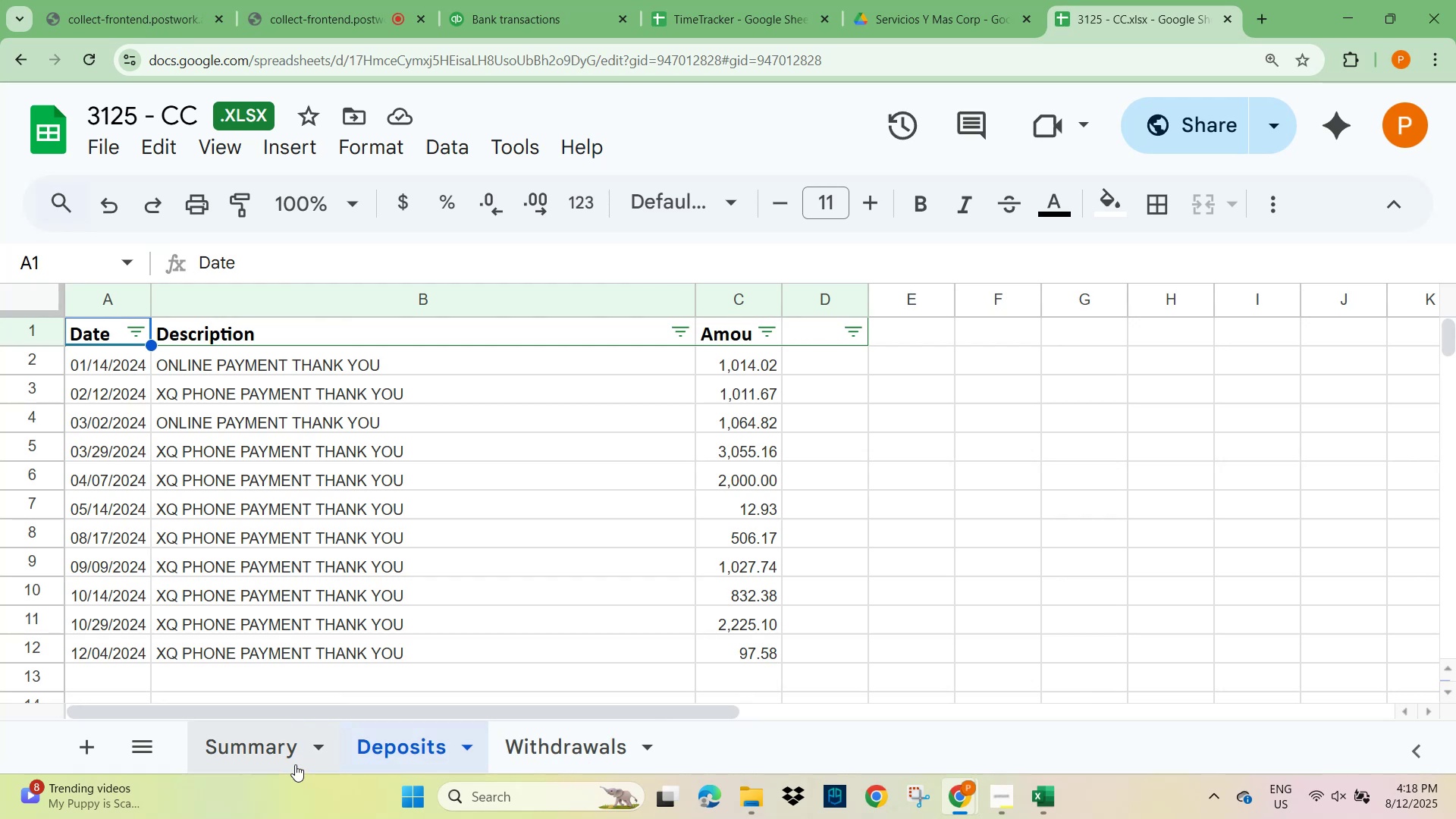 
left_click([752, 798])
 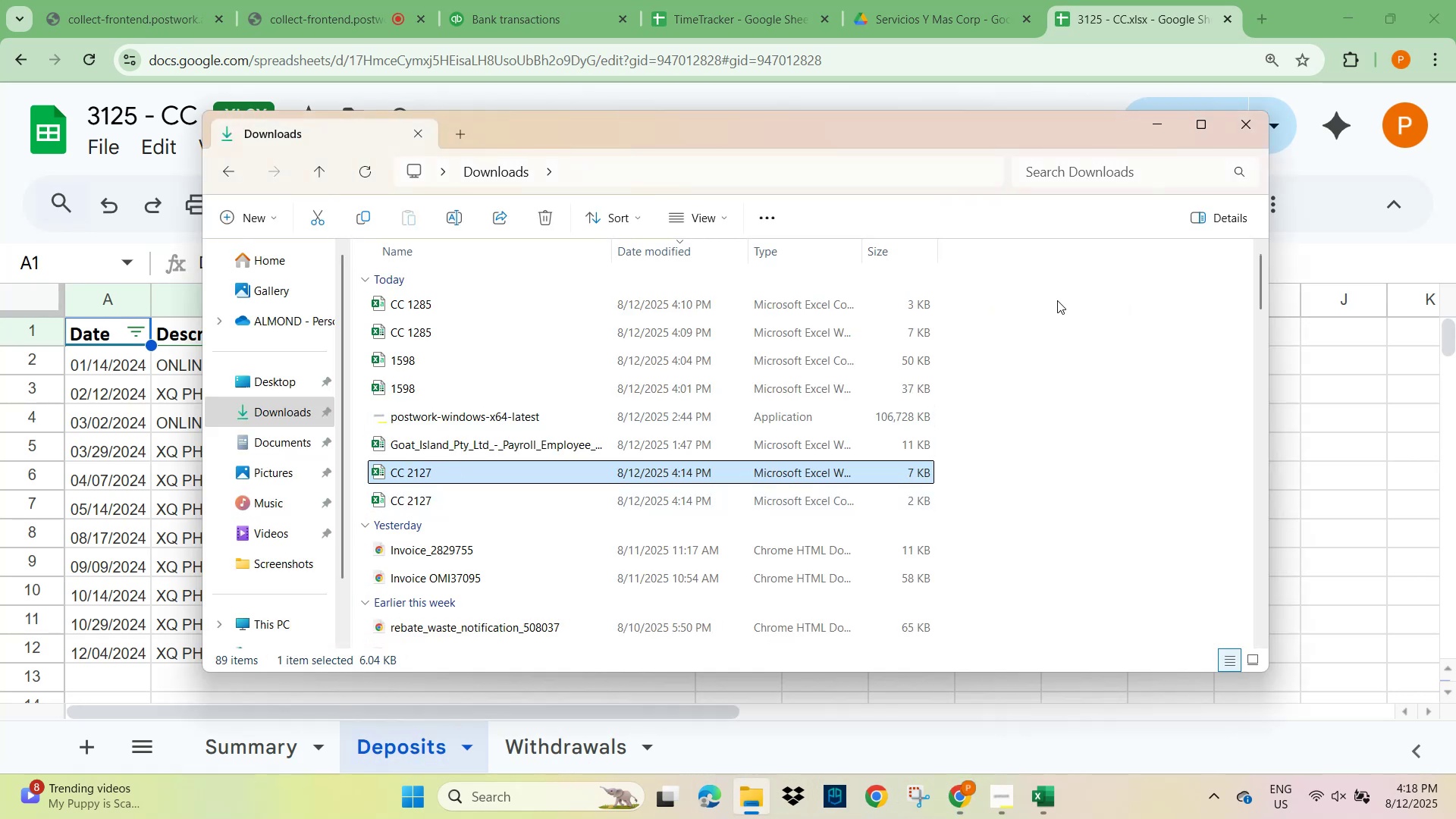 
left_click([1112, 322])
 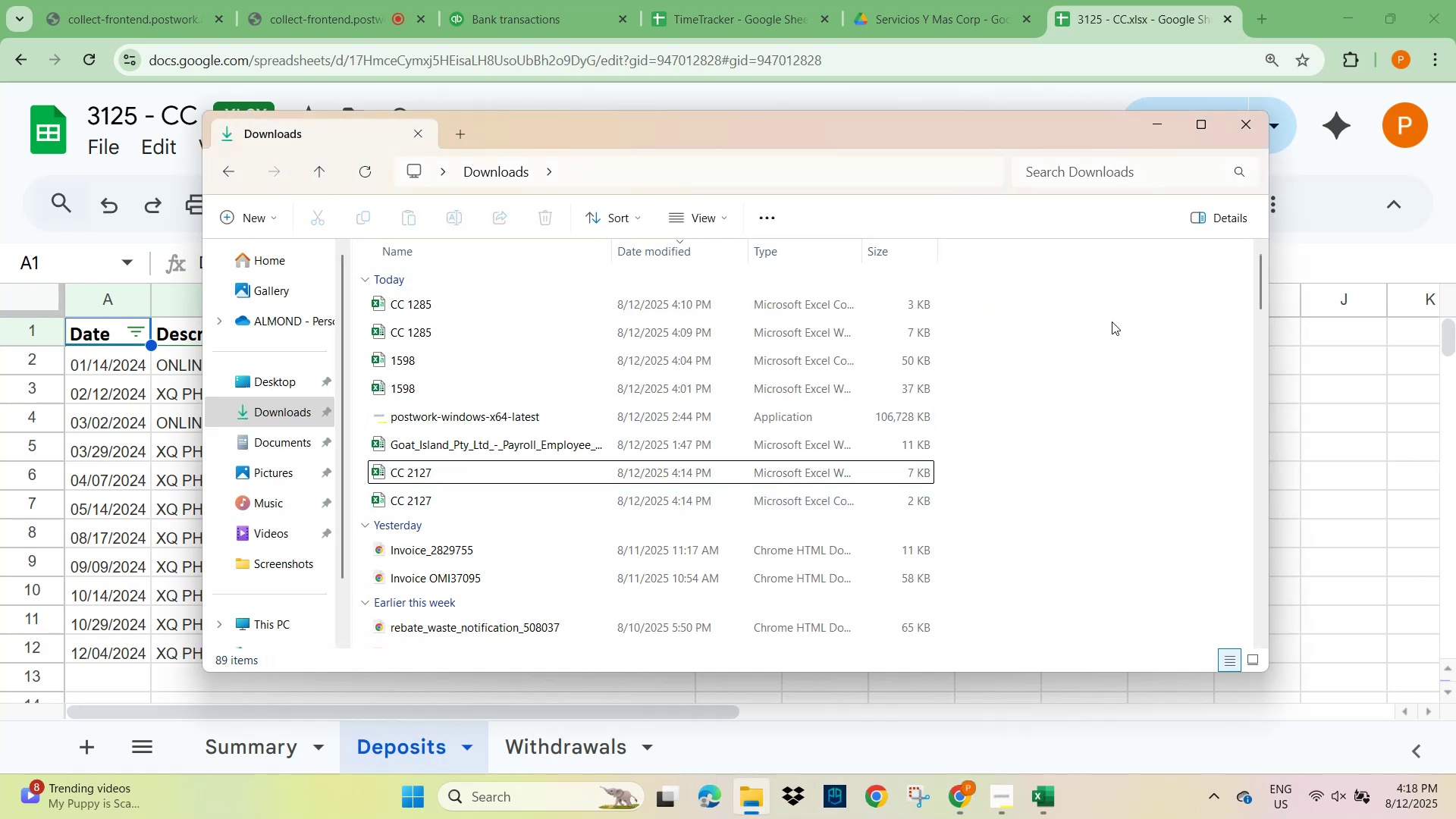 
right_click([1112, 322])
 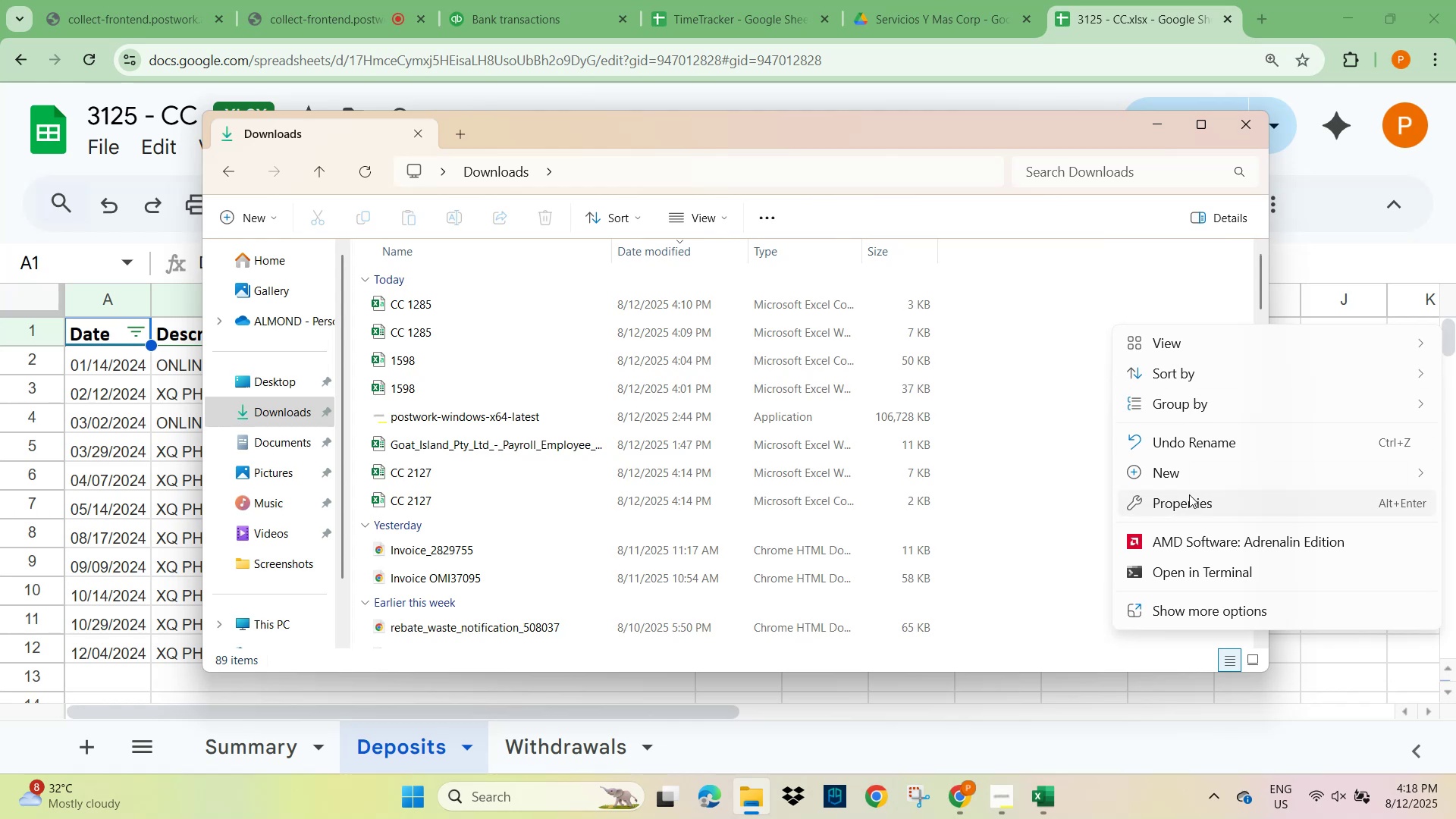 
left_click([1189, 479])
 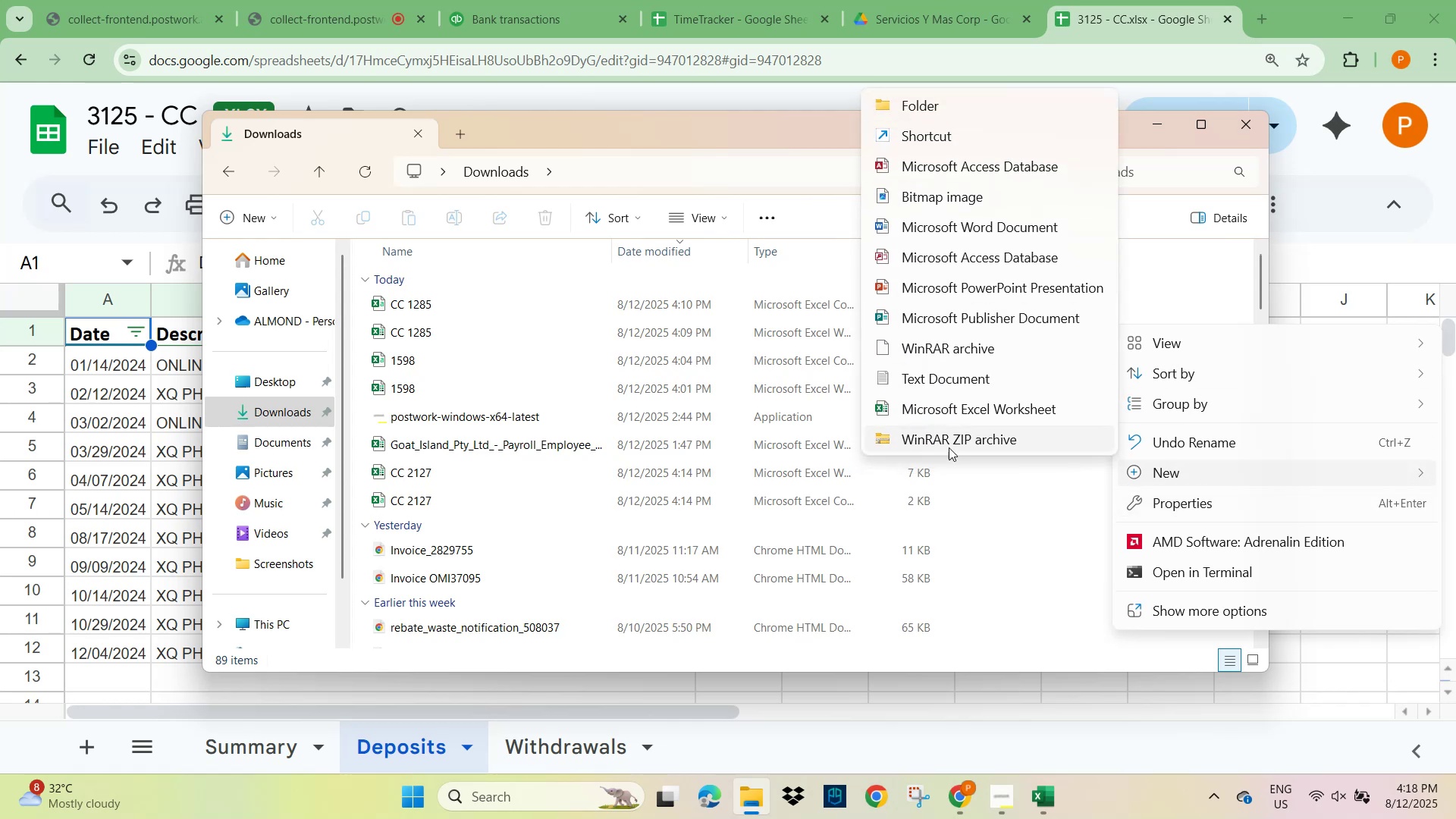 
left_click([949, 410])
 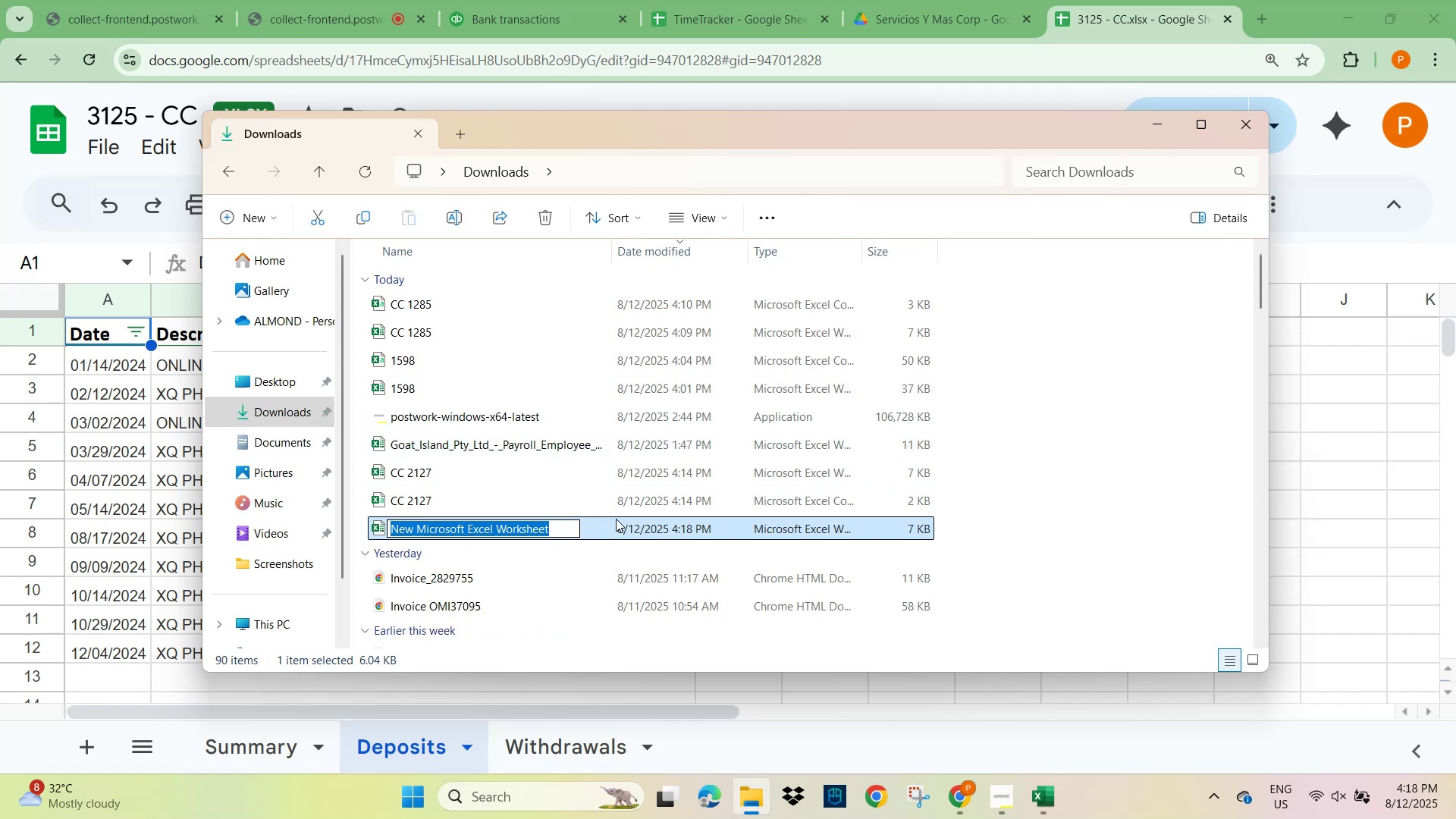 
type(CC 3125)
 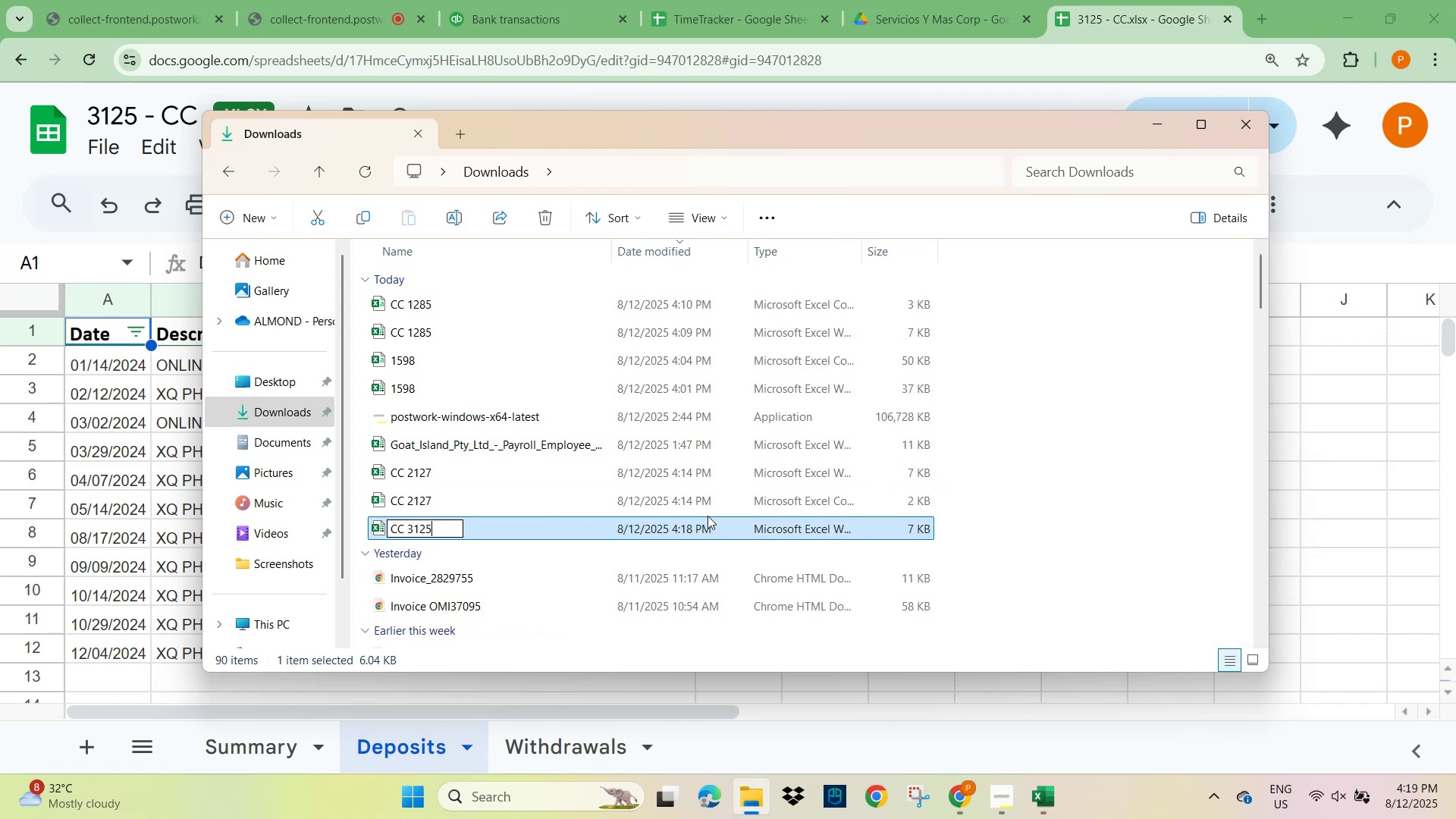 
left_click([654, 444])
 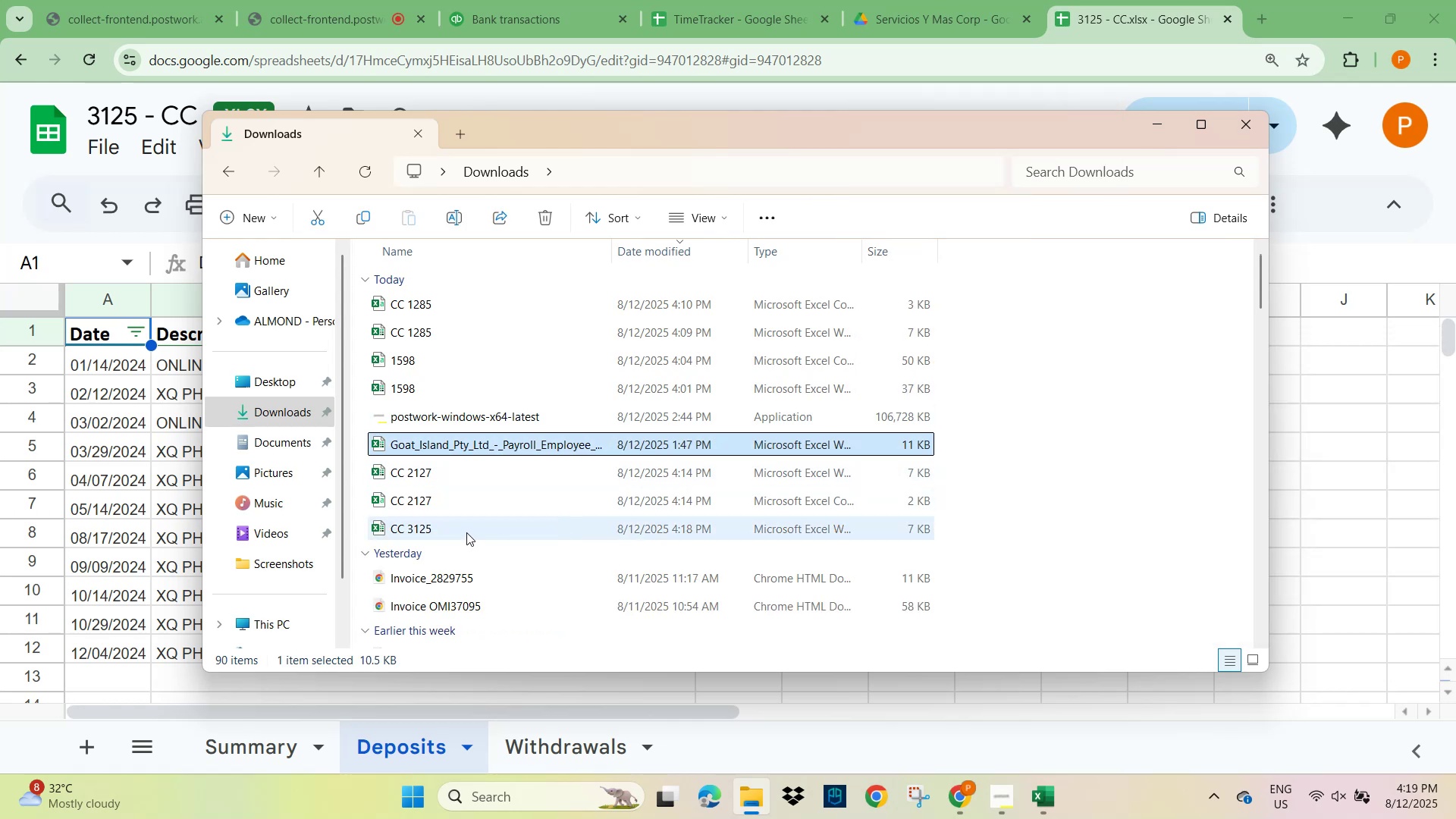 
double_click([466, 531])
 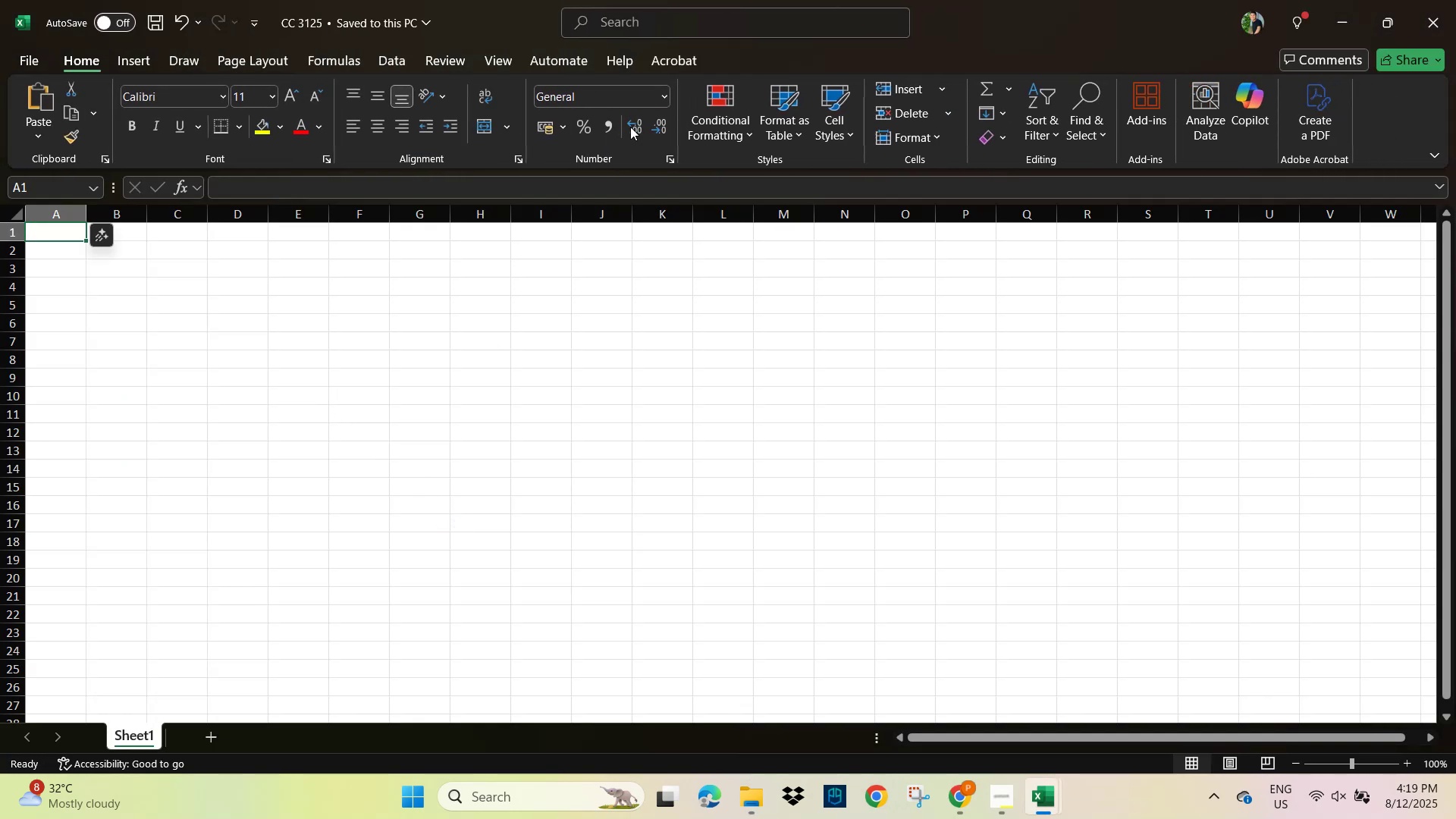 
key(Alt+AltLeft)
 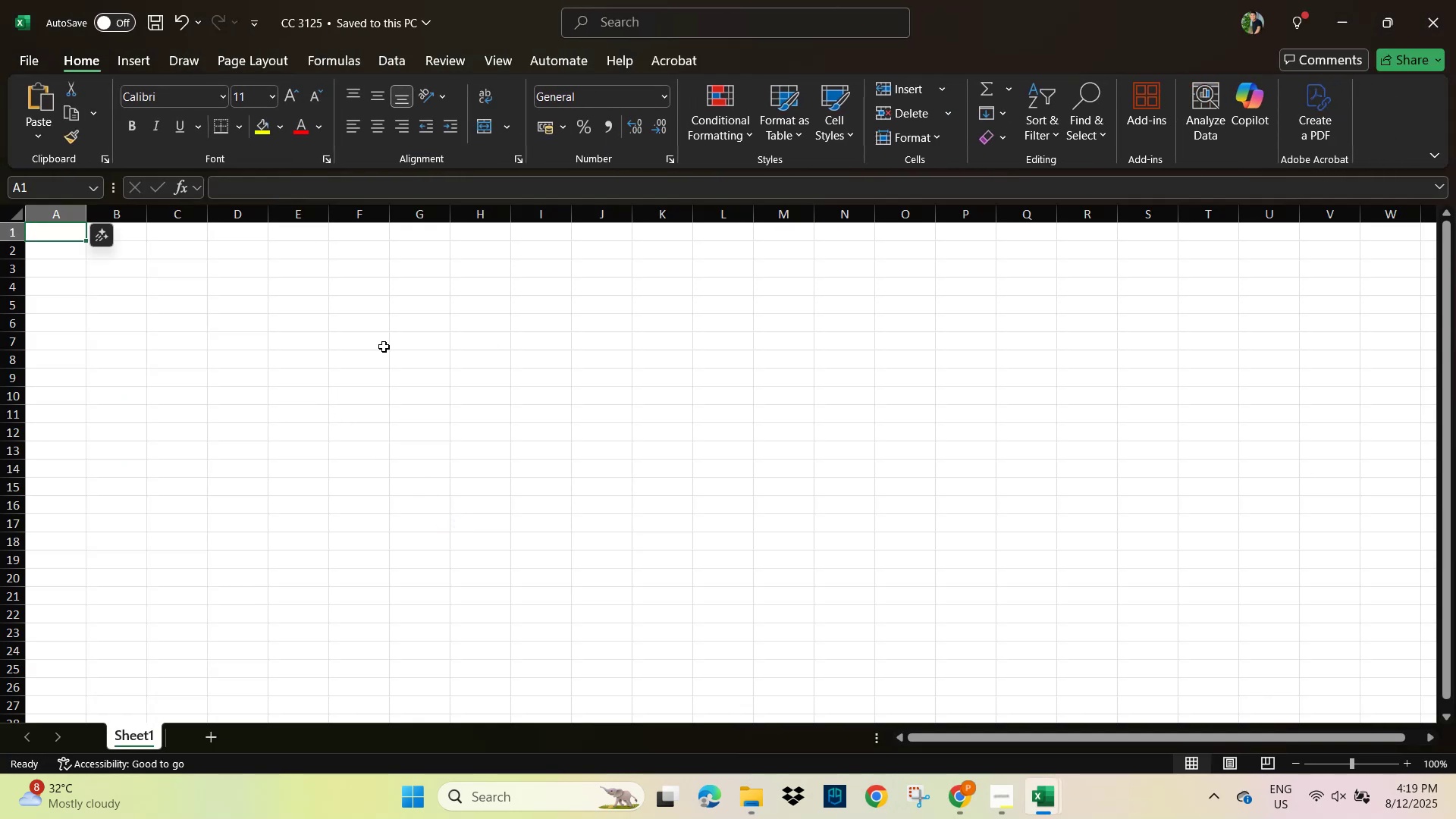 
key(Alt+Tab)
 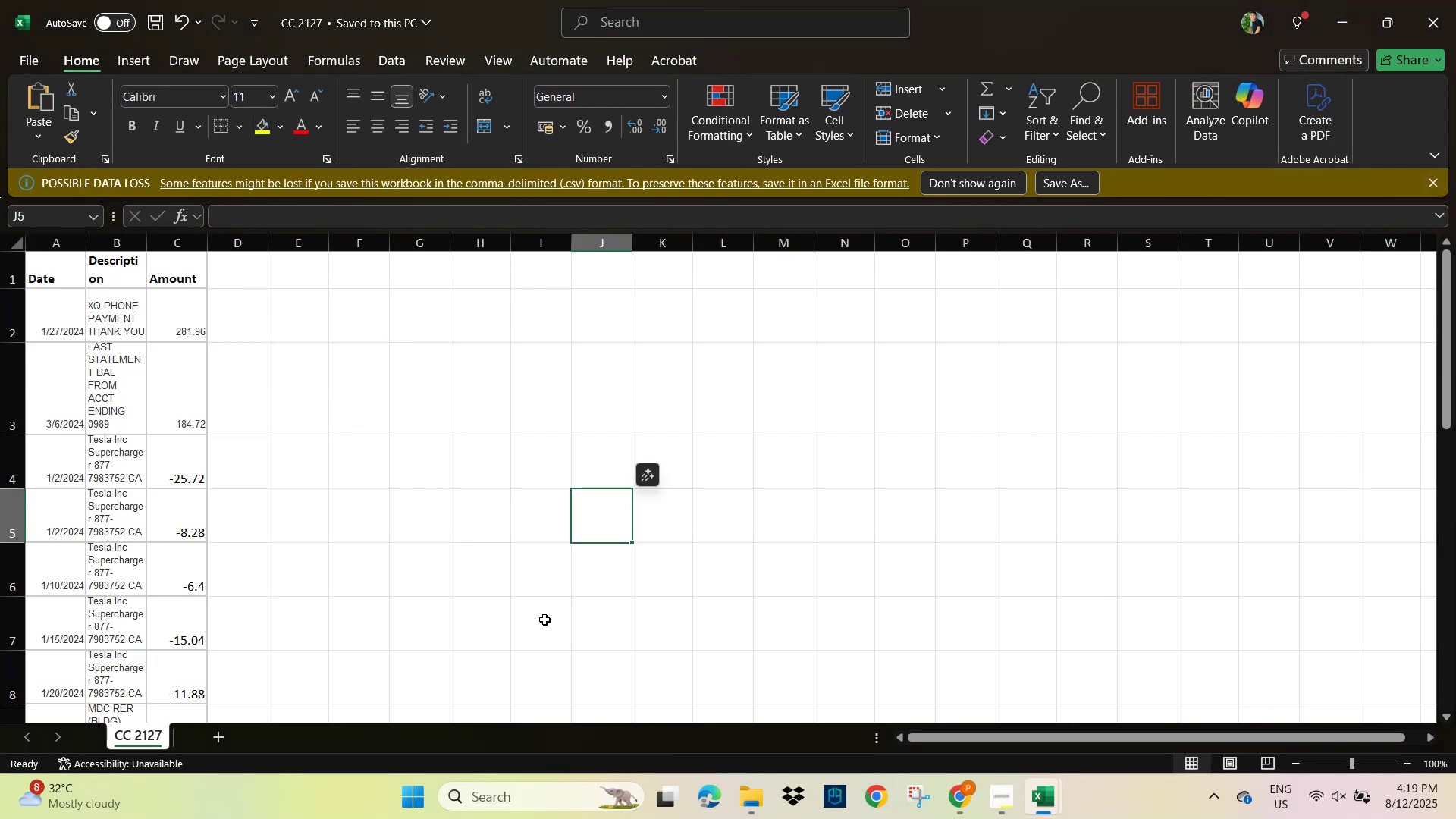 
key(Alt+AltLeft)
 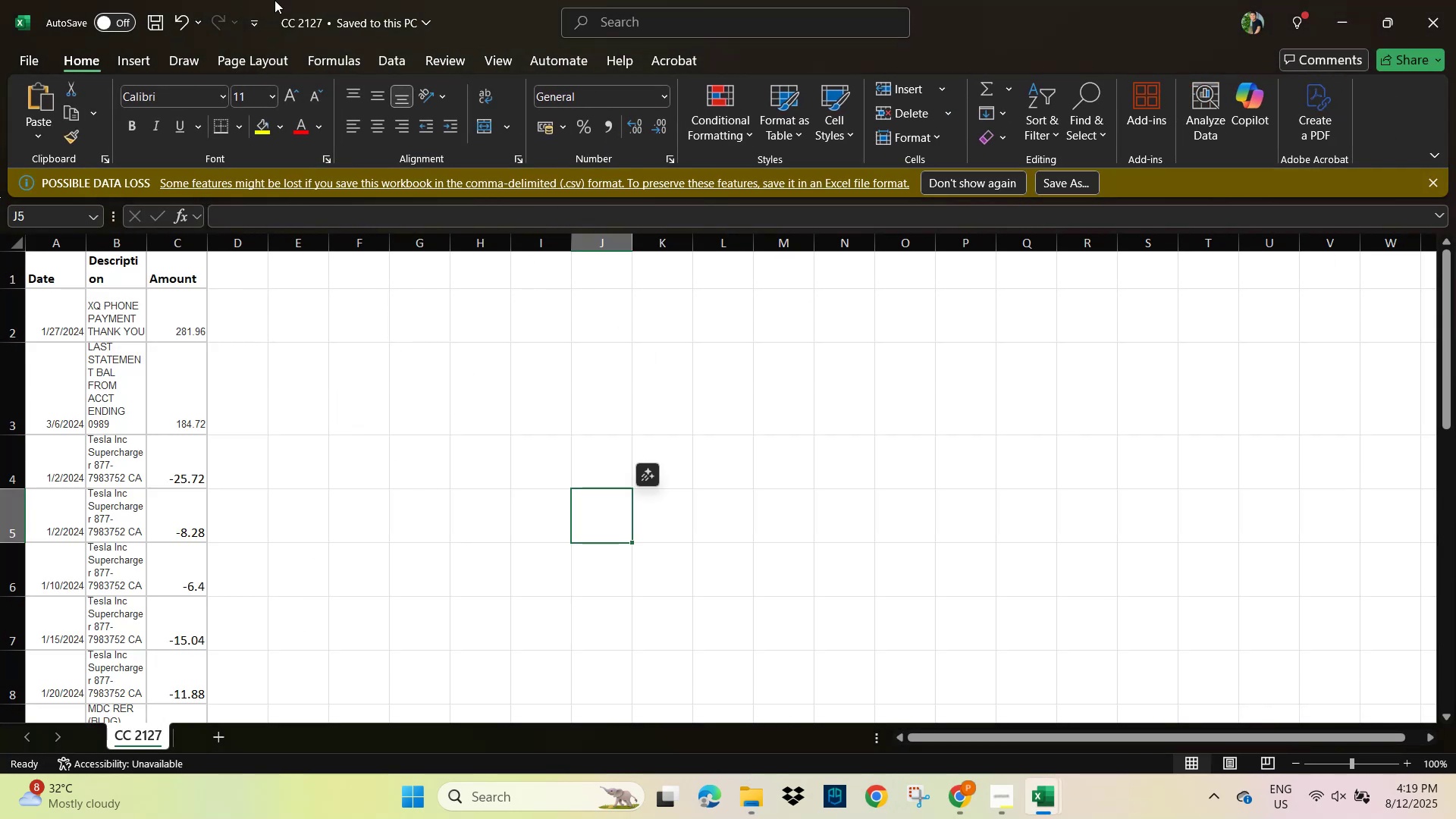 
key(Alt+Tab)
 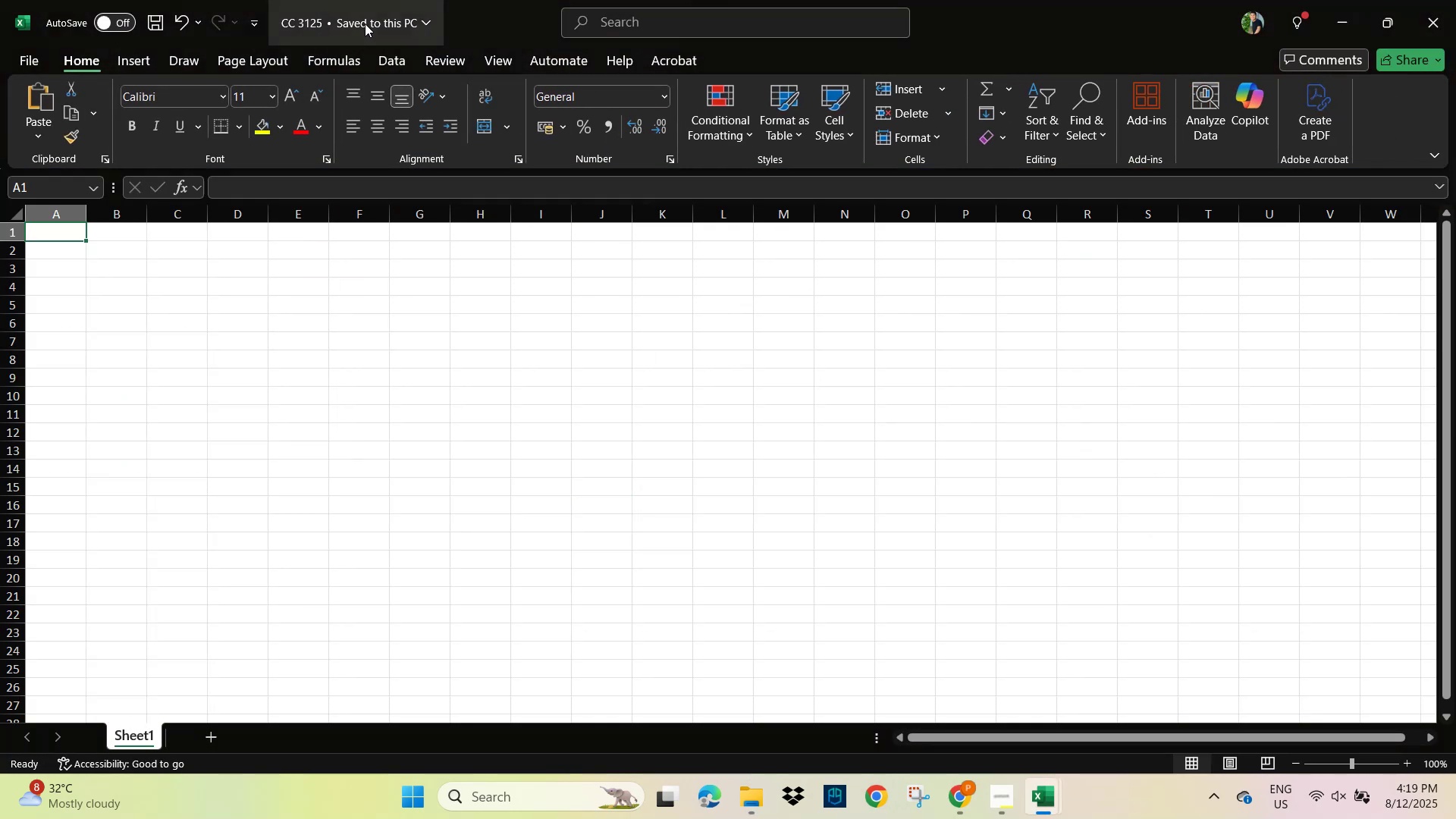 
key(Alt+AltLeft)
 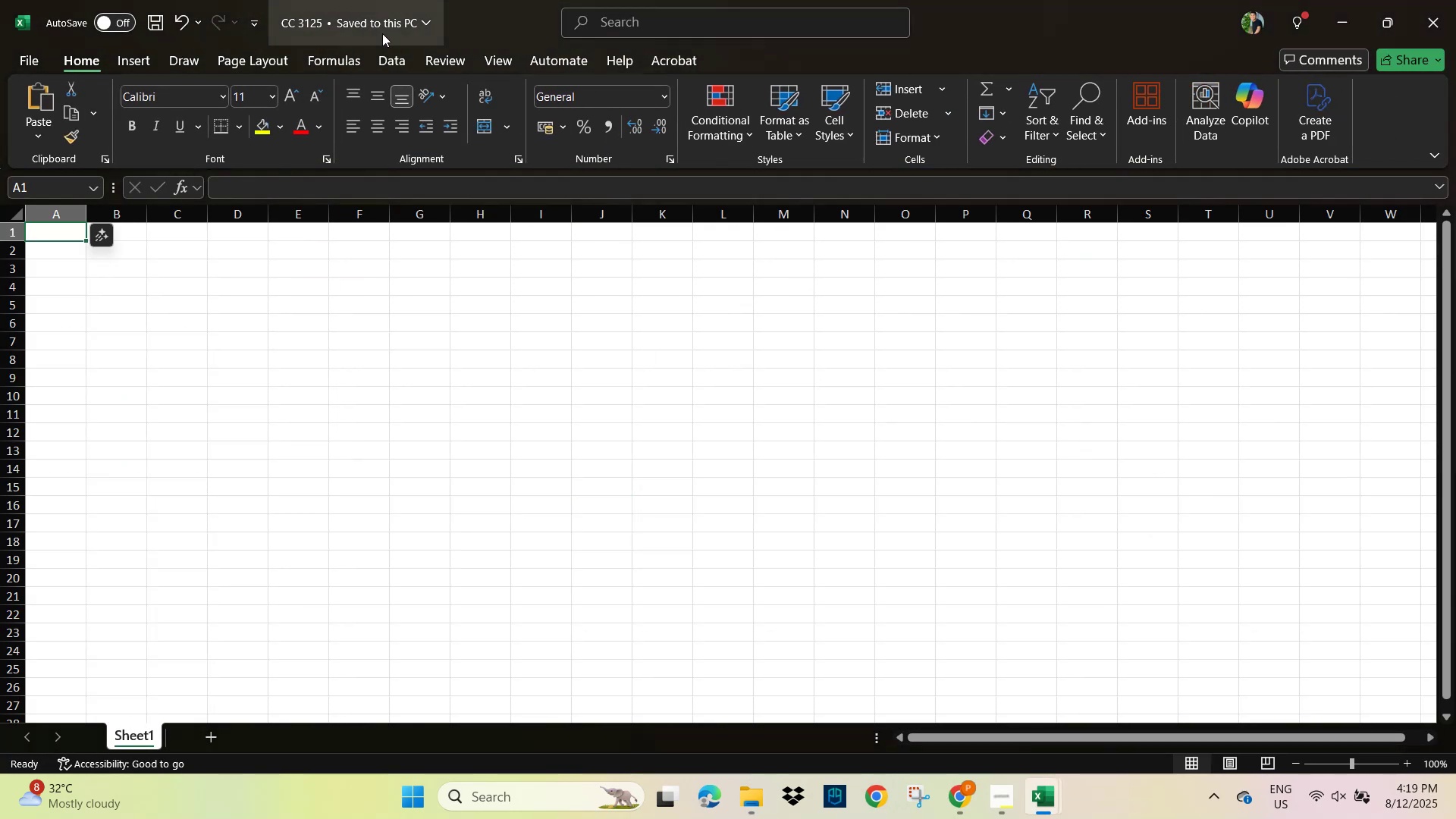 
key(Alt+Tab)
 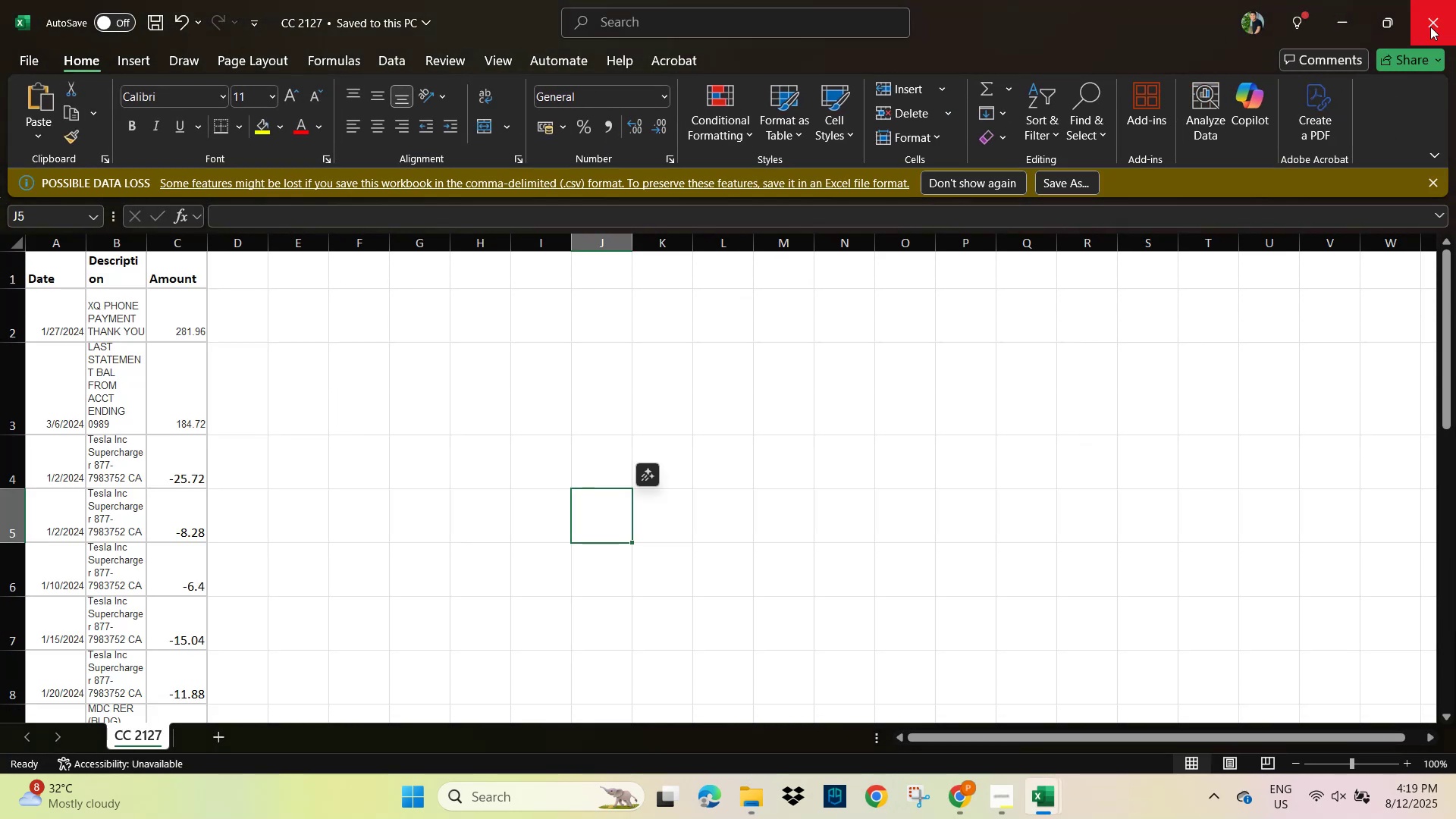 
left_click([1433, 19])
 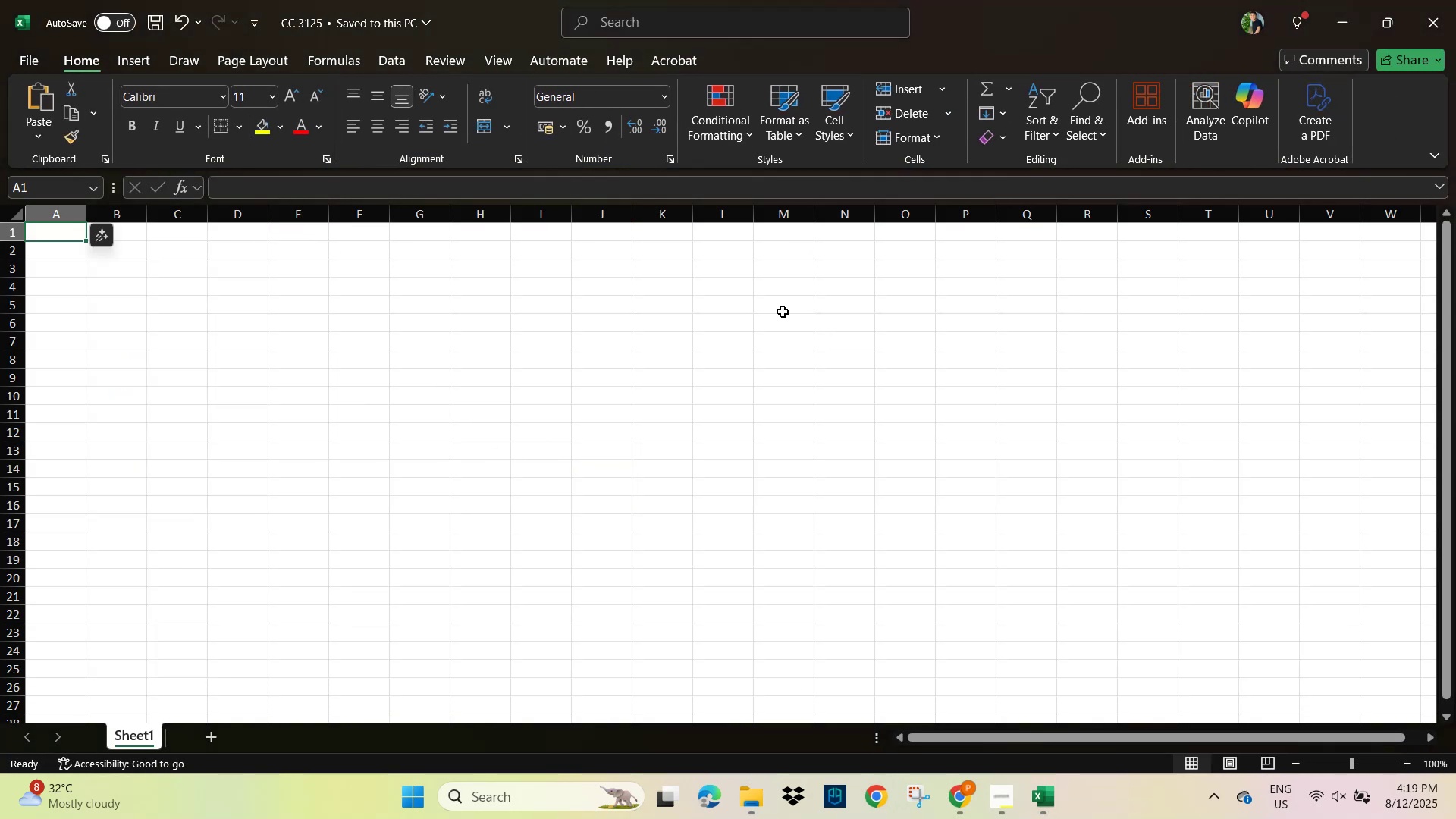 
key(Alt+Tab)
 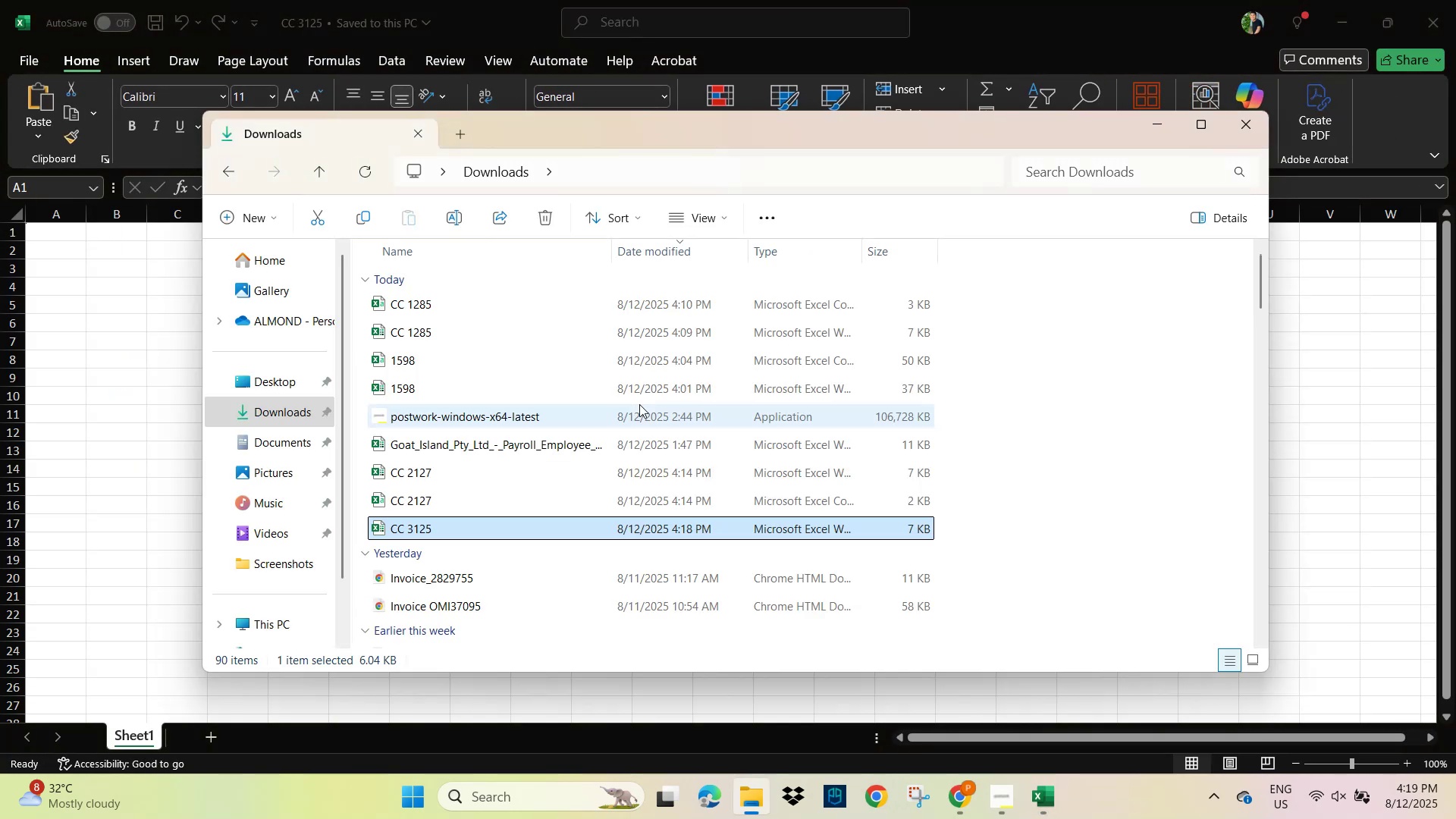 
key(Alt+AltLeft)
 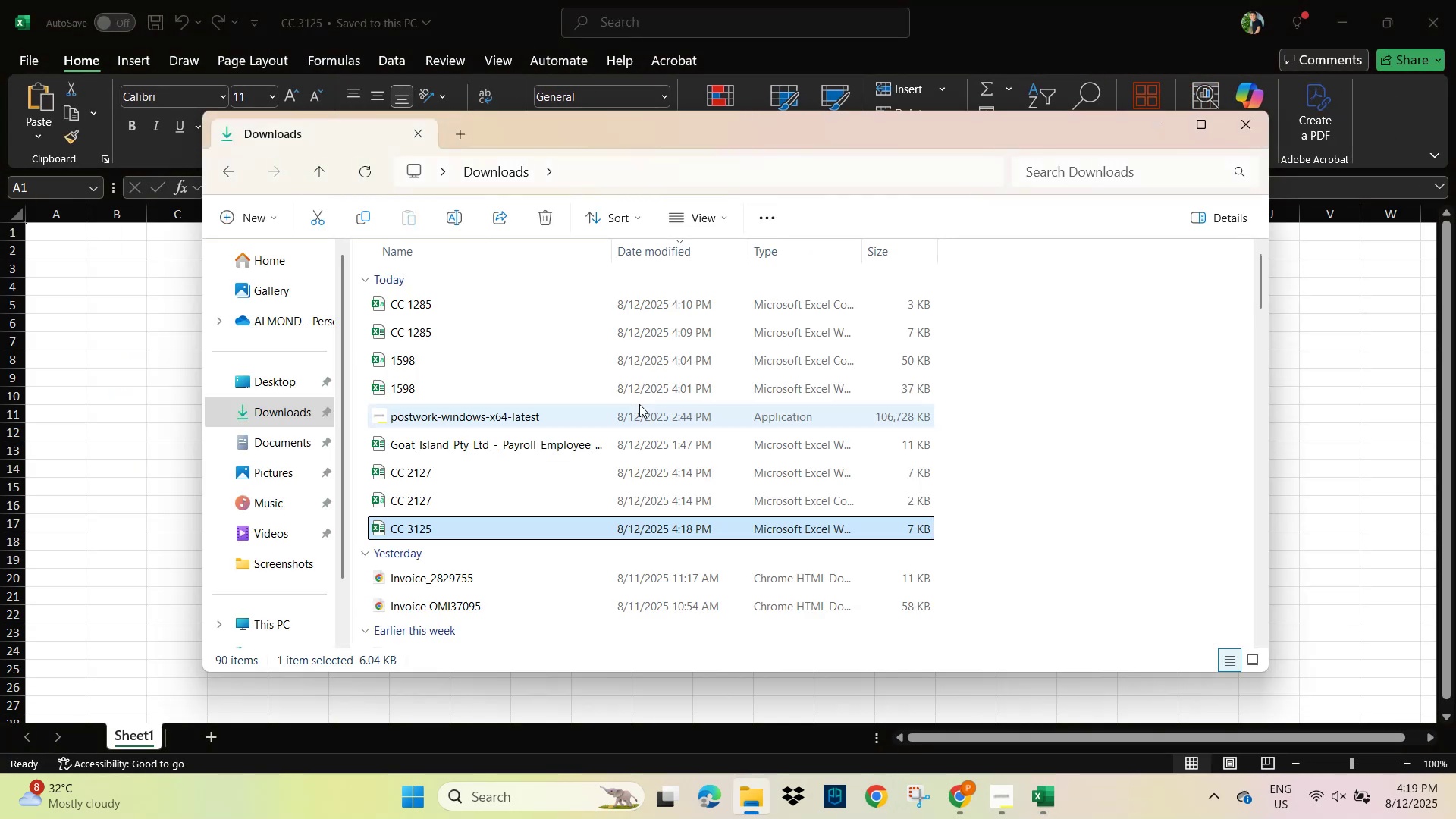 
key(Alt+Tab)
 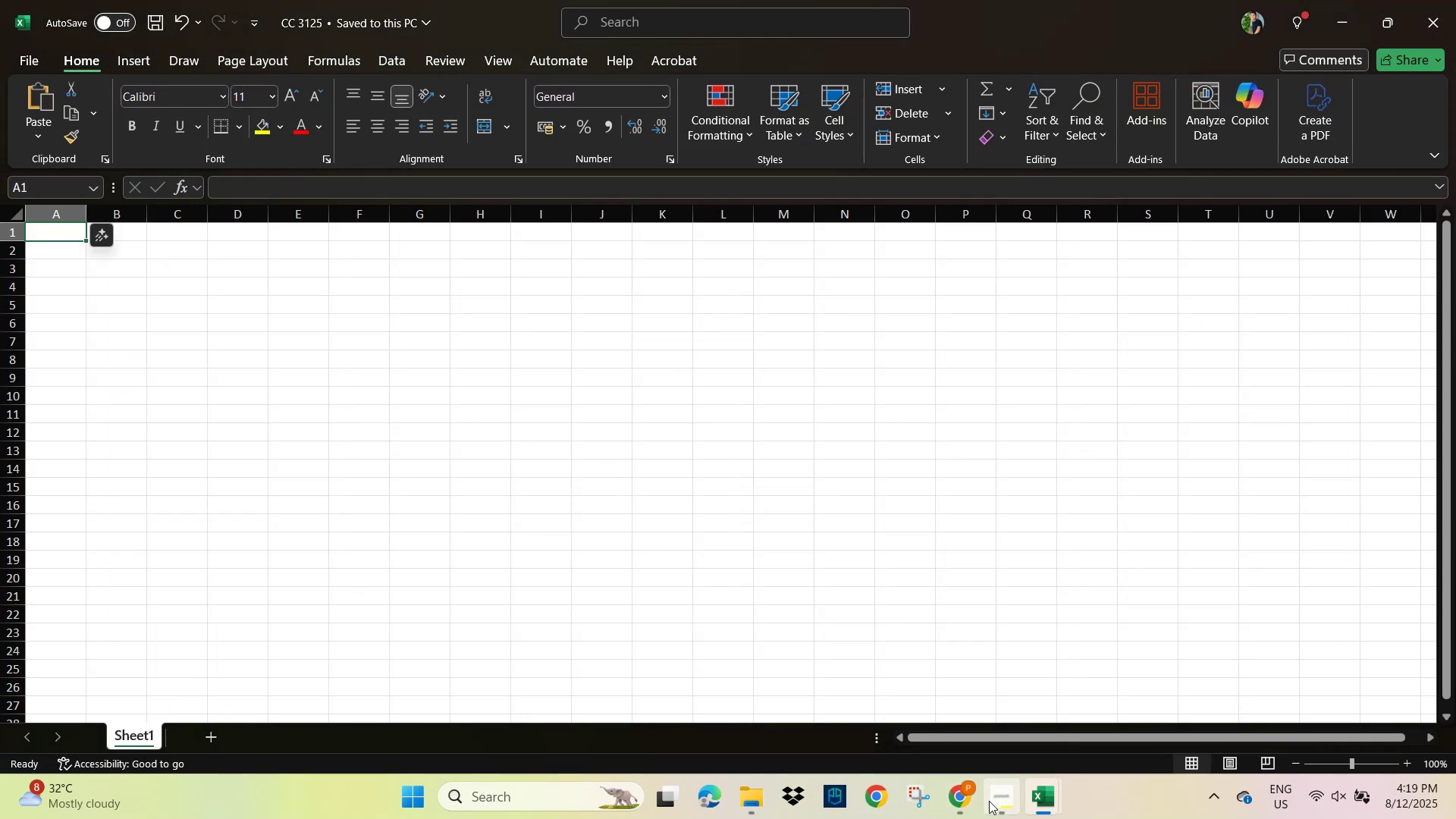 
left_click([965, 791])
 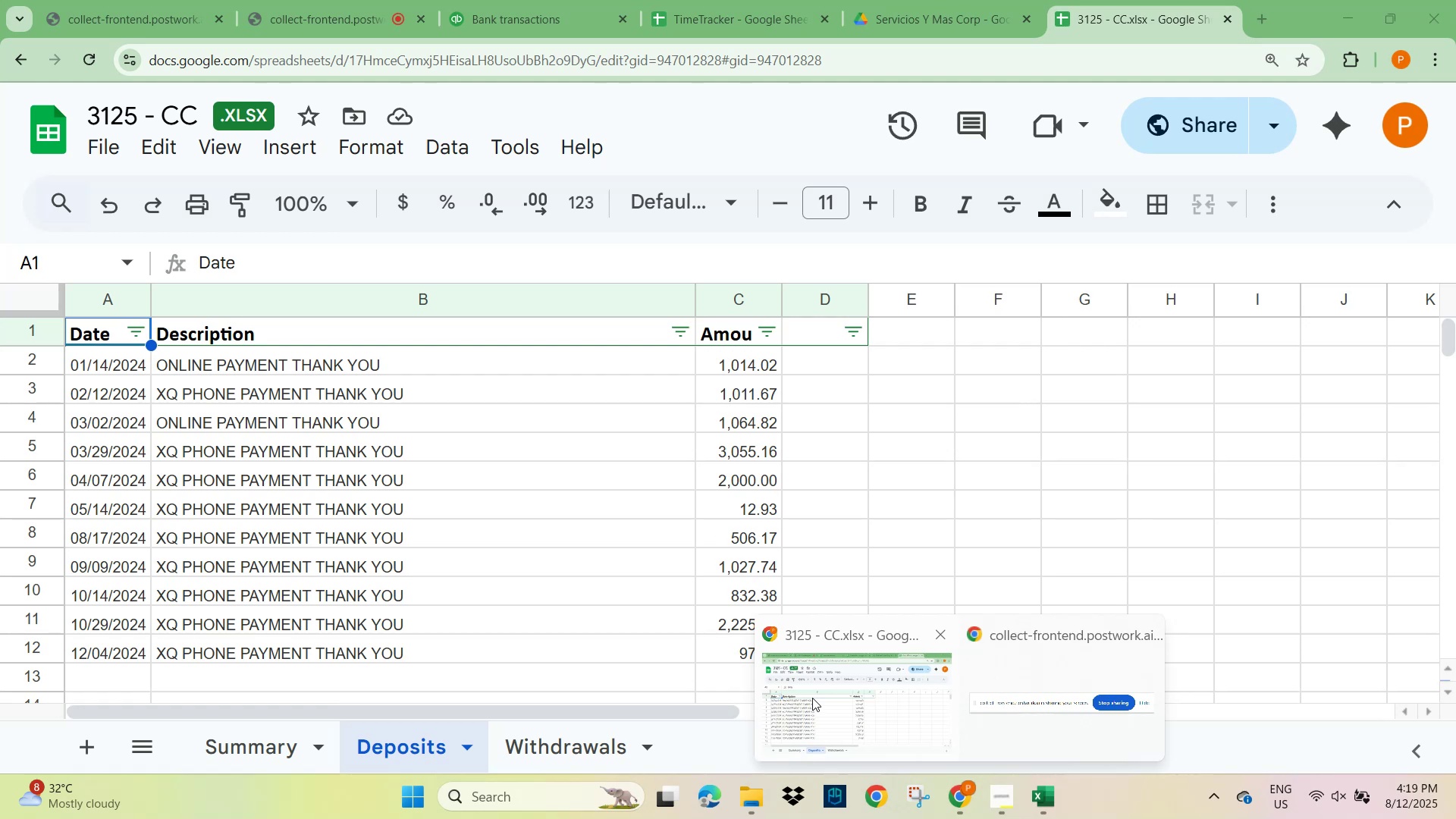 
left_click([867, 692])
 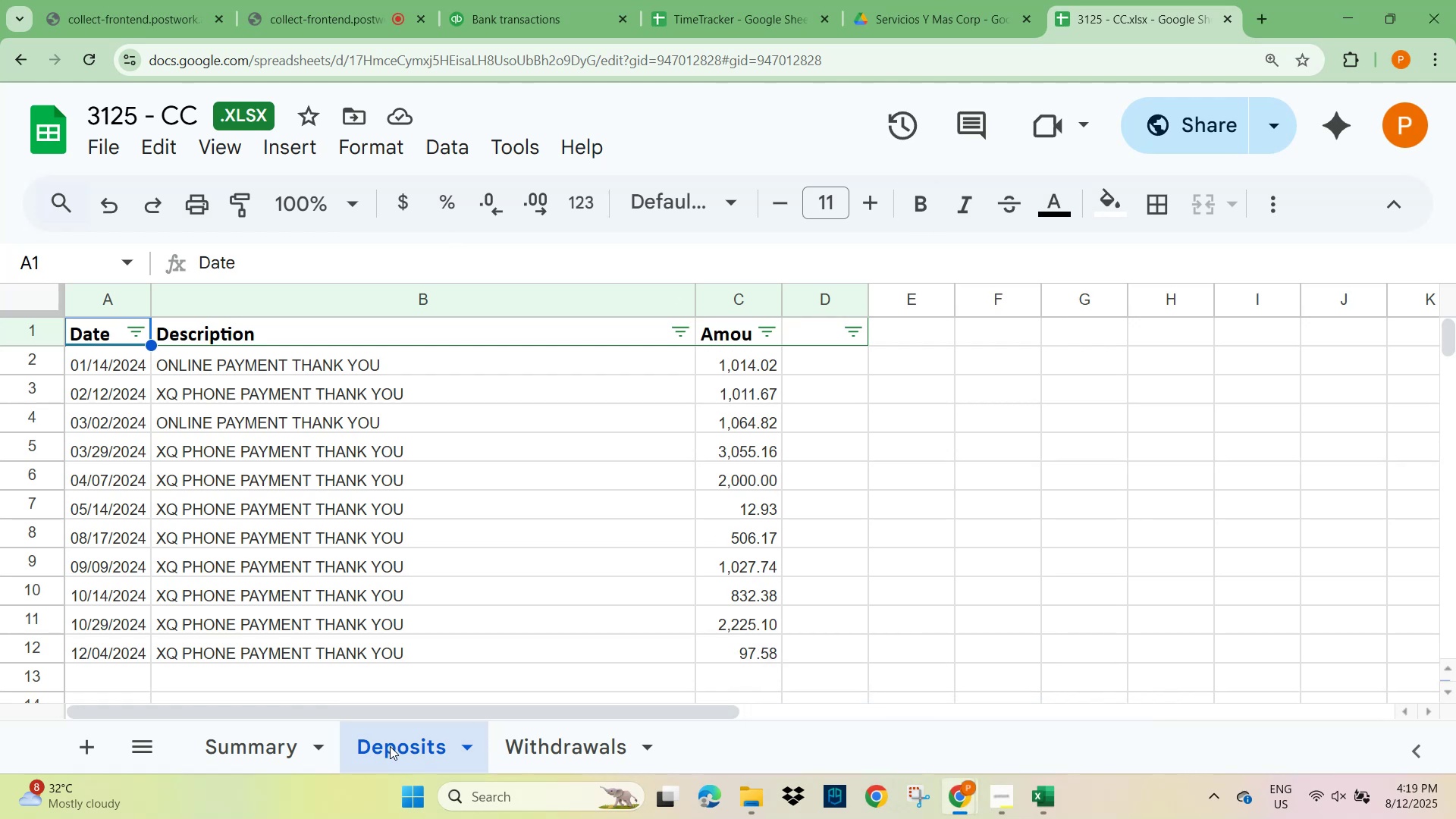 
left_click([77, 327])
 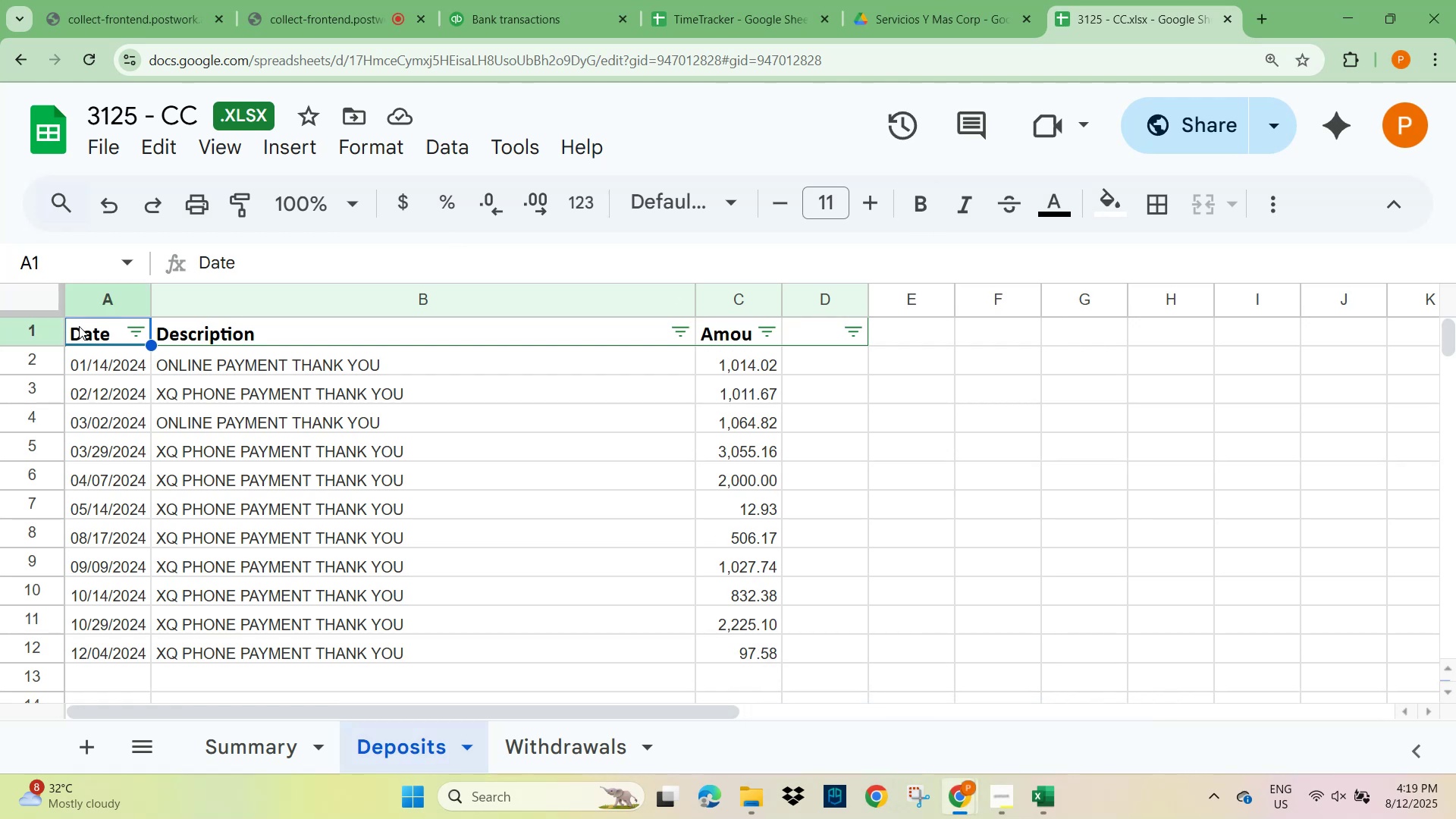 
key(Control+A)
 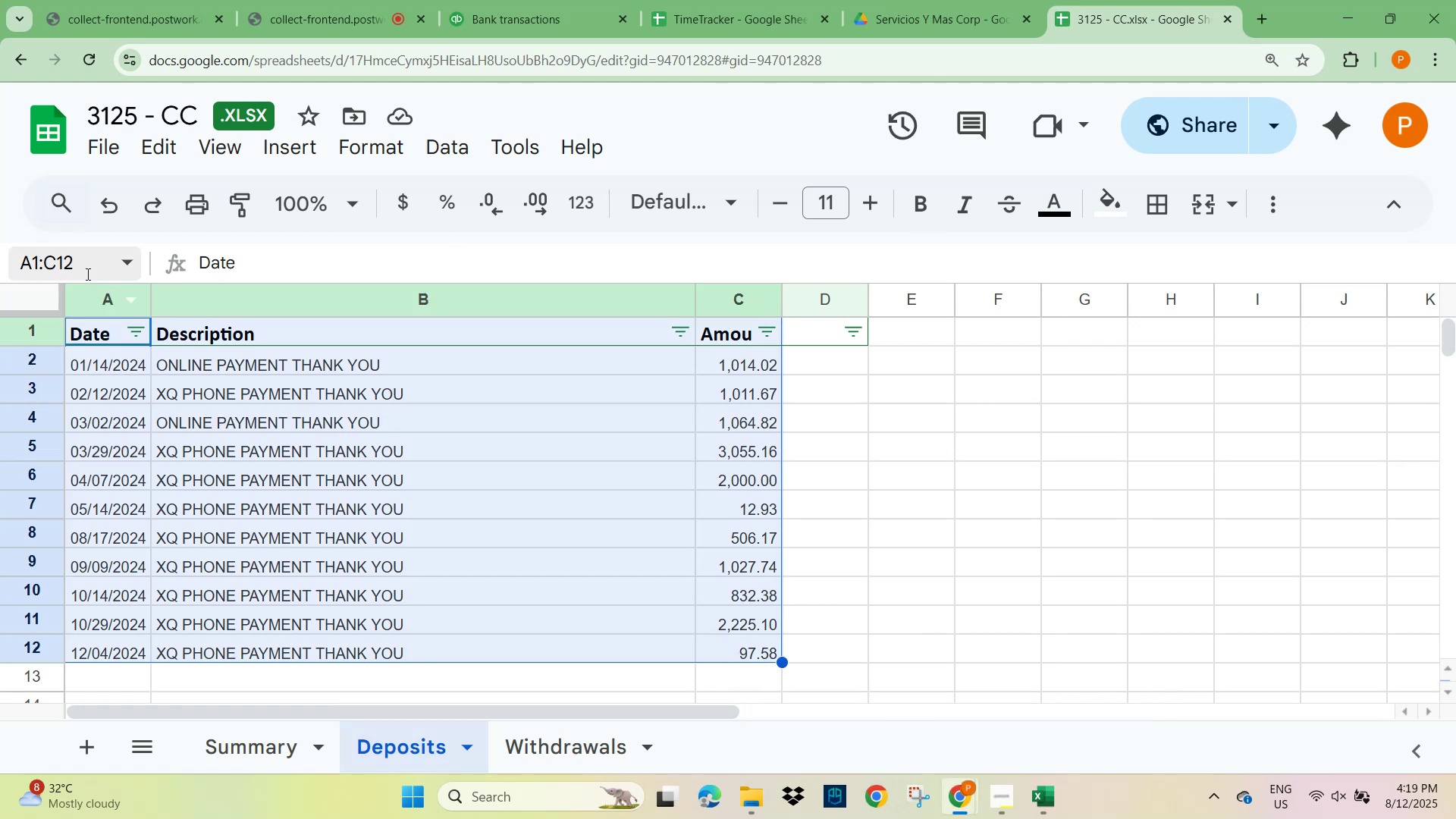 
key(Control+C)
 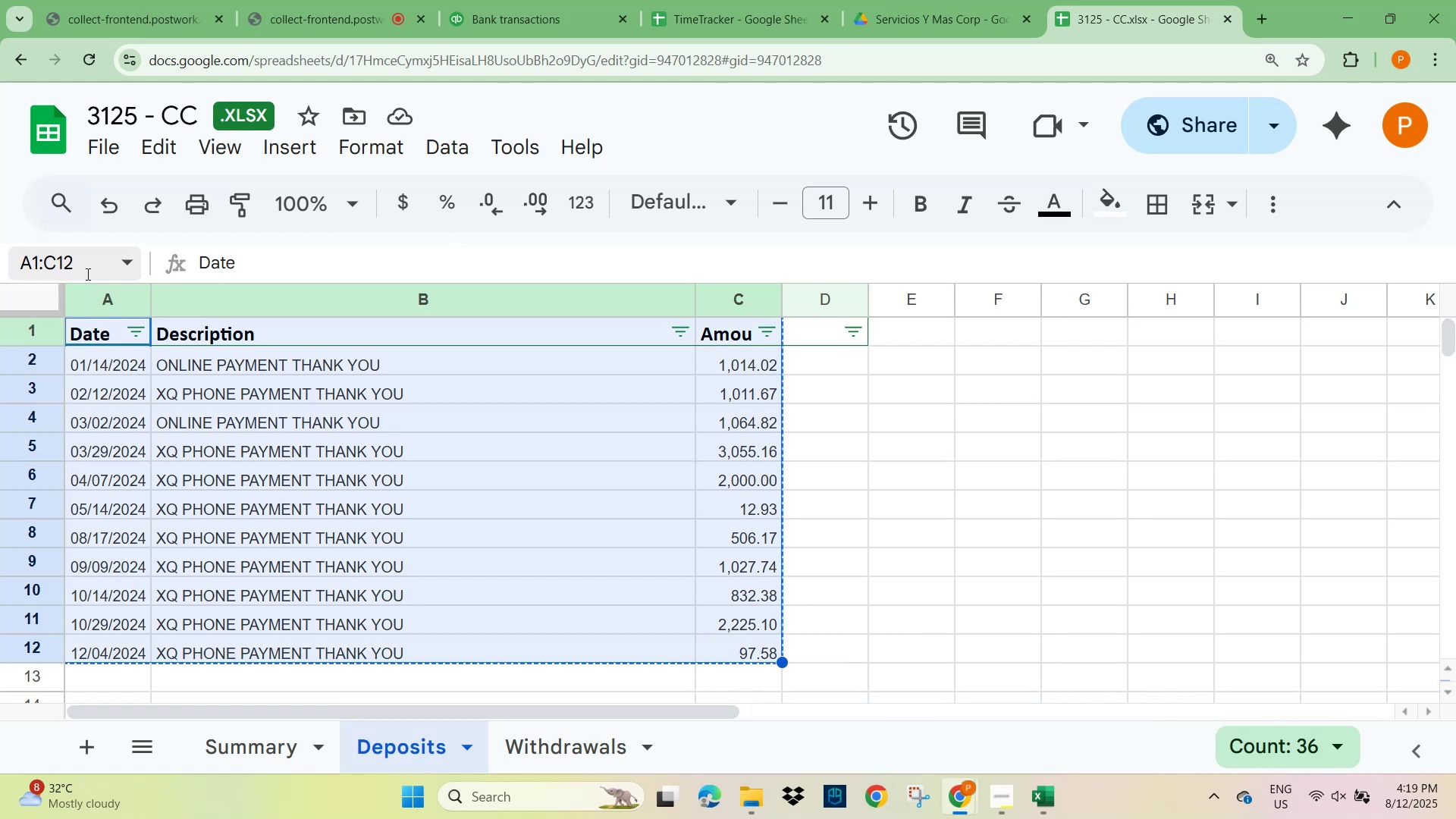 
key(Alt+AltLeft)
 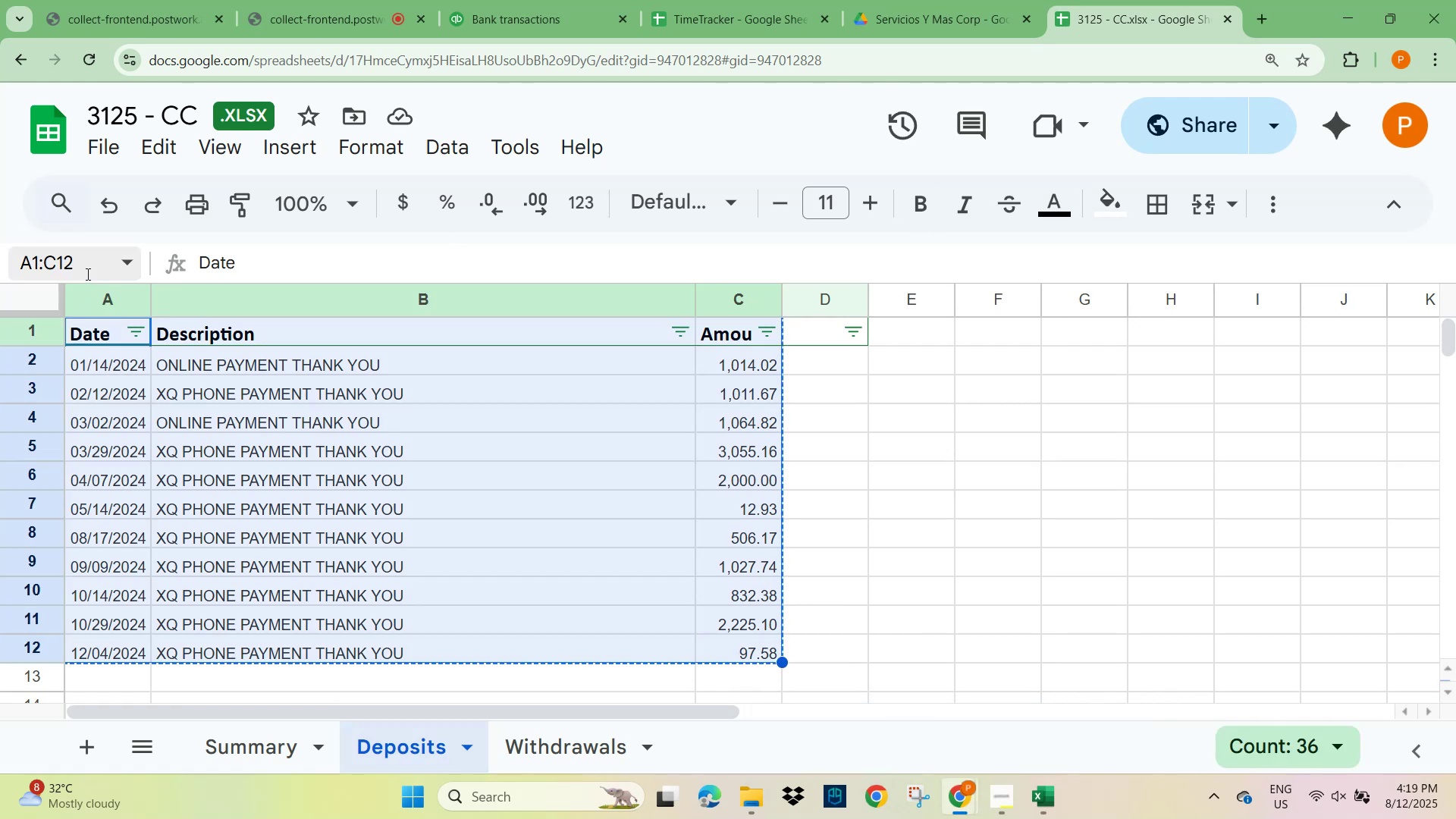 
key(Alt+Tab)
 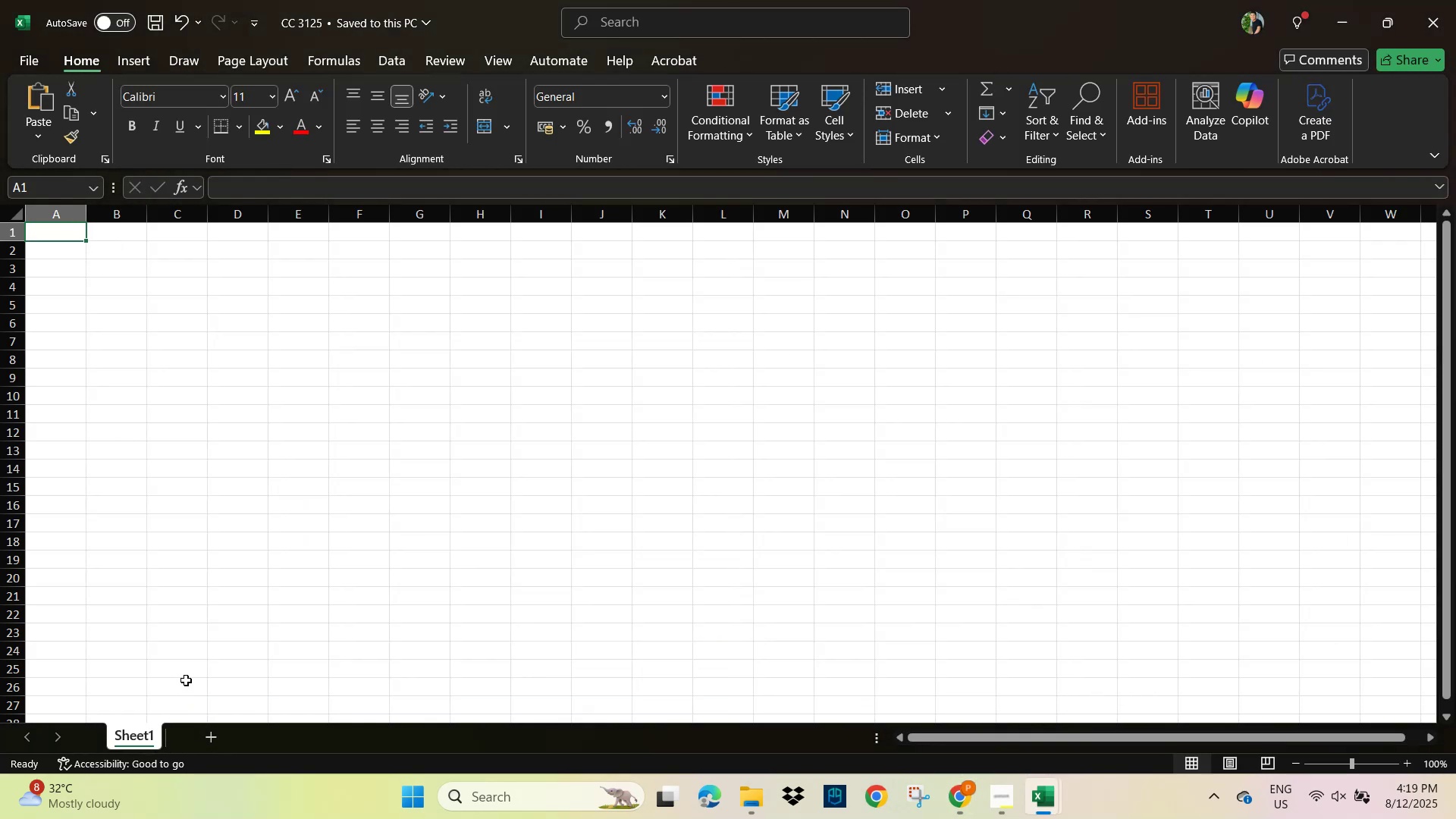 
key(Control+V)
 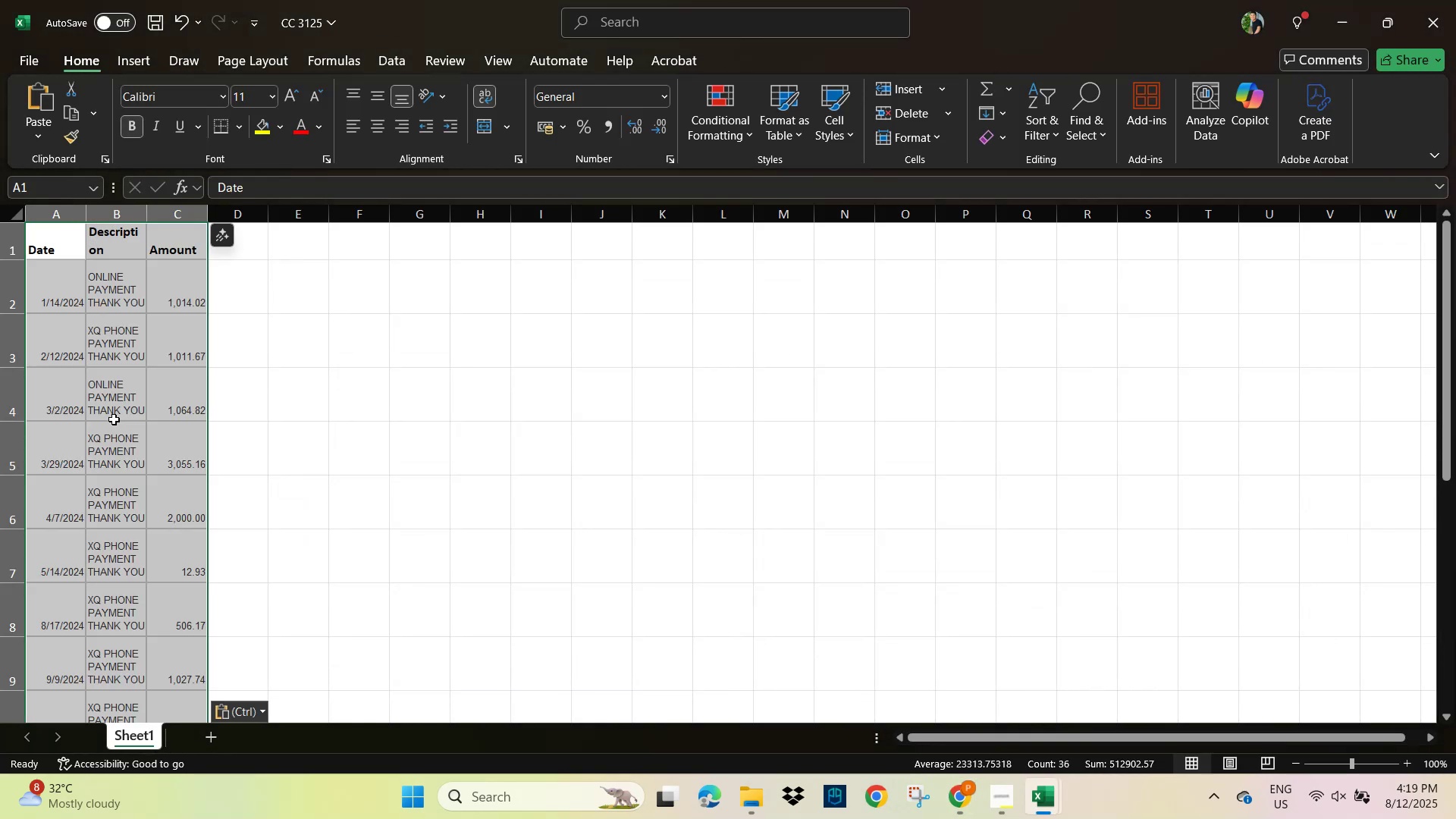 
key(Alt+Tab)
 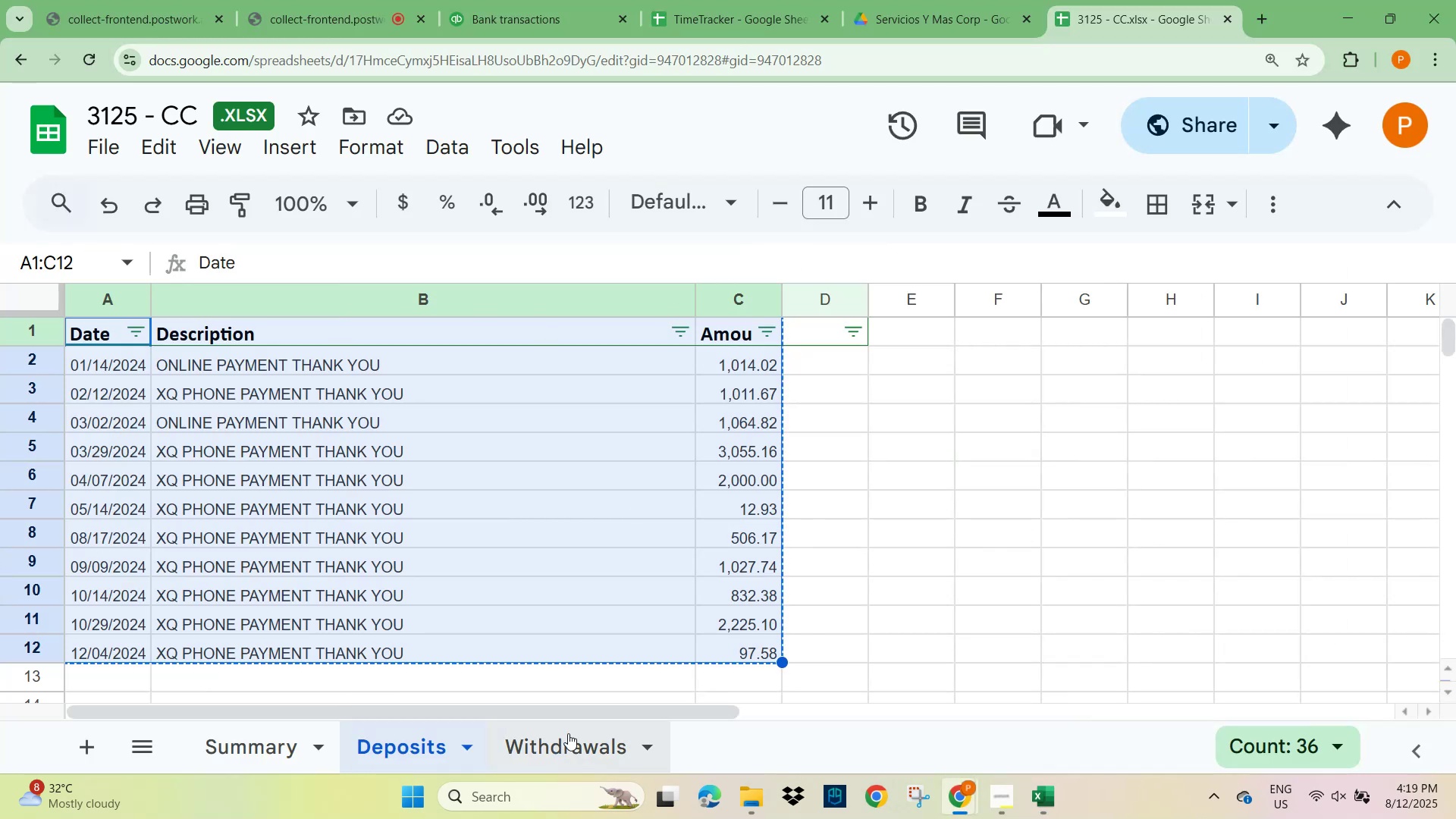 
left_click([574, 738])
 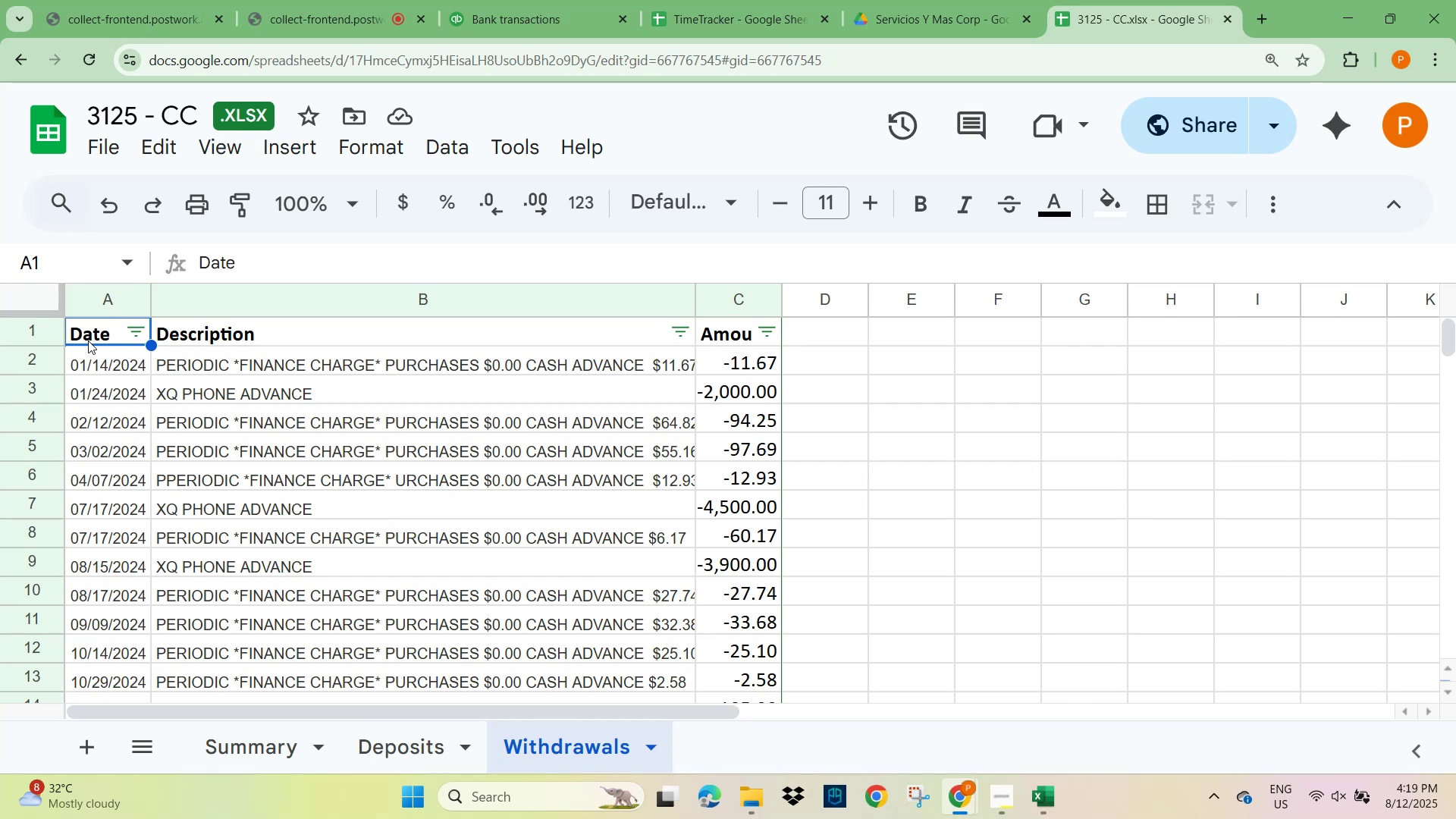 
key(Control+A)
 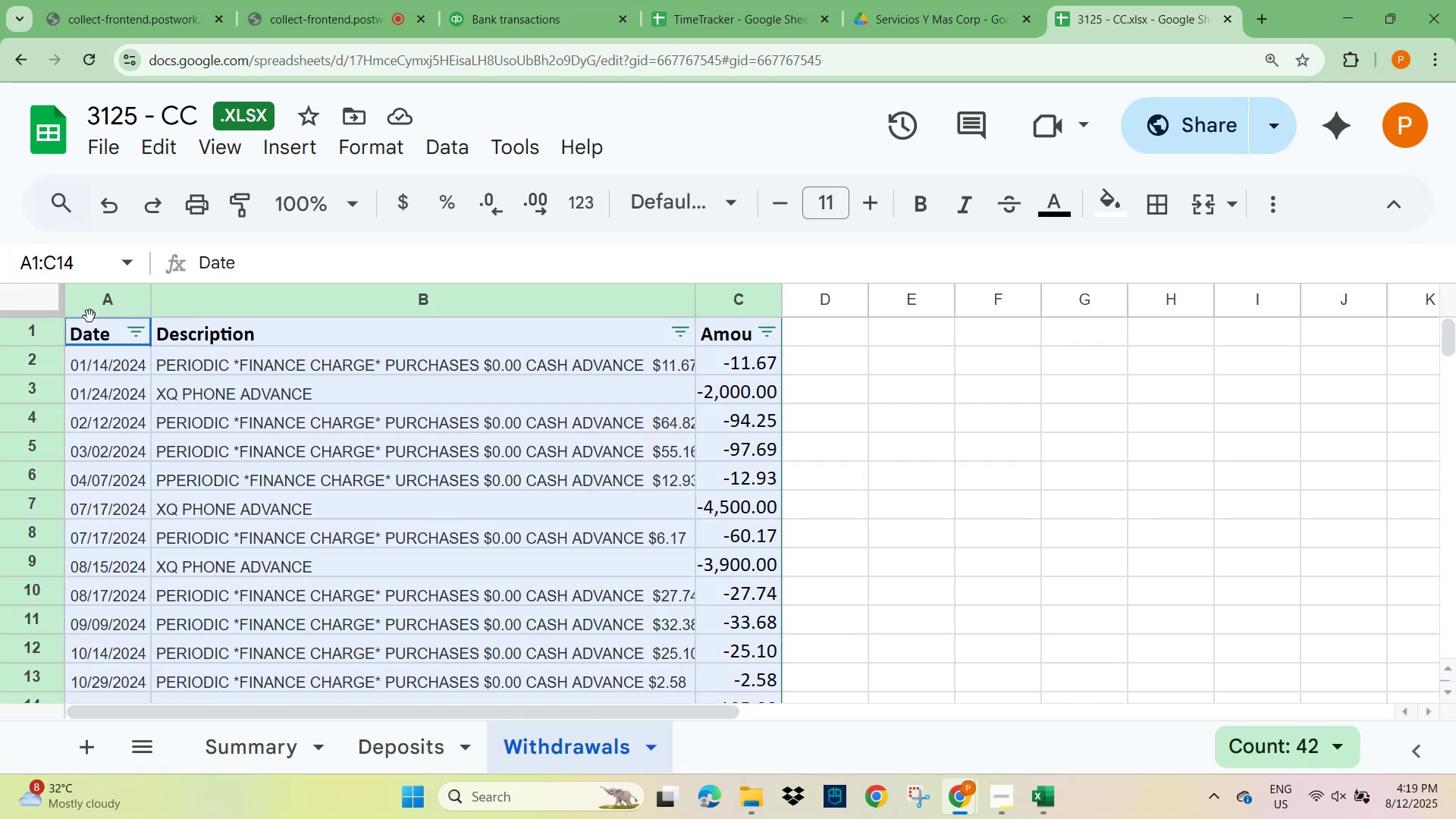 
key(Control+C)
 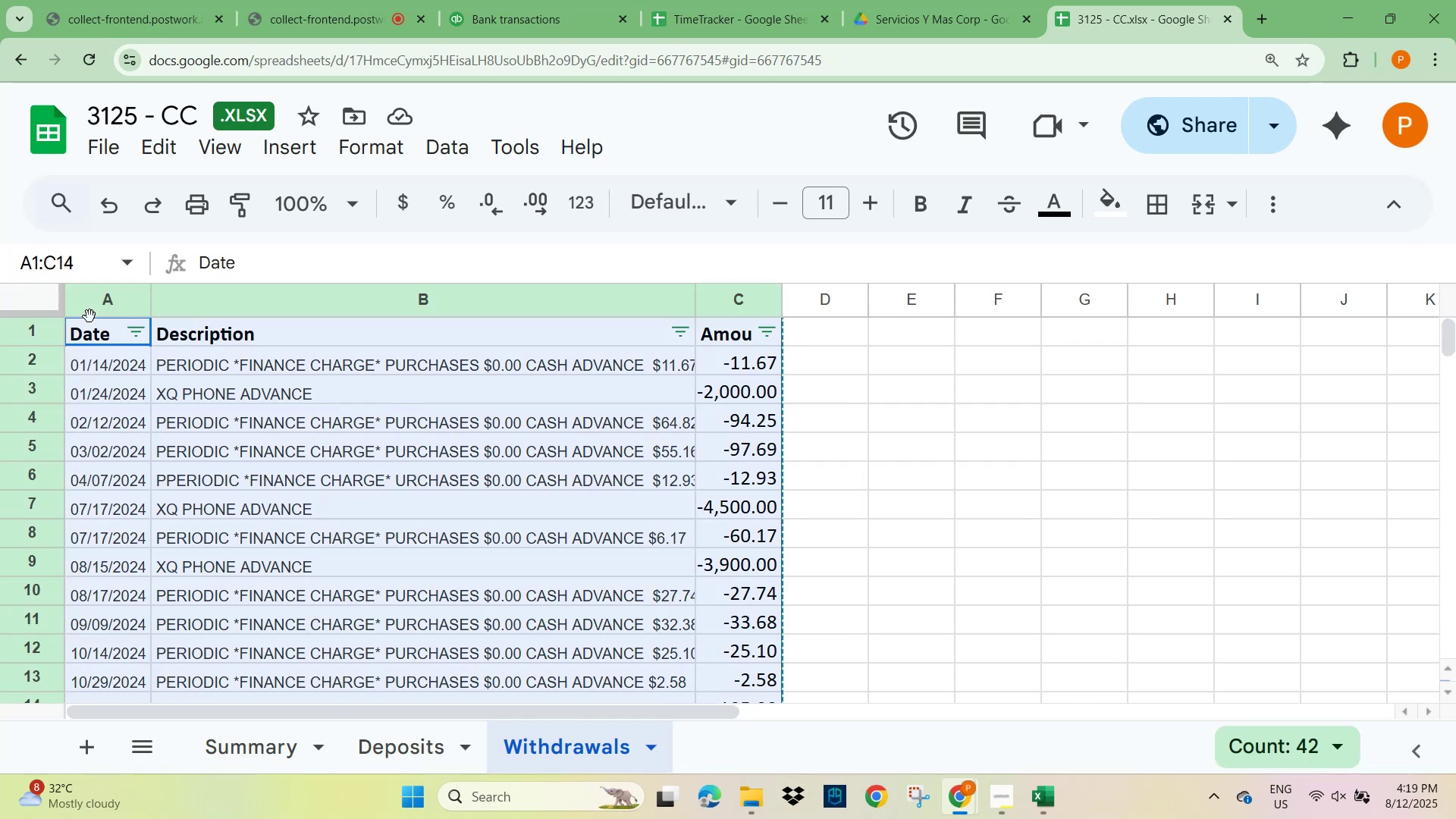 
key(Alt+AltLeft)
 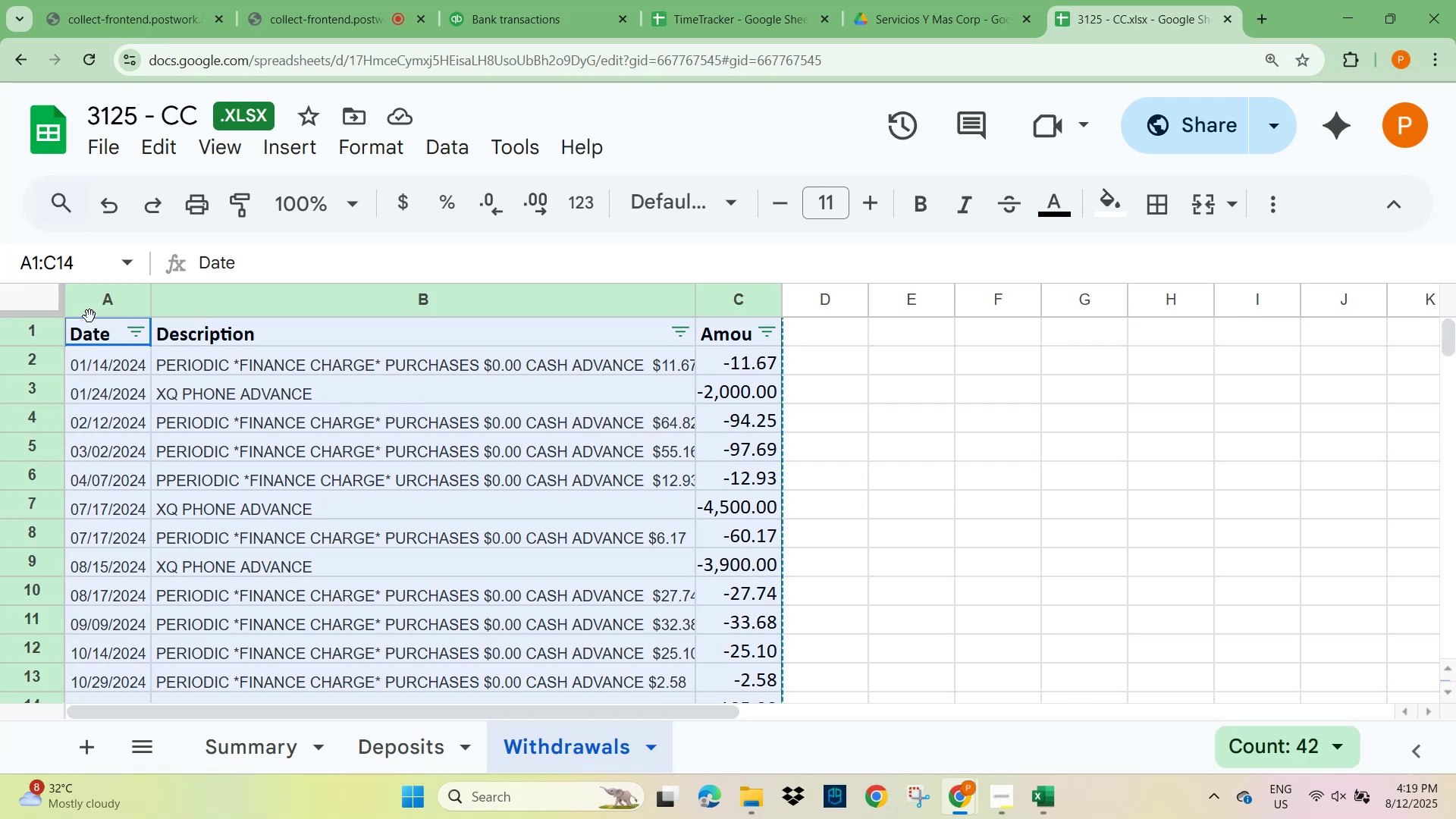 
key(Alt+Tab)
 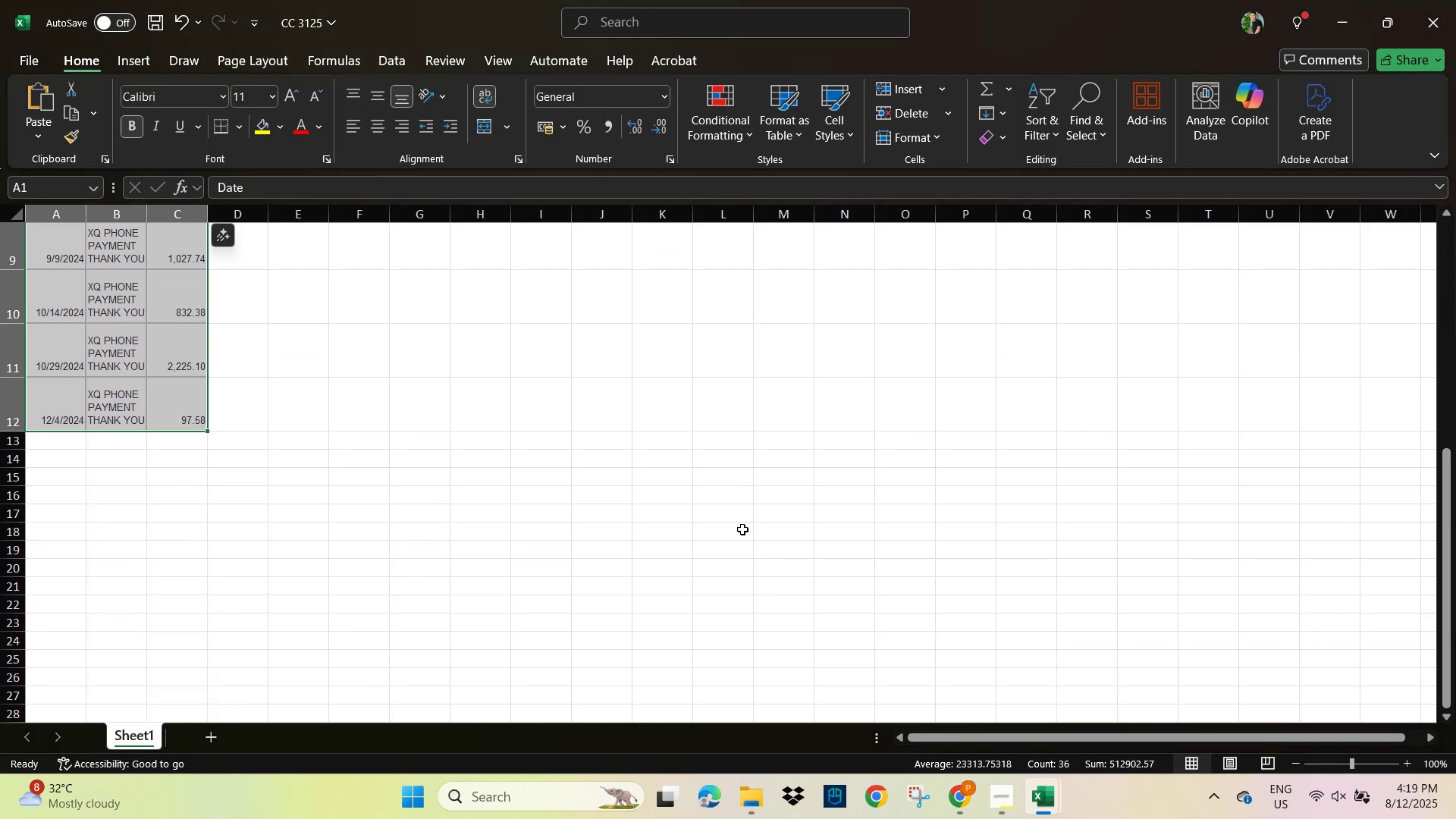 
left_click([50, 445])
 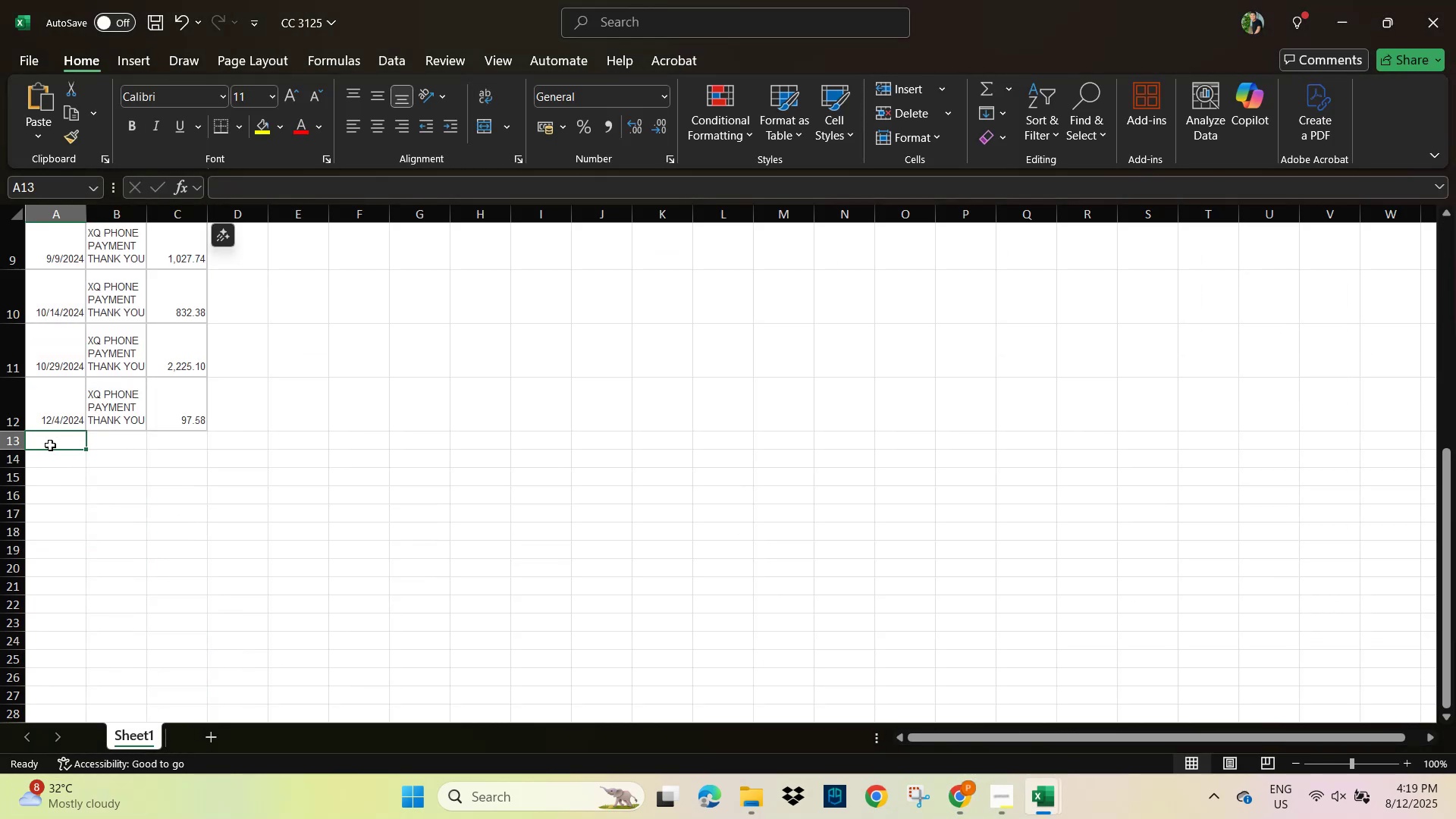 
key(Control+V)
 